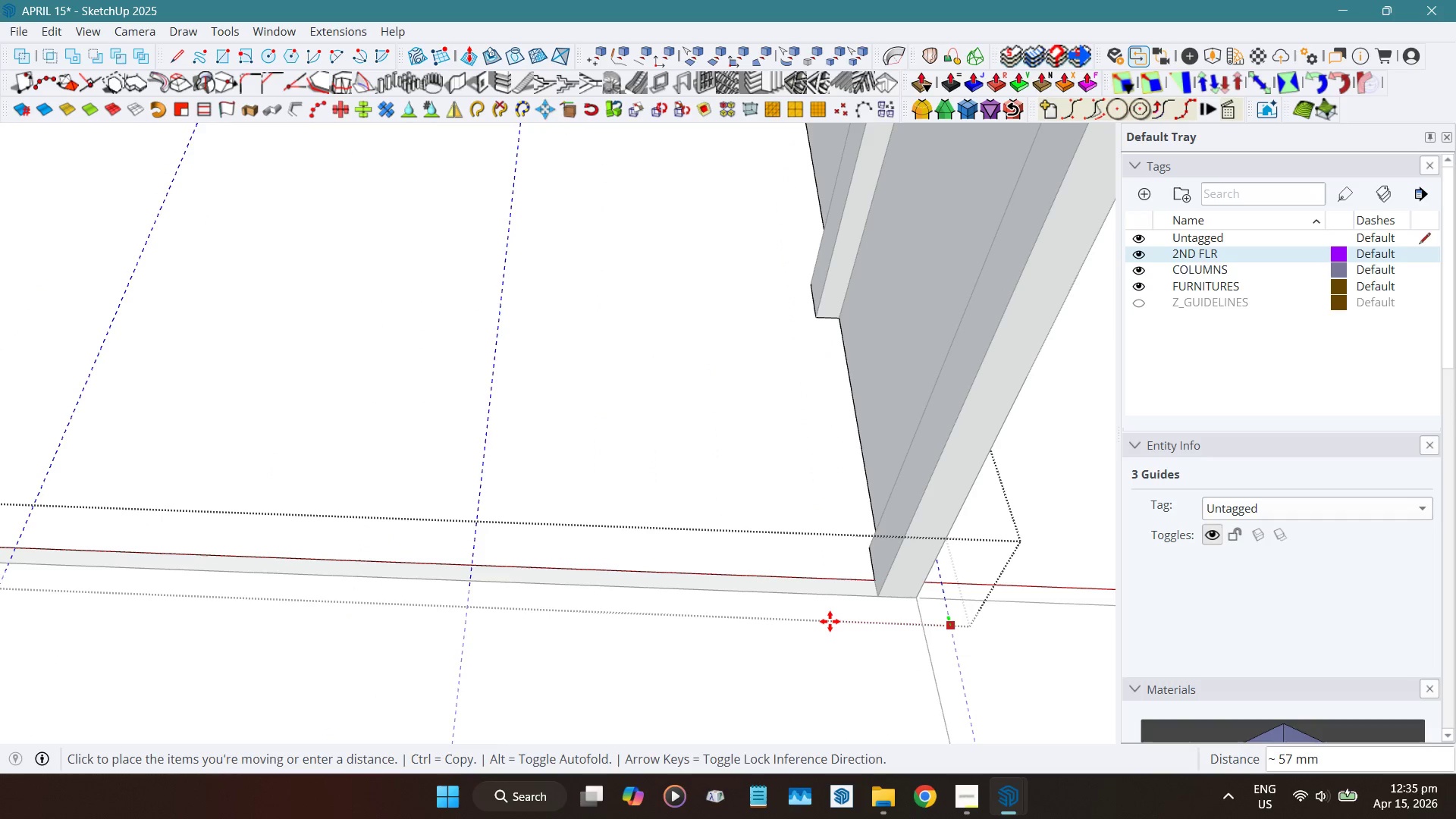 
key(ArrowRight)
 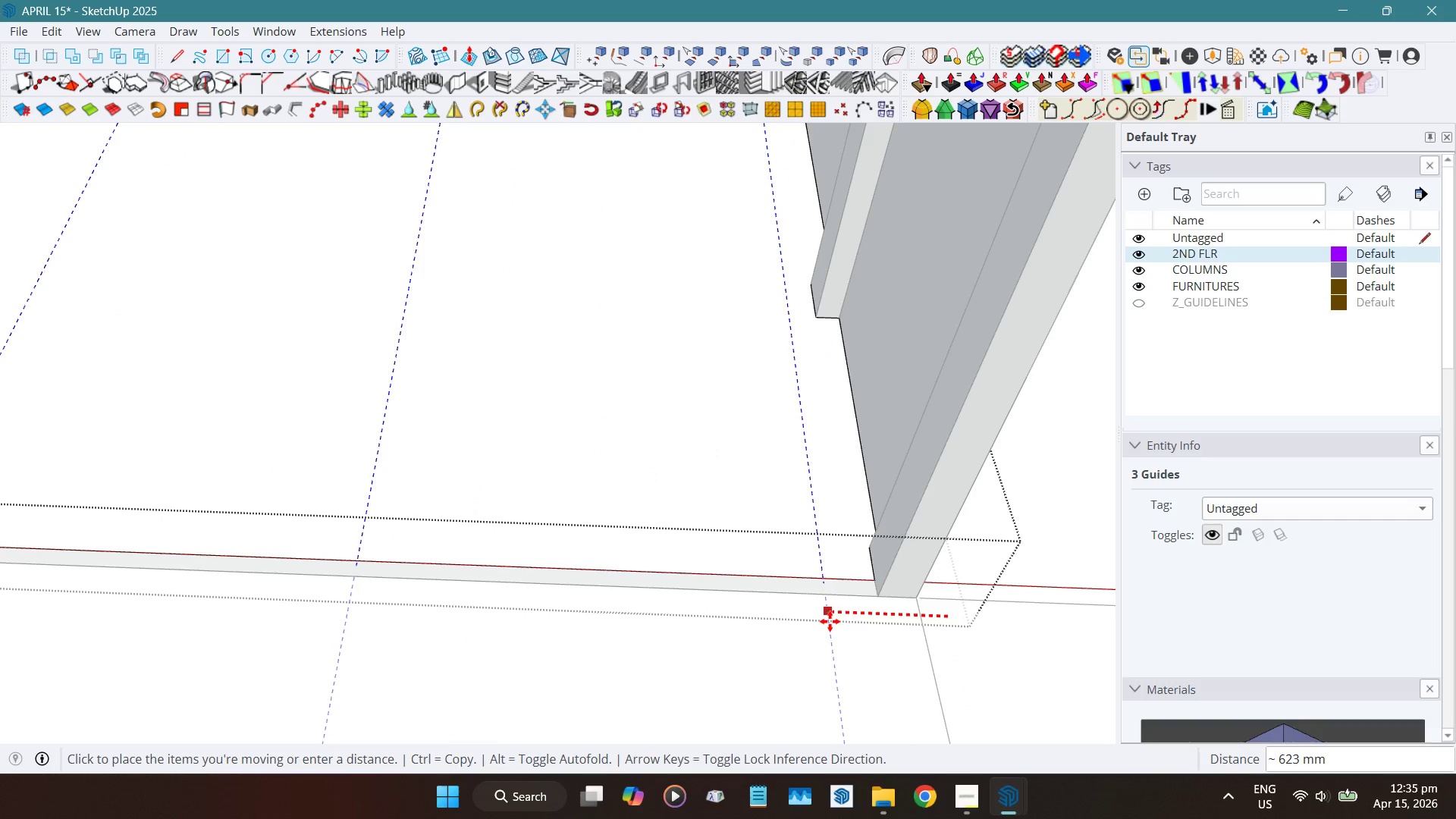 
hold_key(key=ShiftLeft, duration=1.51)
 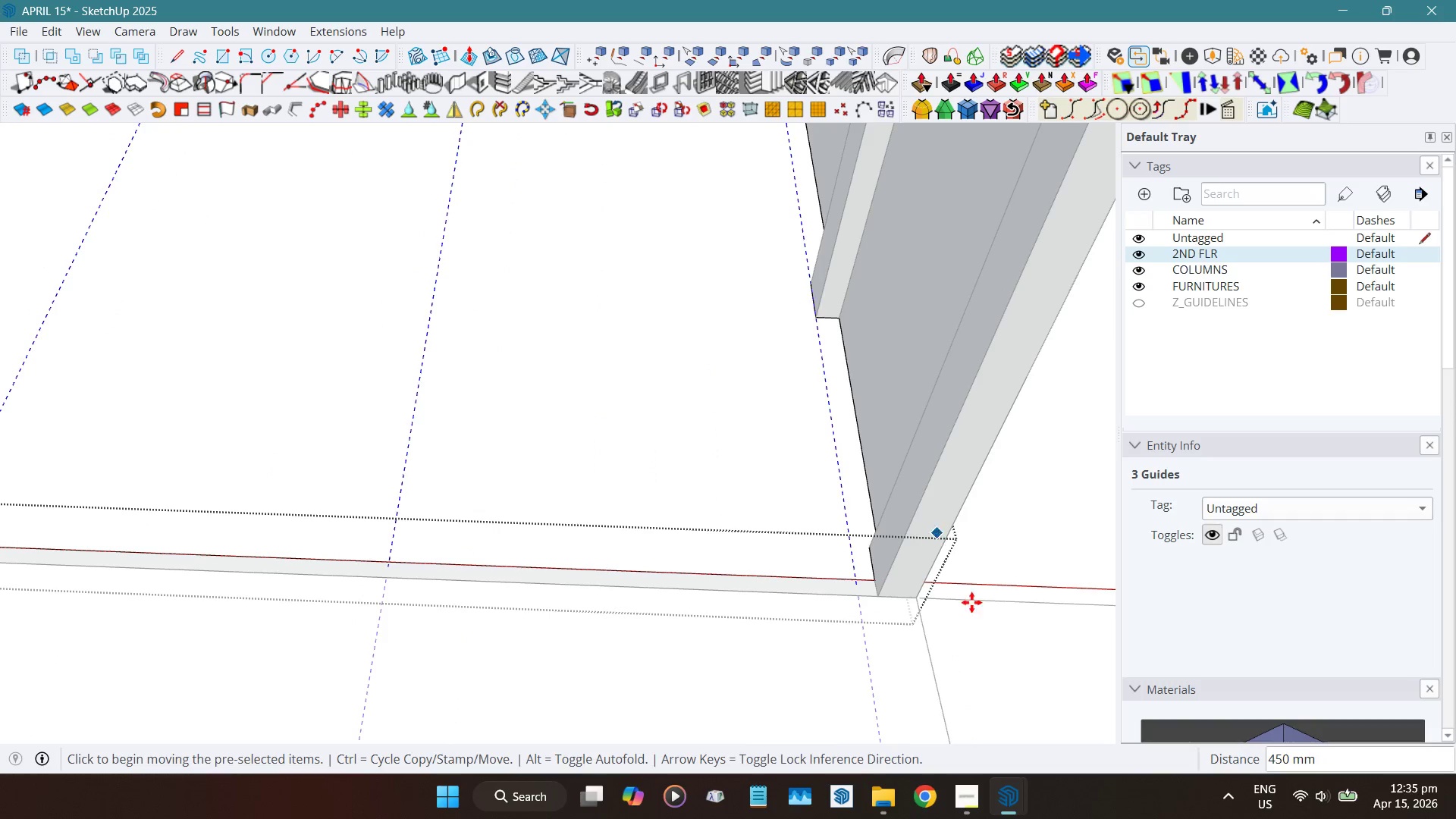 
hold_key(key=ShiftLeft, duration=0.44)
 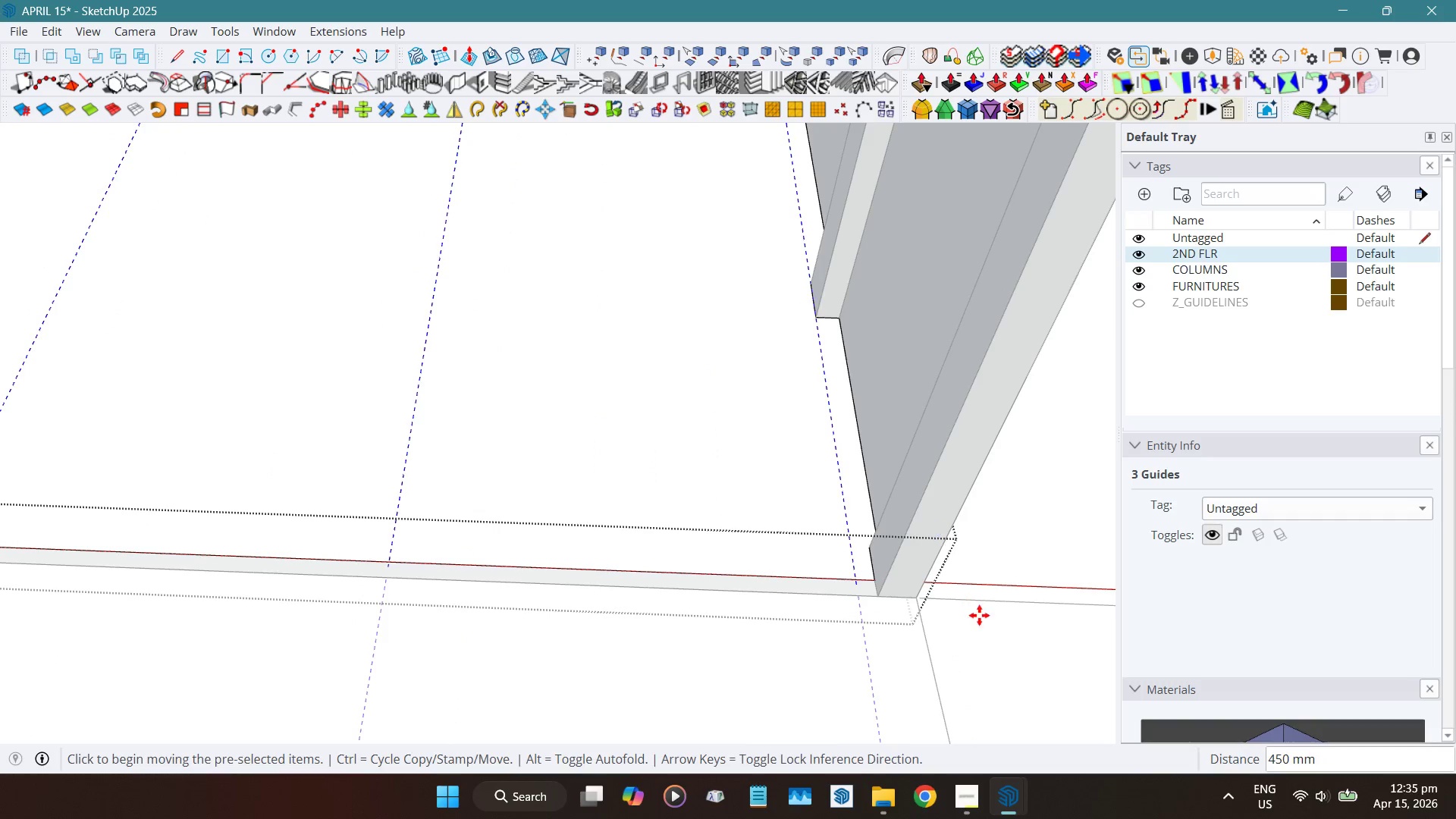 
key(Space)
 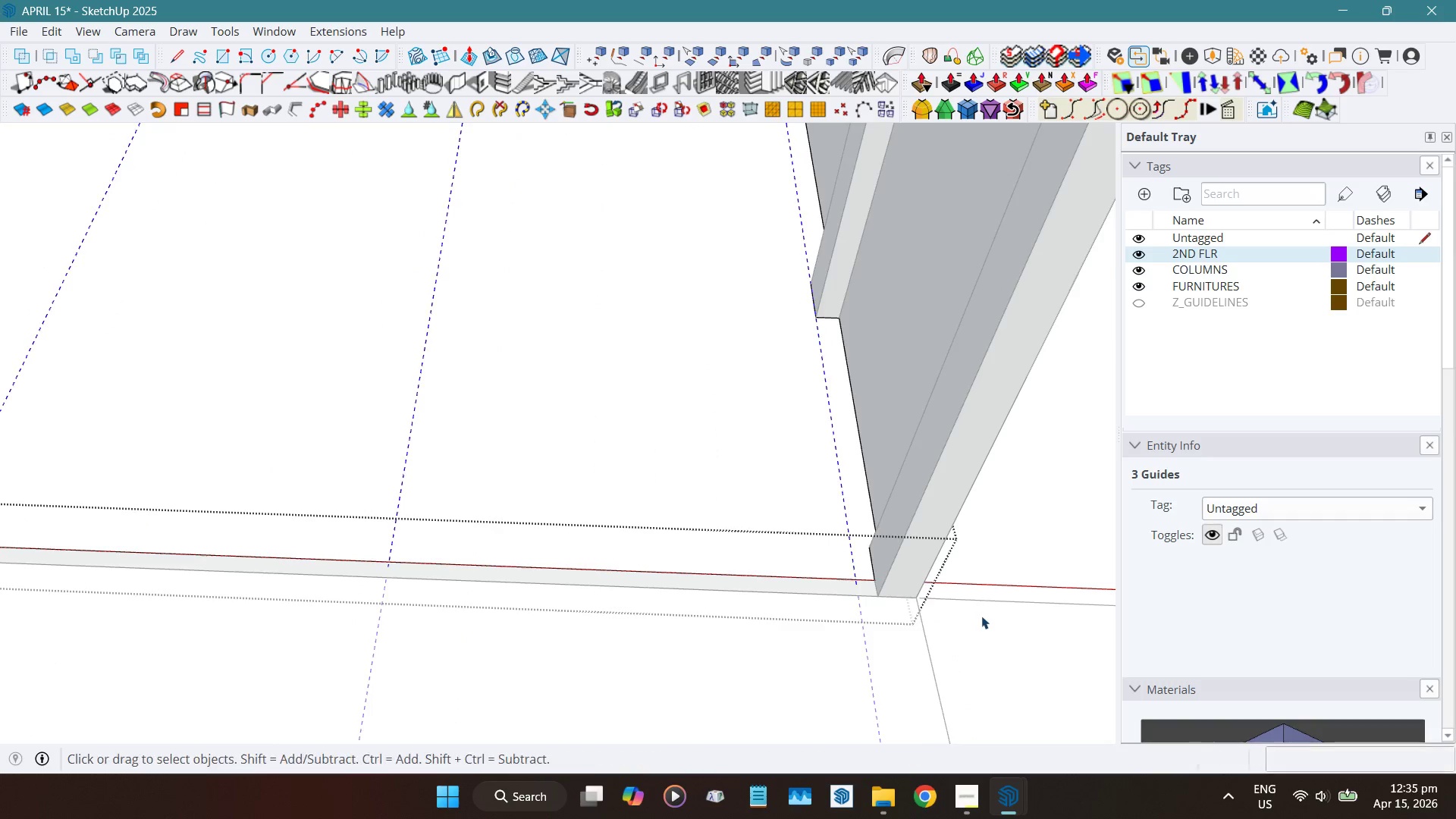 
hold_key(key=ShiftLeft, duration=0.47)
 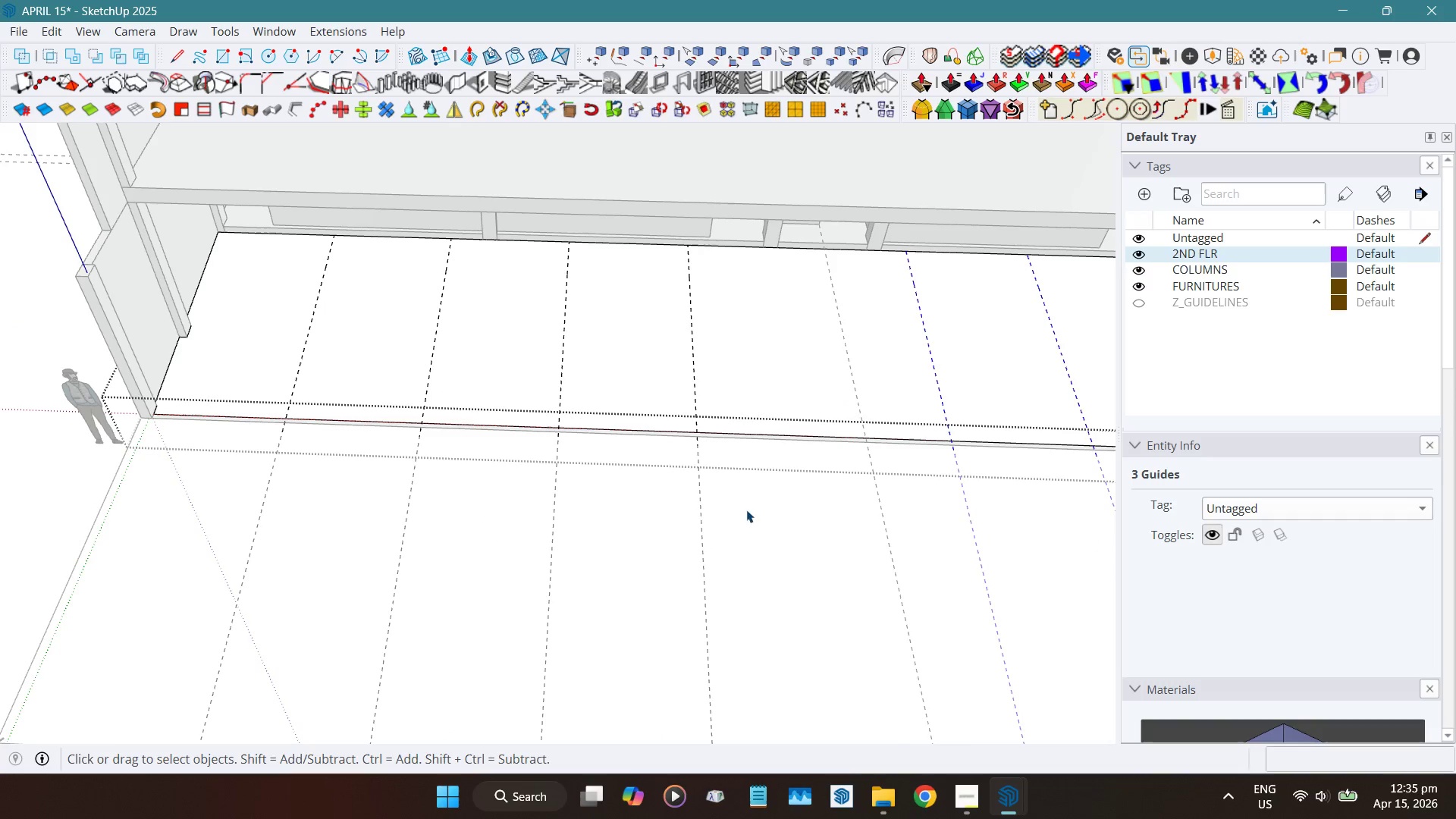 
scroll: coordinate [839, 479], scroll_direction: down, amount: 16.0
 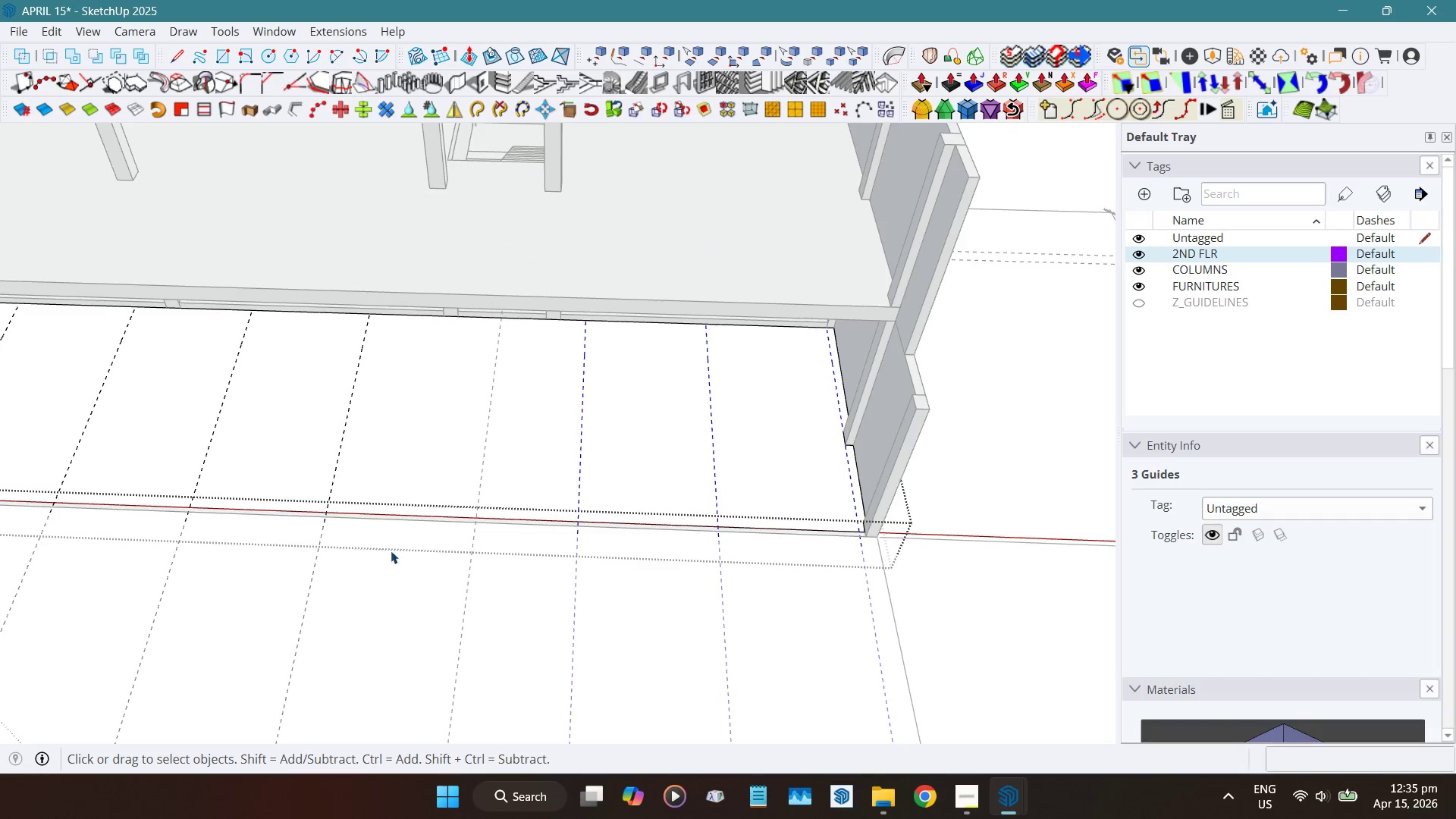 
left_click_drag(start_coordinate=[769, 511], to_coordinate=[214, 673])
 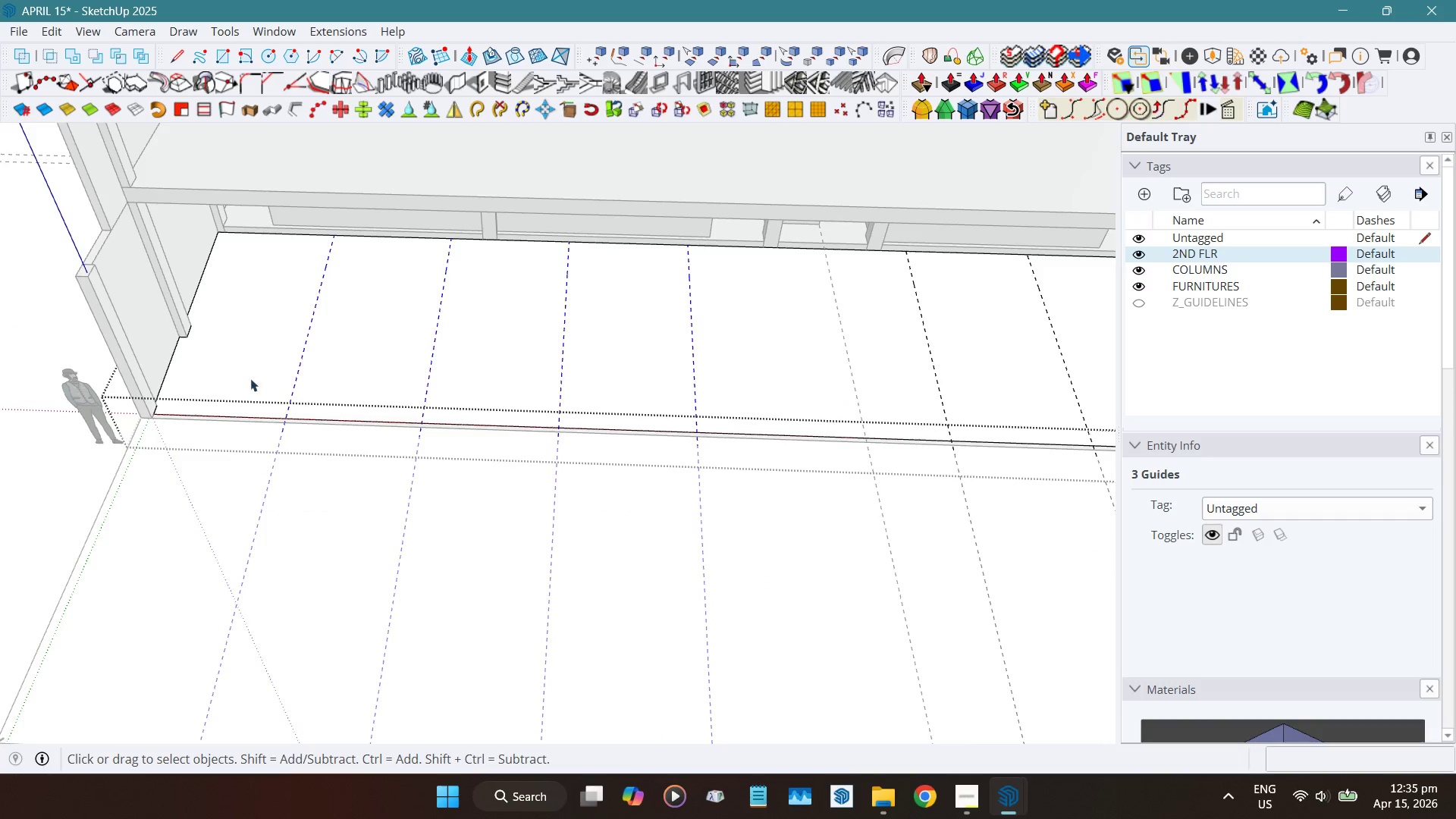 
scroll: coordinate [183, 348], scroll_direction: up, amount: 9.0
 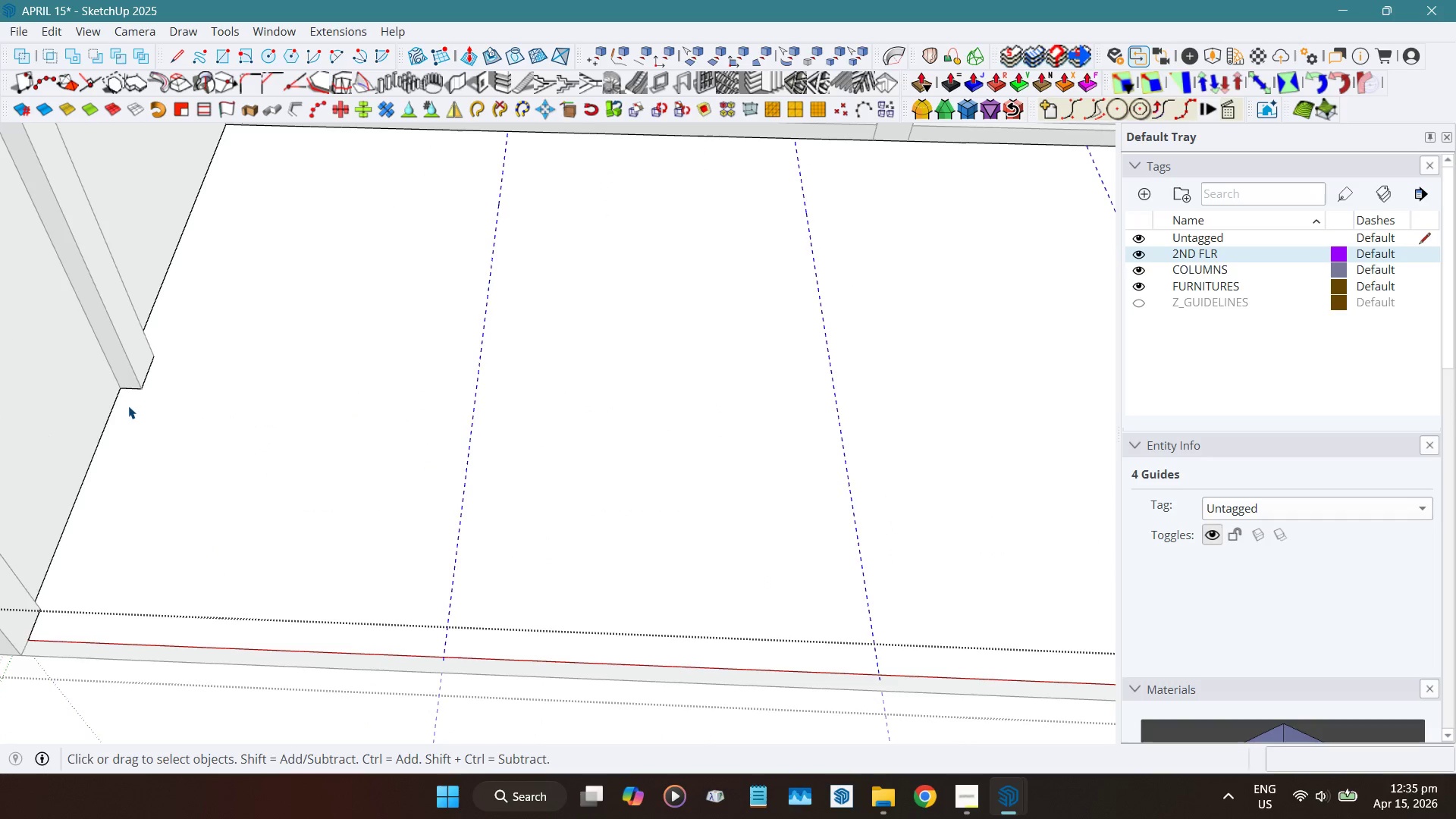 
key(Shift+ShiftLeft)
 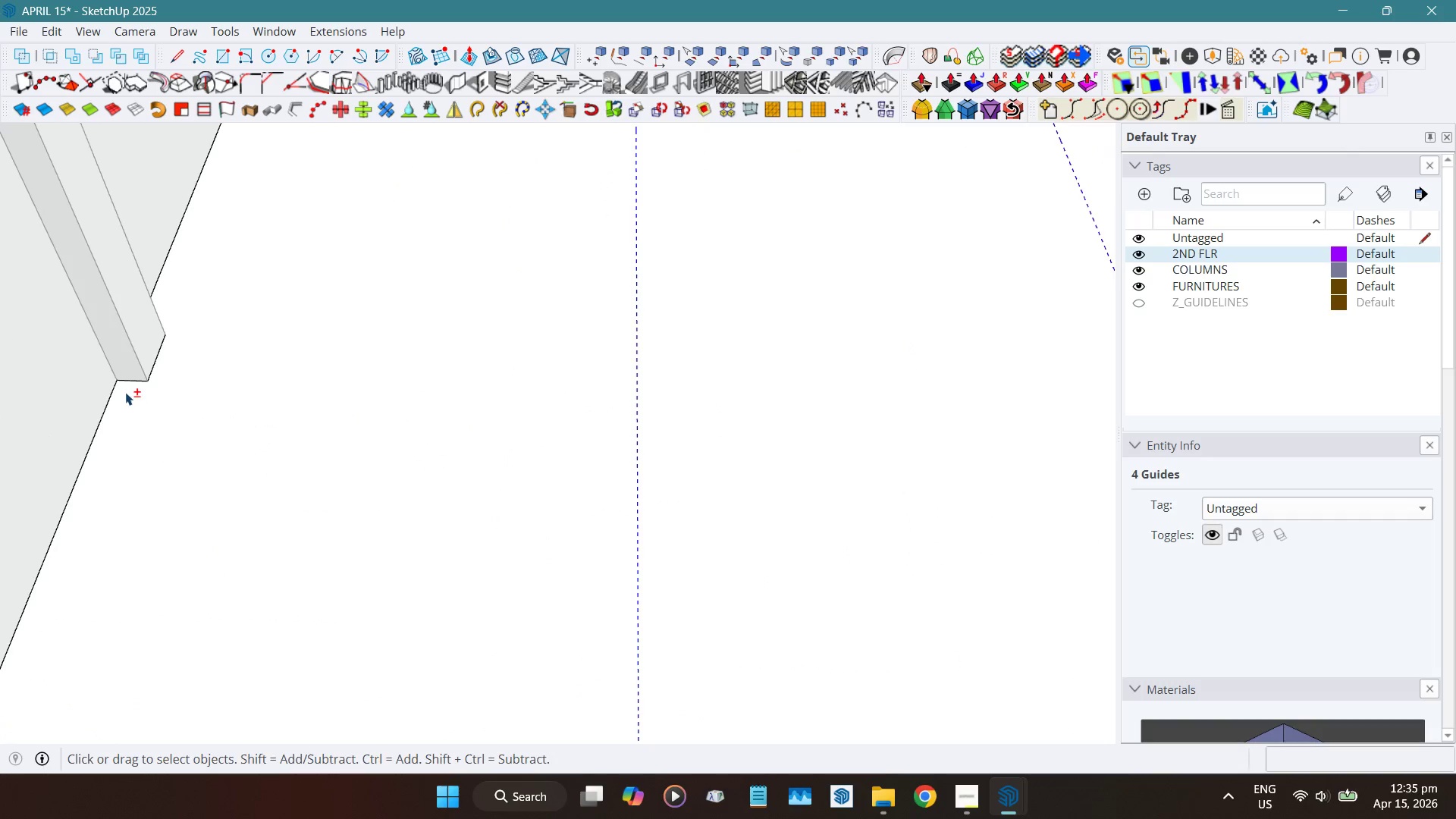 
key(Shift+W)
 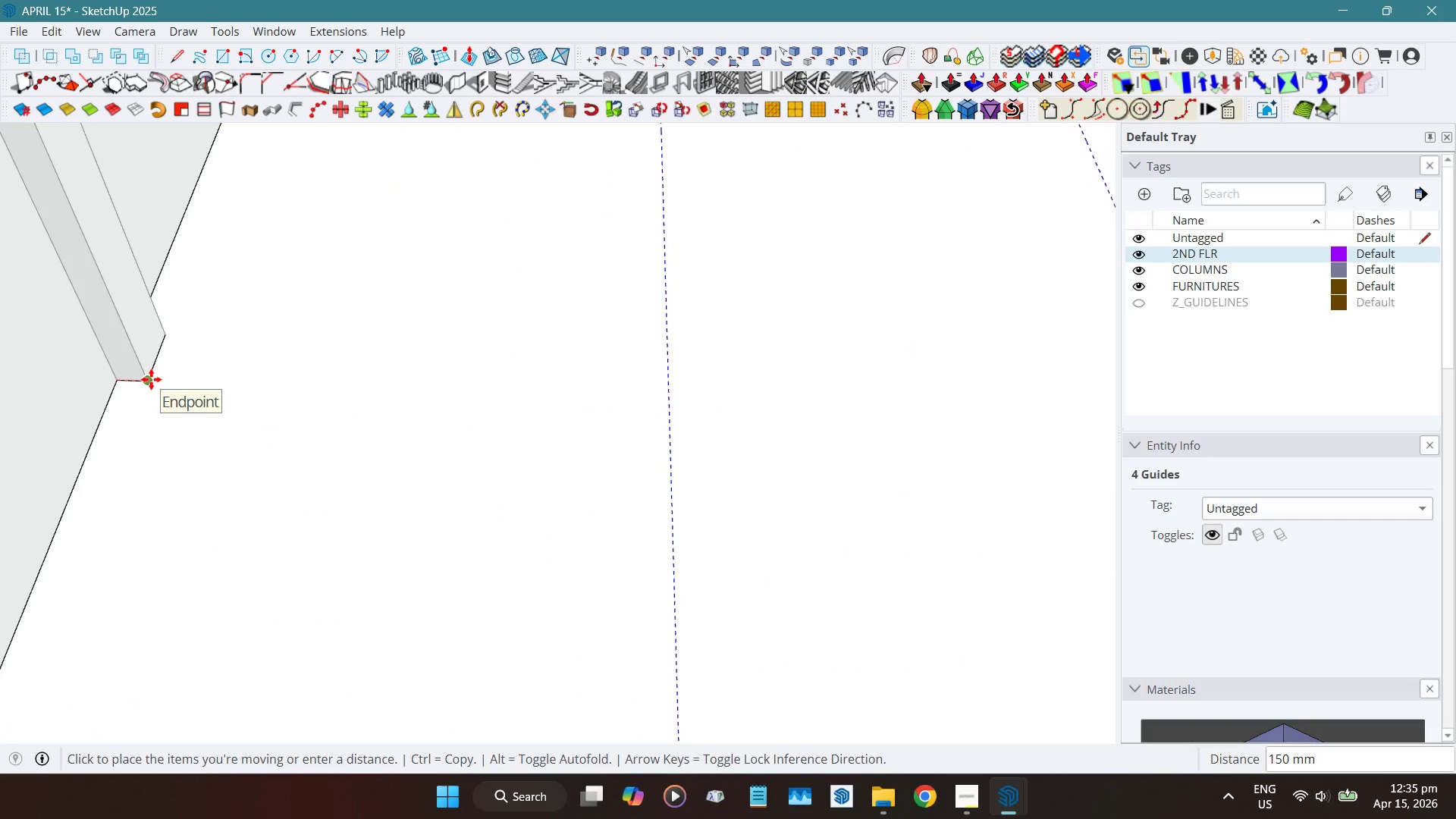 
scroll: coordinate [128, 405], scroll_direction: up, amount: 4.0
 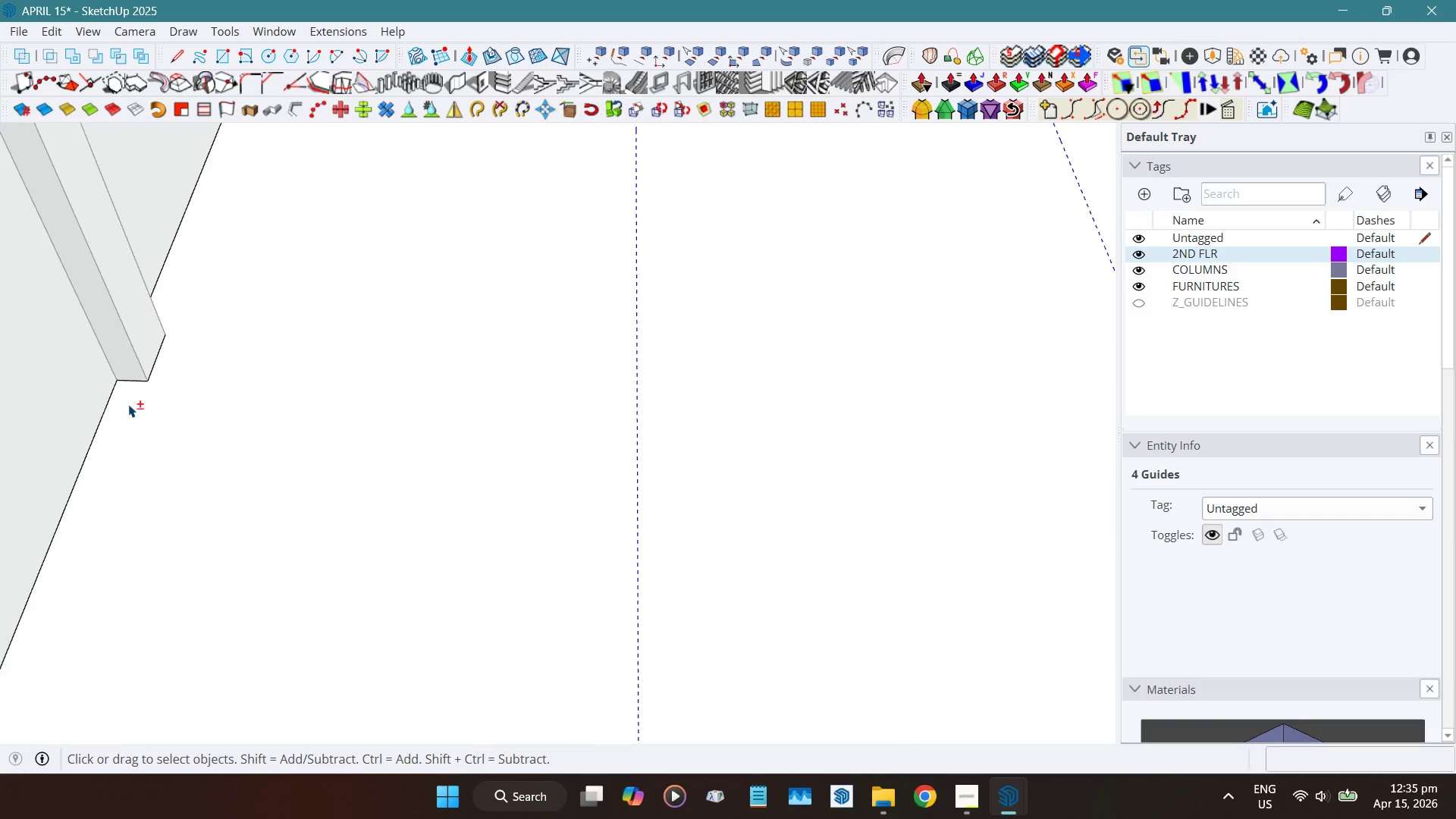 
left_click([156, 377])
 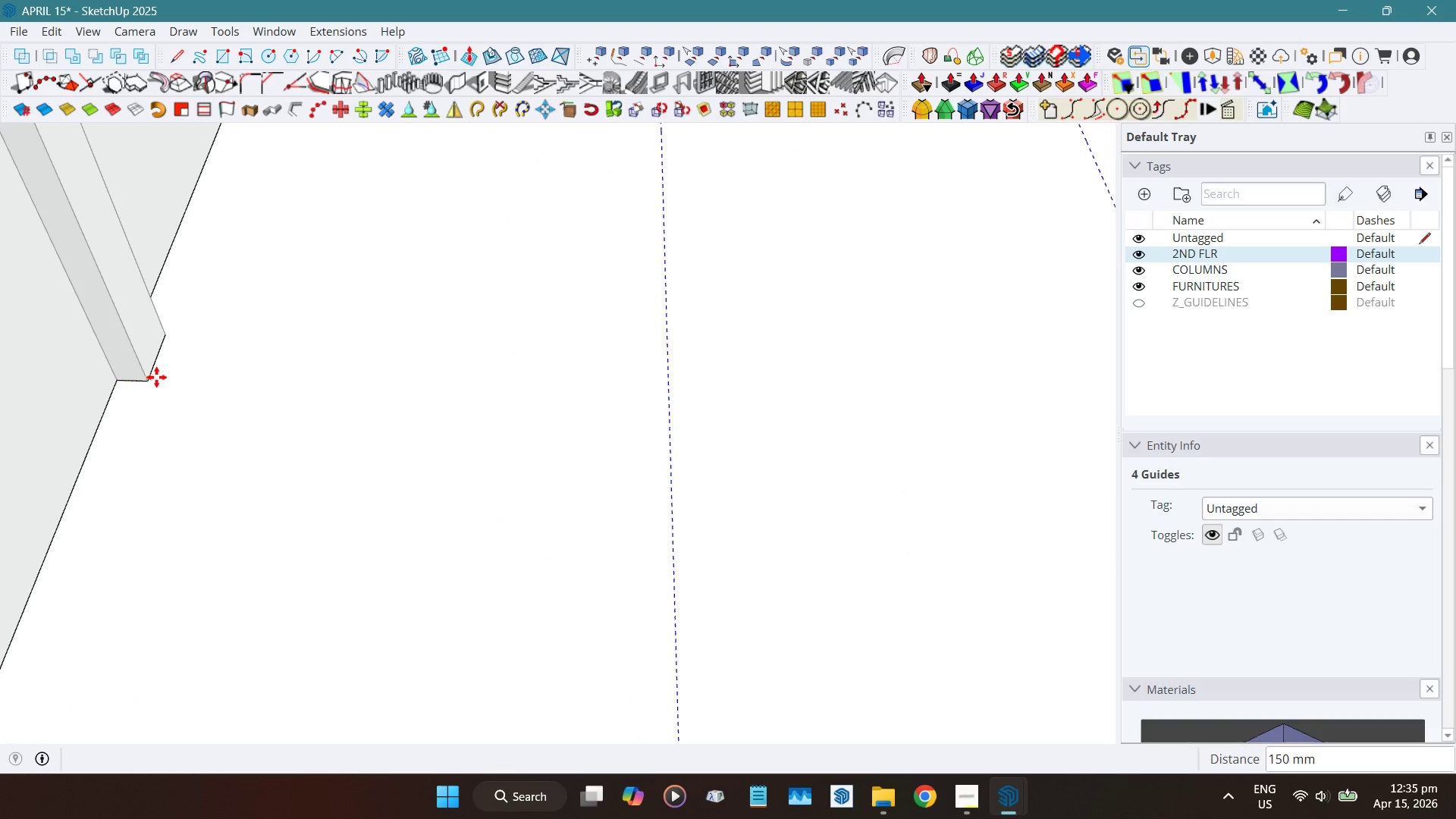 
key(Space)
 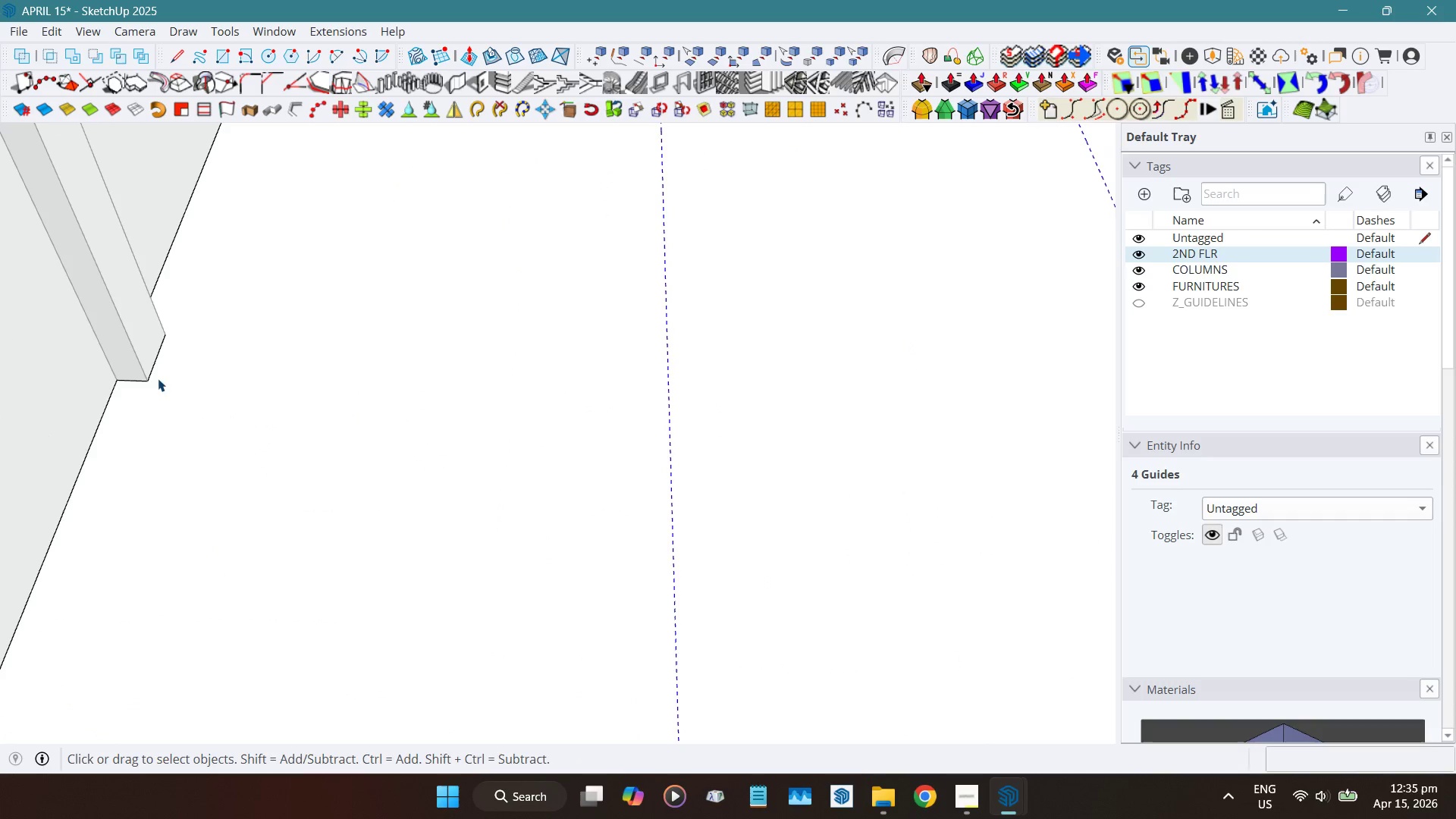 
scroll: coordinate [397, 463], scroll_direction: down, amount: 21.0
 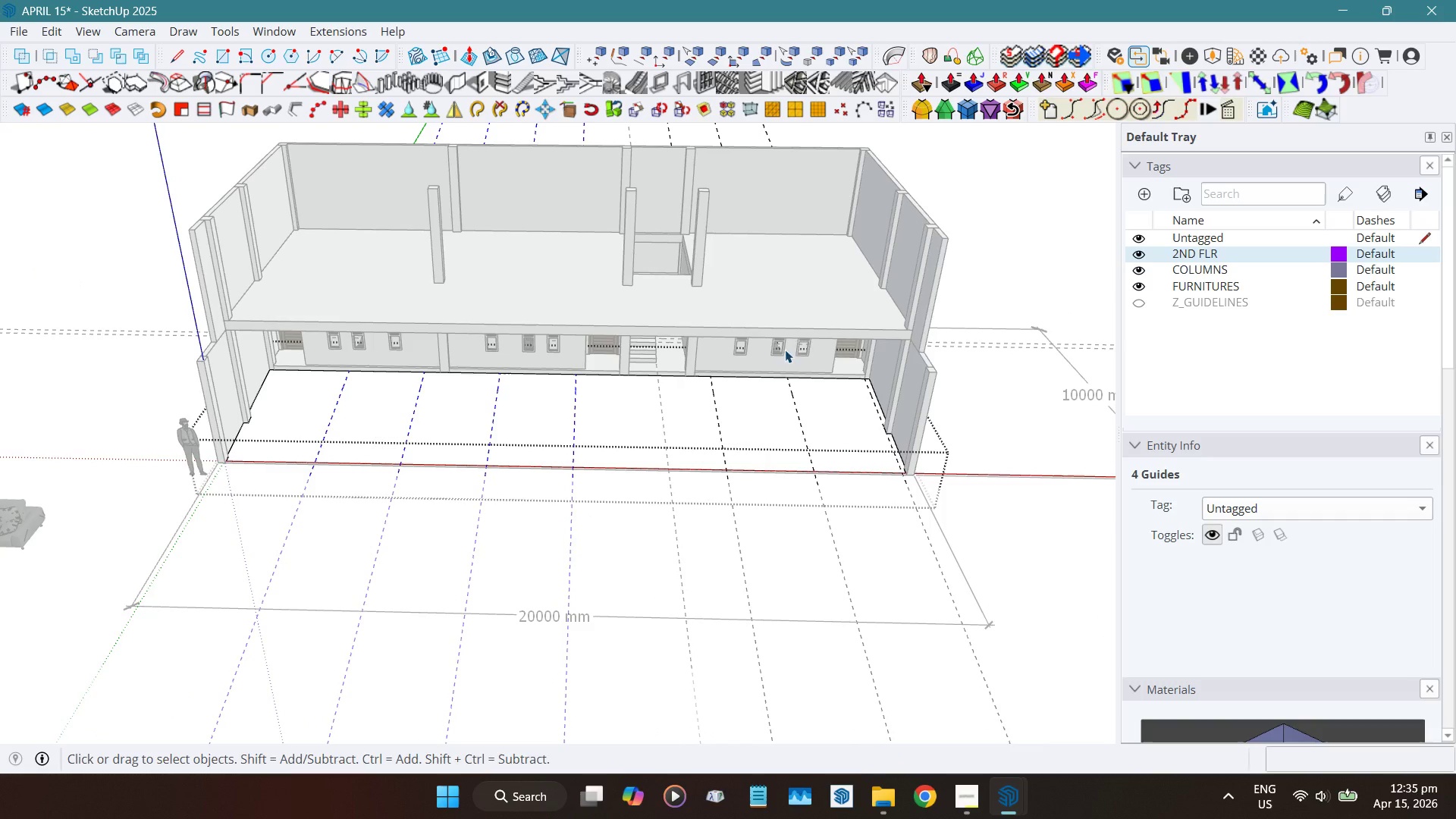 
left_click([1014, 179])
 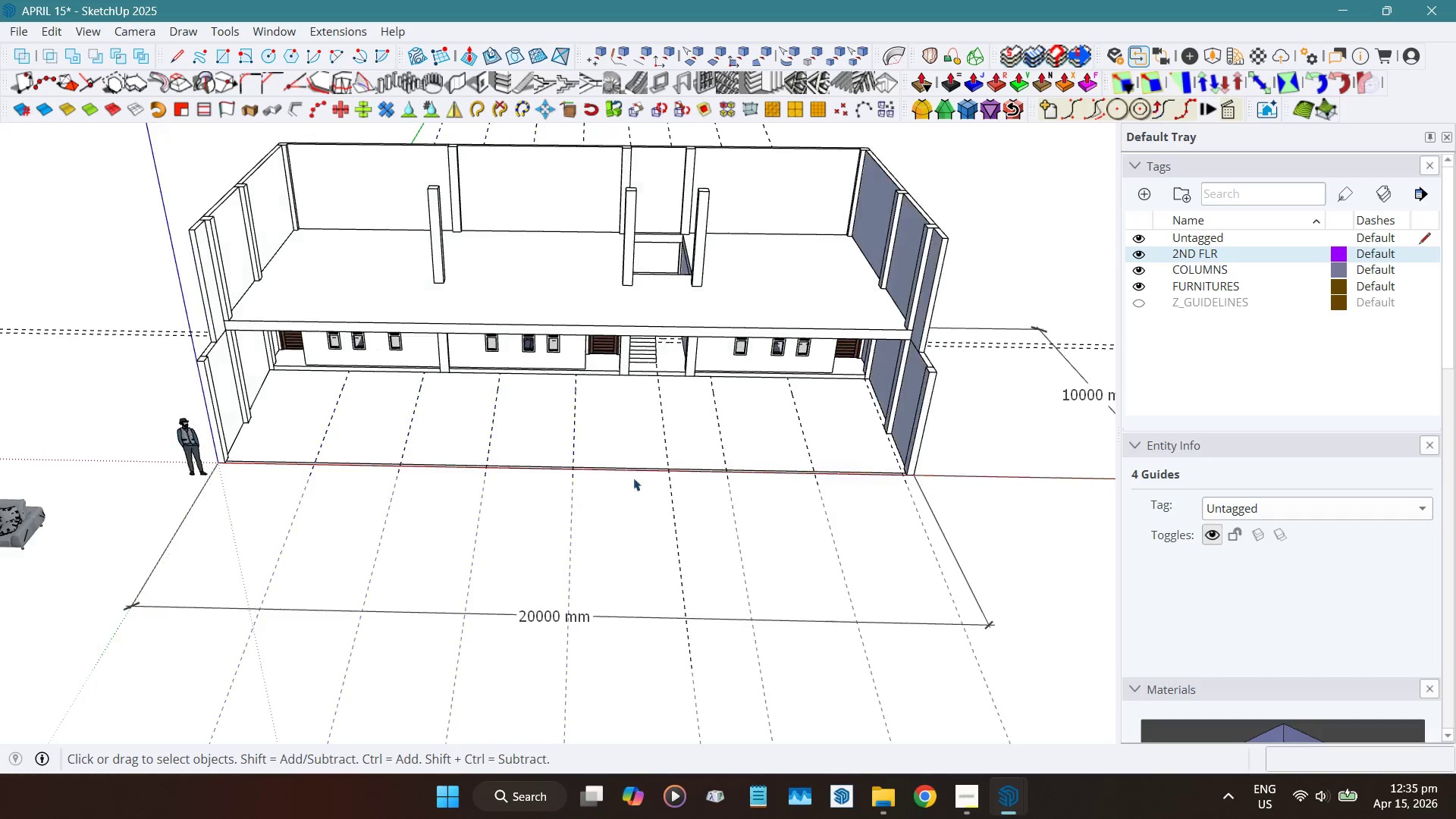 
scroll: coordinate [580, 507], scroll_direction: up, amount: 3.0
 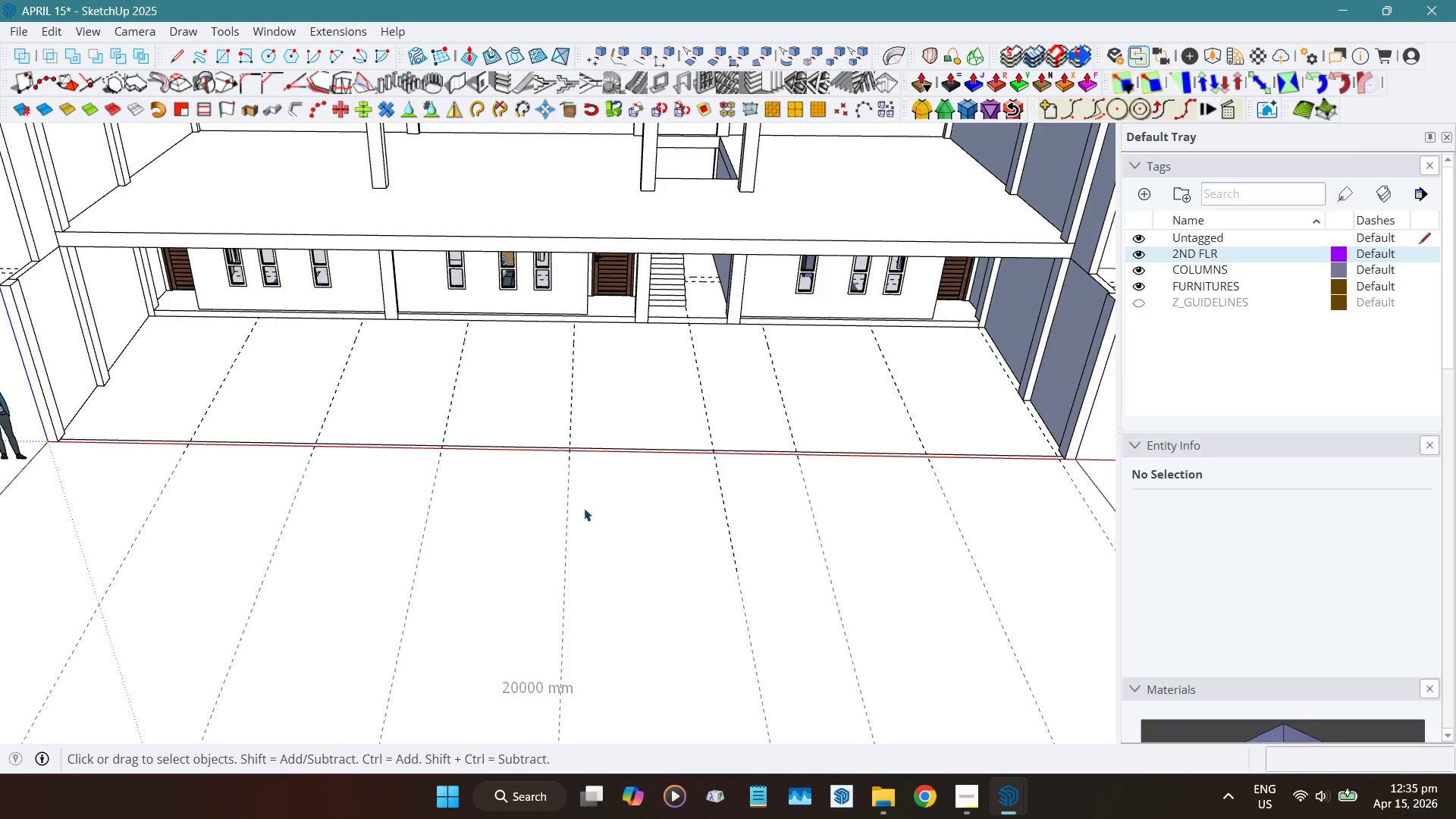 
wait(14.09)
 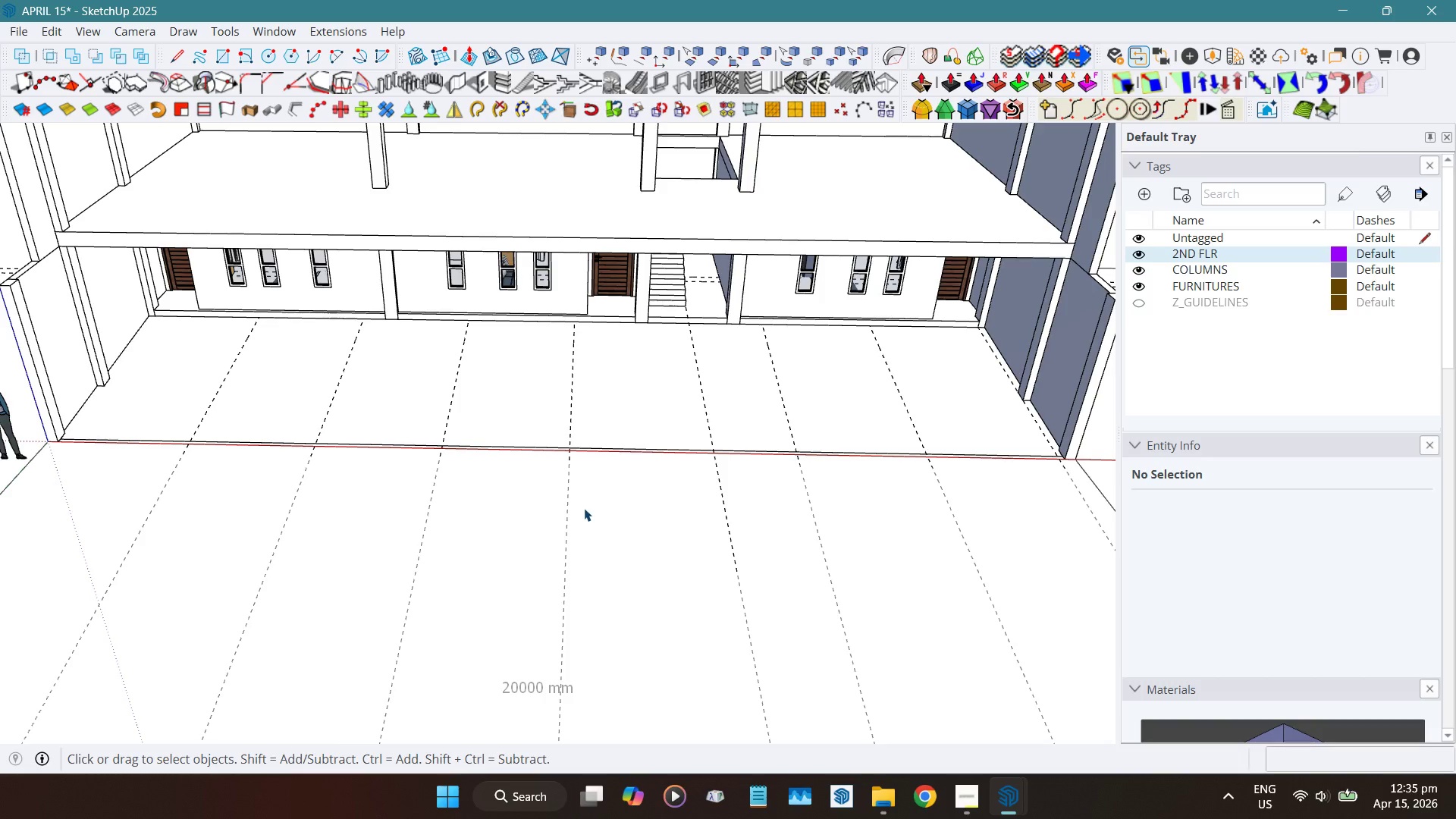 
scroll: coordinate [231, 327], scroll_direction: up, amount: 5.0
 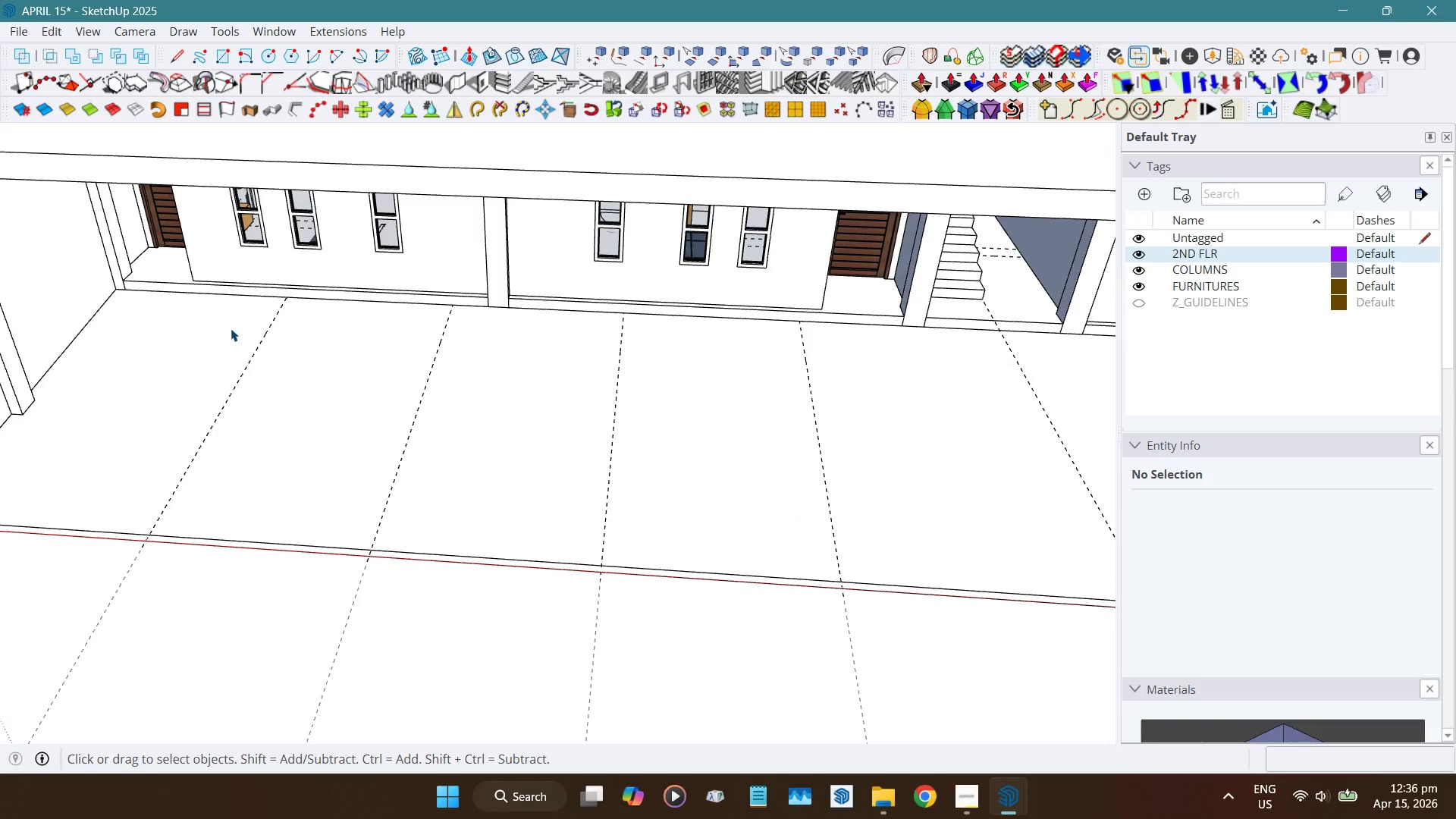 
middle_click([231, 330])
 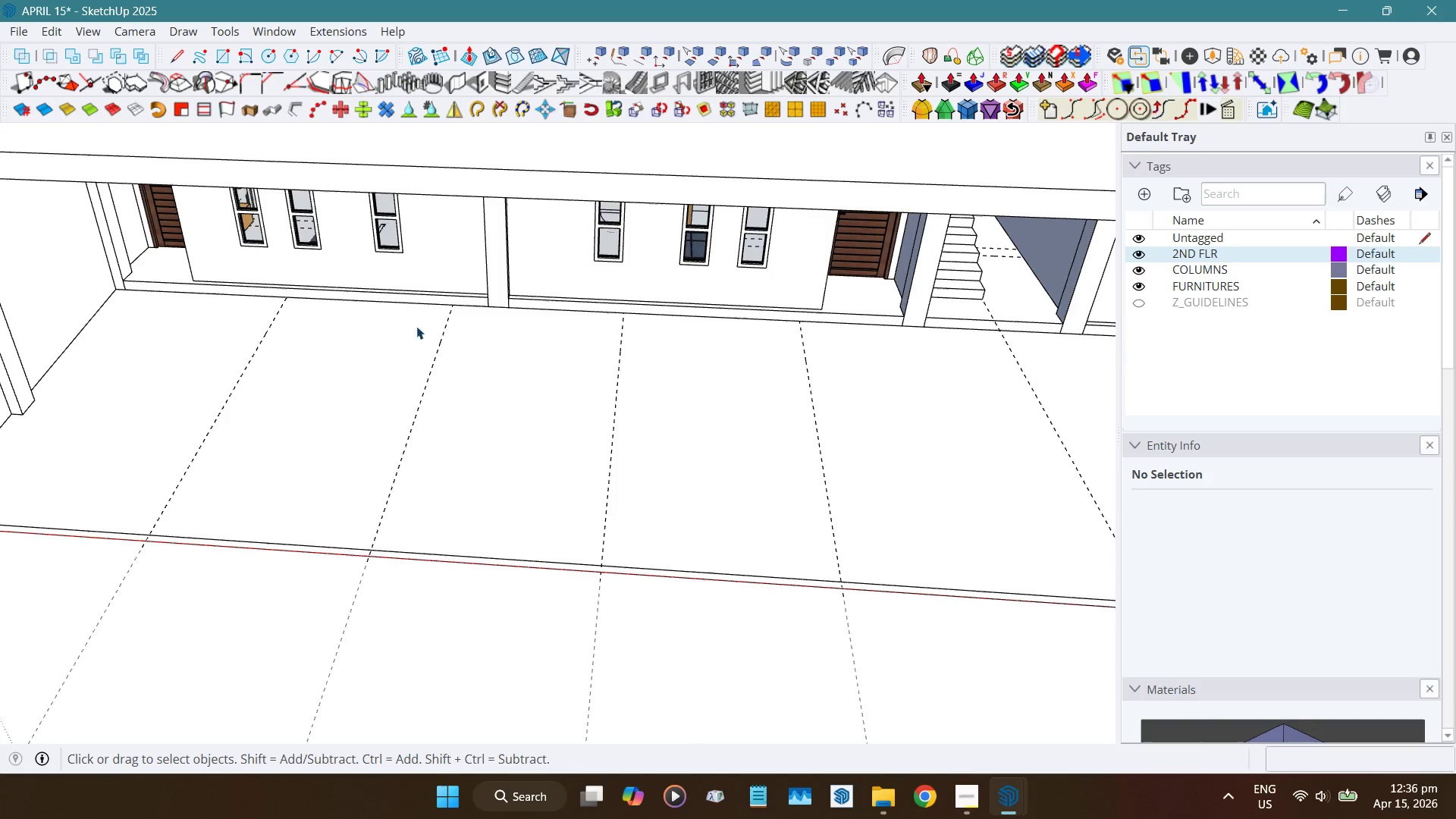 
scroll: coordinate [252, 362], scroll_direction: none, amount: 0.0
 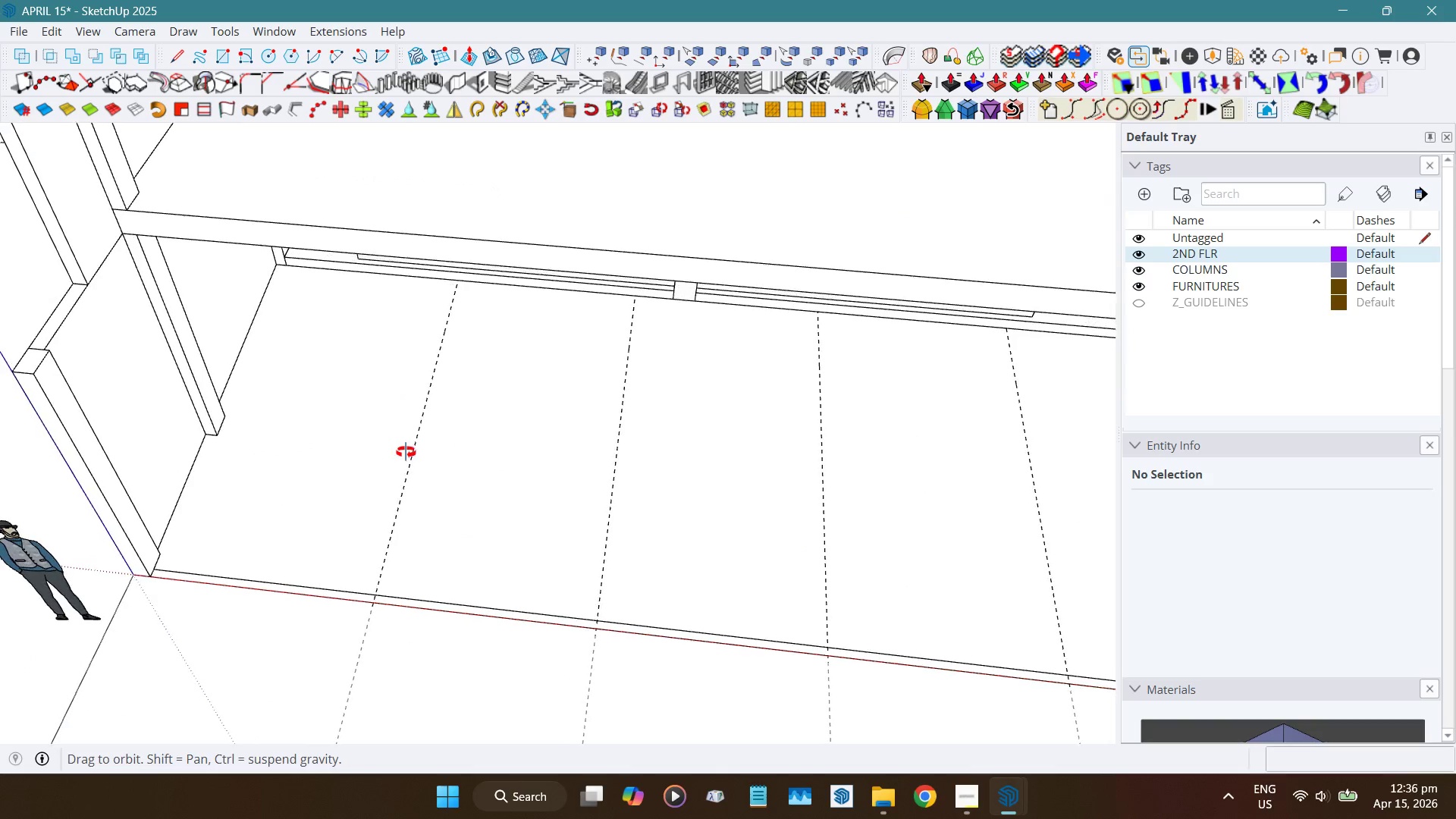 
scroll: coordinate [447, 383], scroll_direction: down, amount: 4.0
 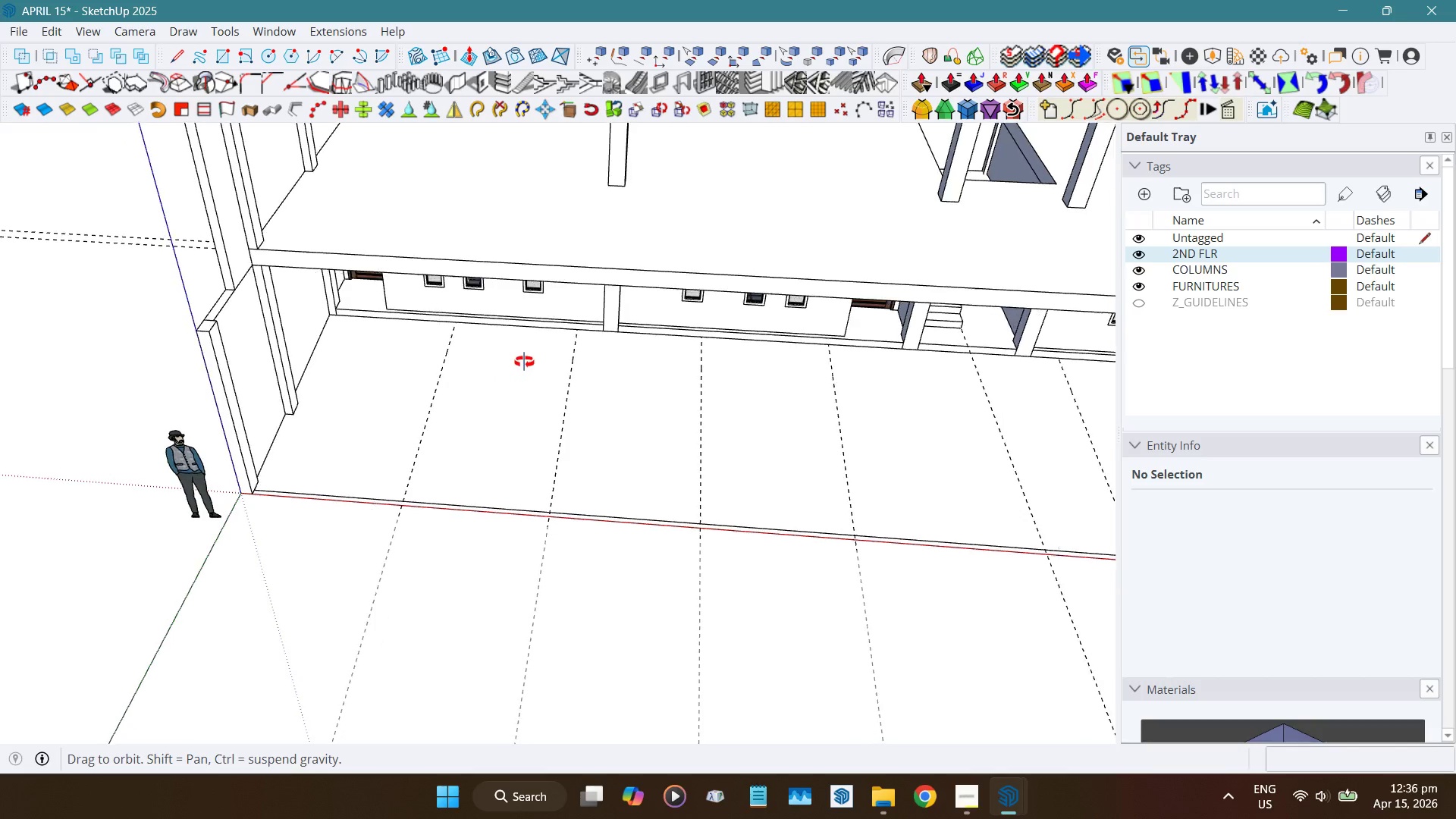 
scroll: coordinate [457, 402], scroll_direction: up, amount: 6.0
 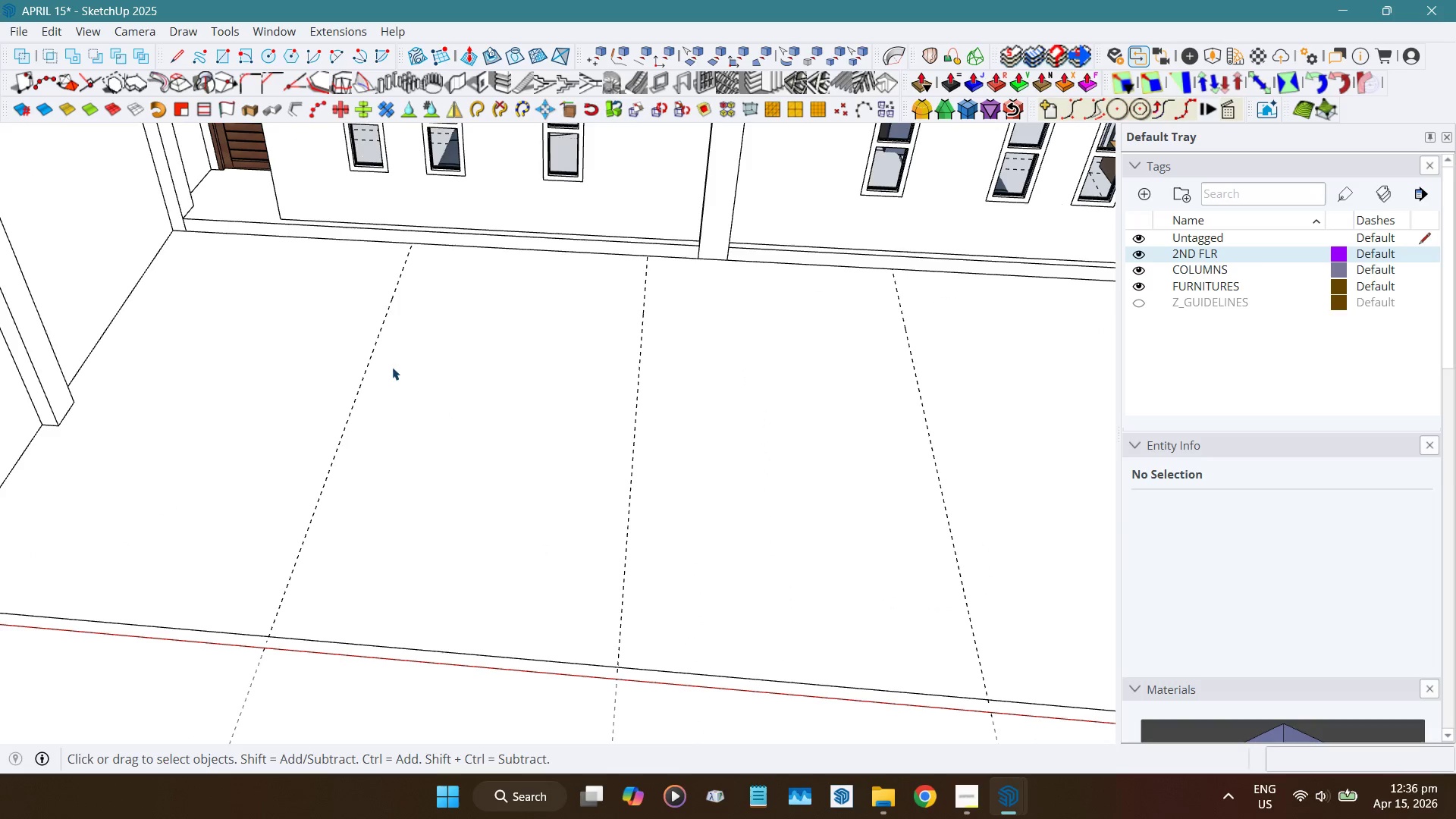 
key(T)
 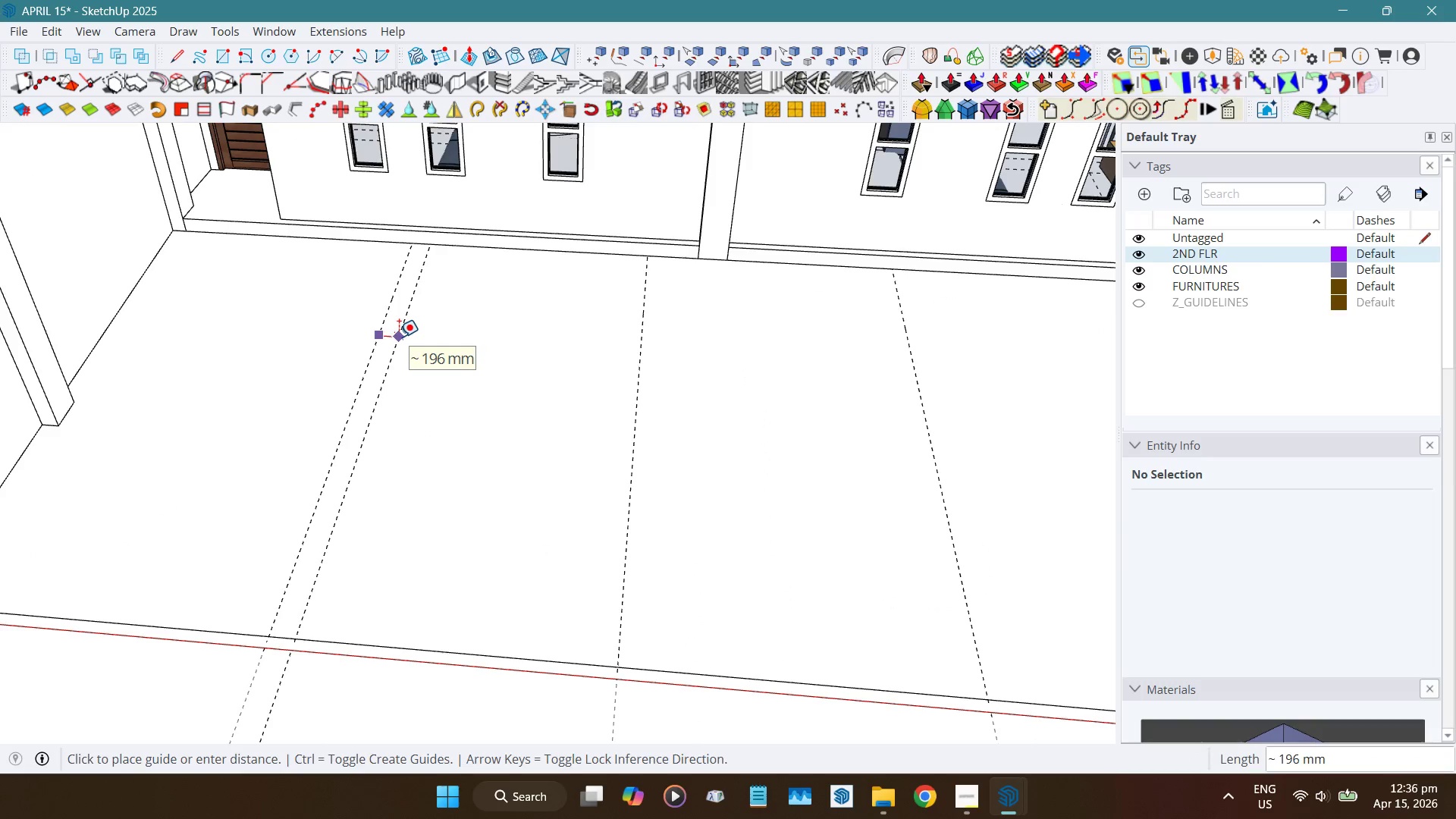 
key(Numpad1)
 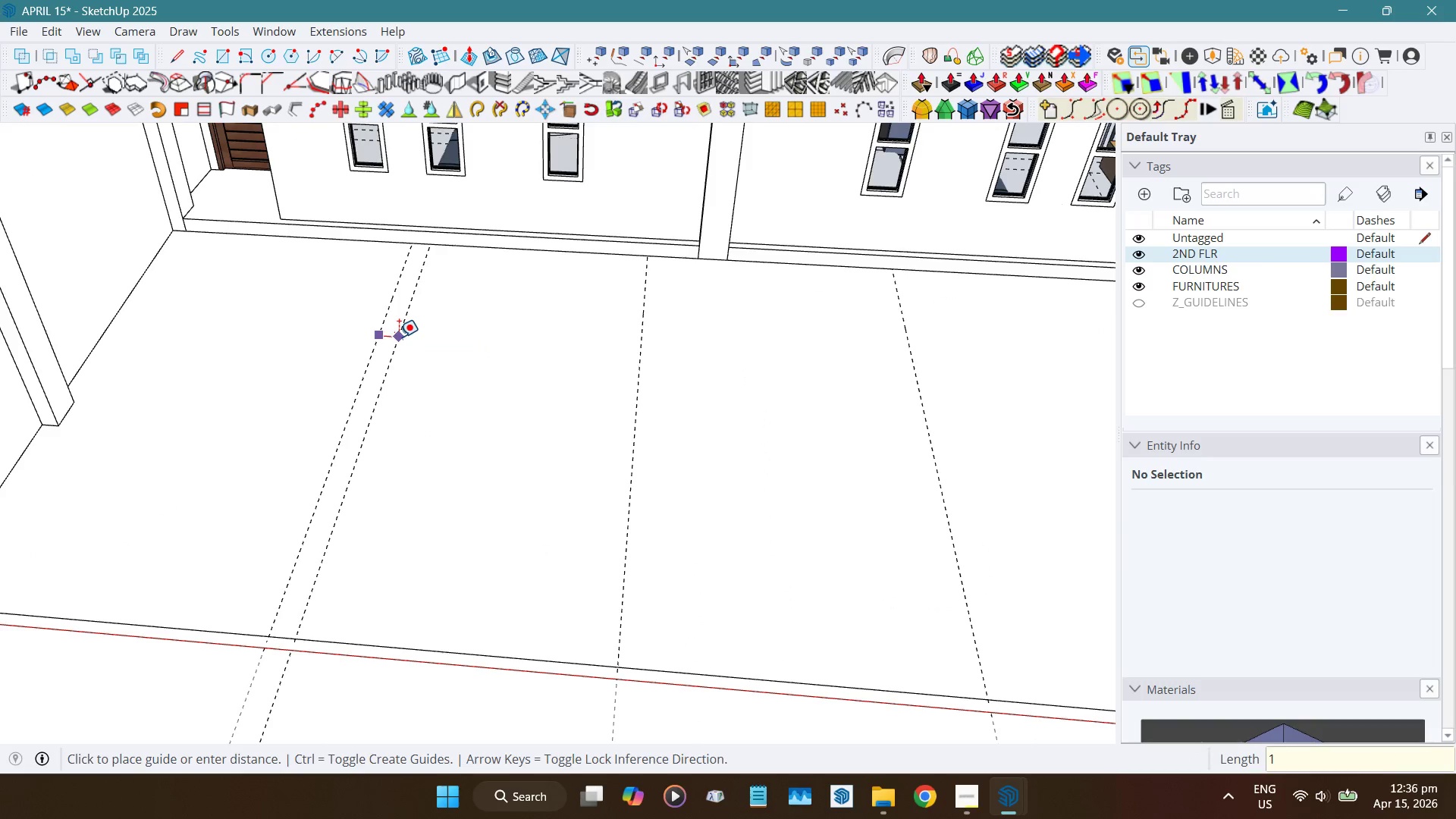 
key(Numpad0)
 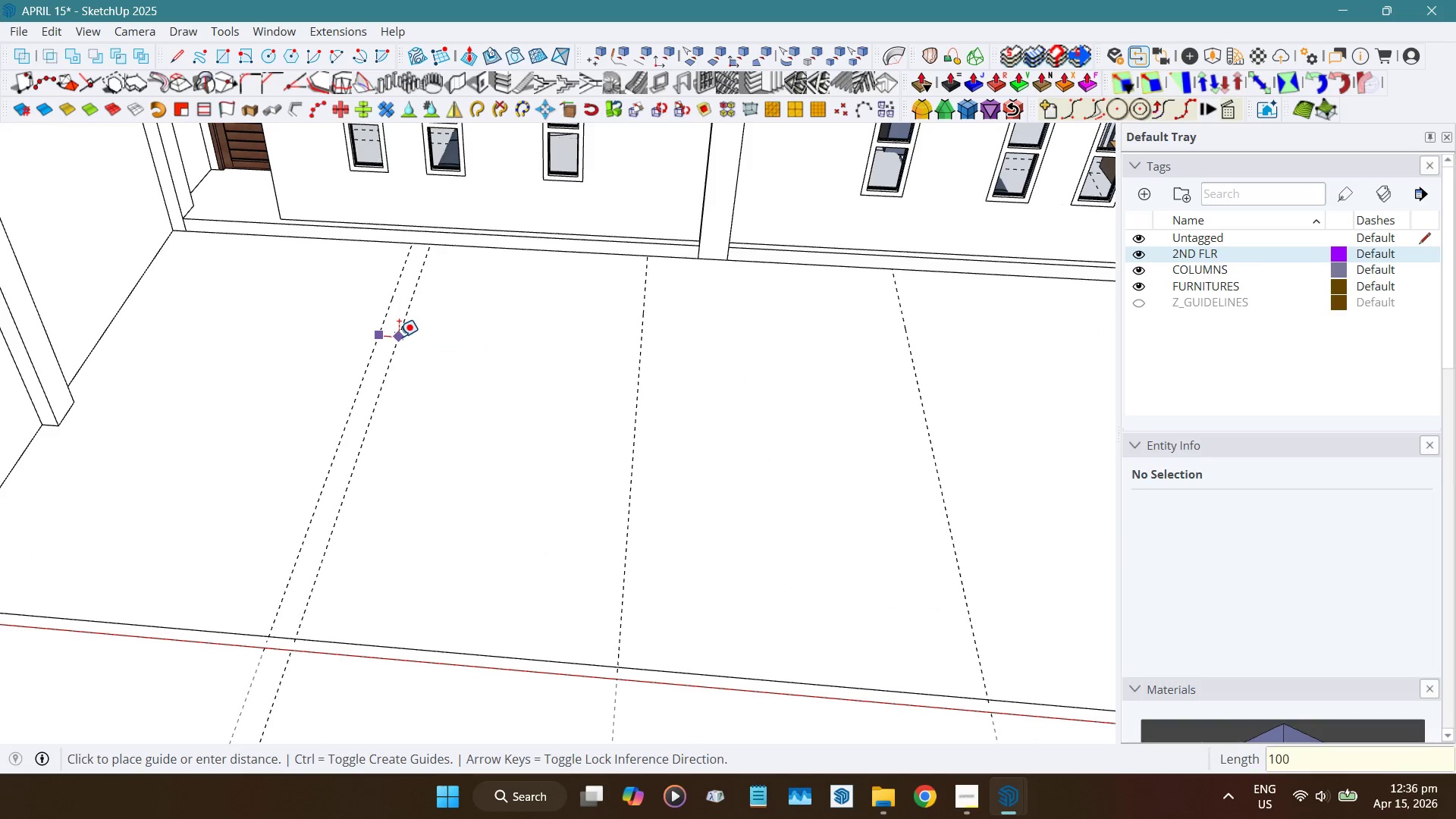 
key(Numpad0)
 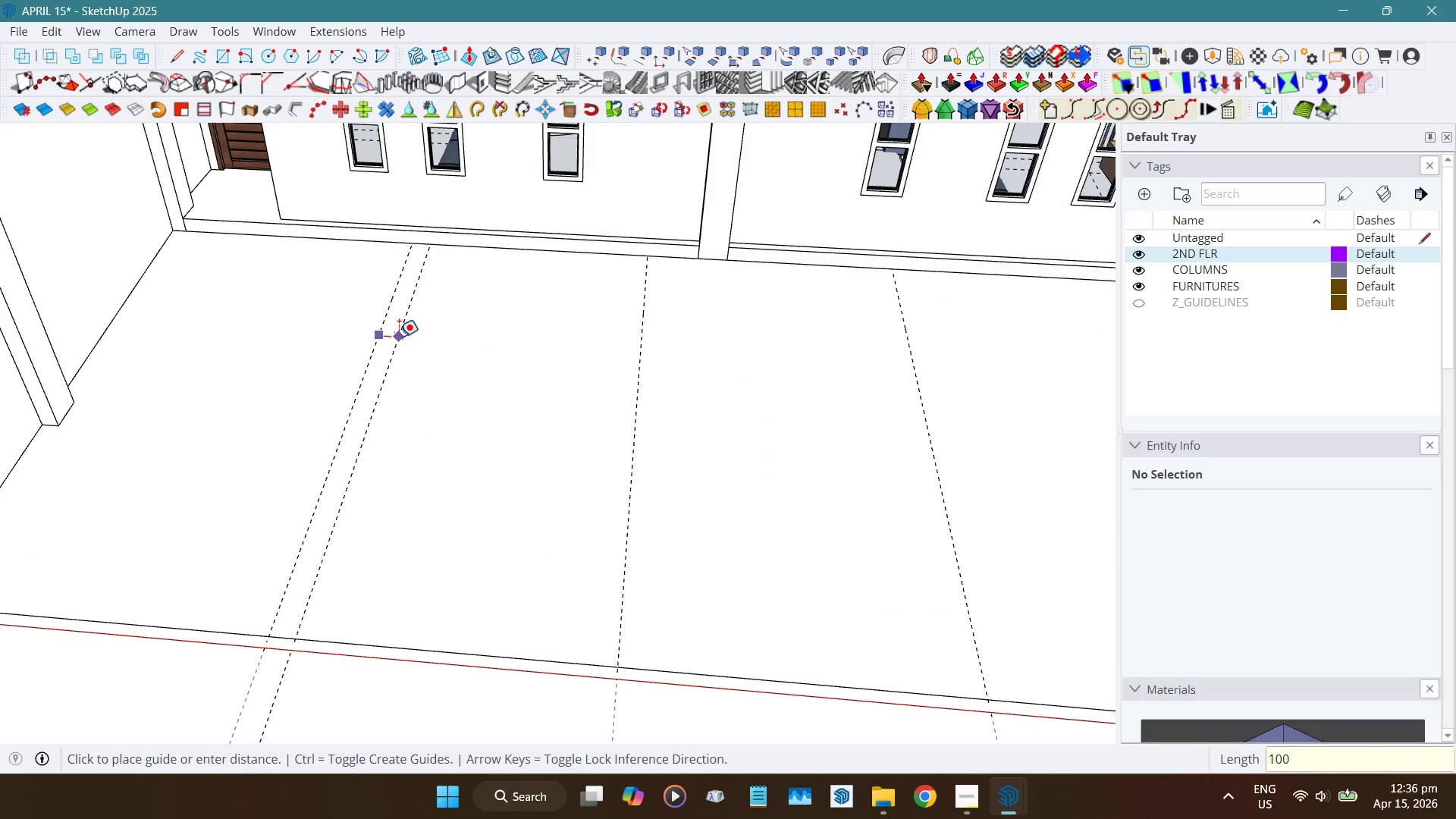 
key(NumpadEnter)
 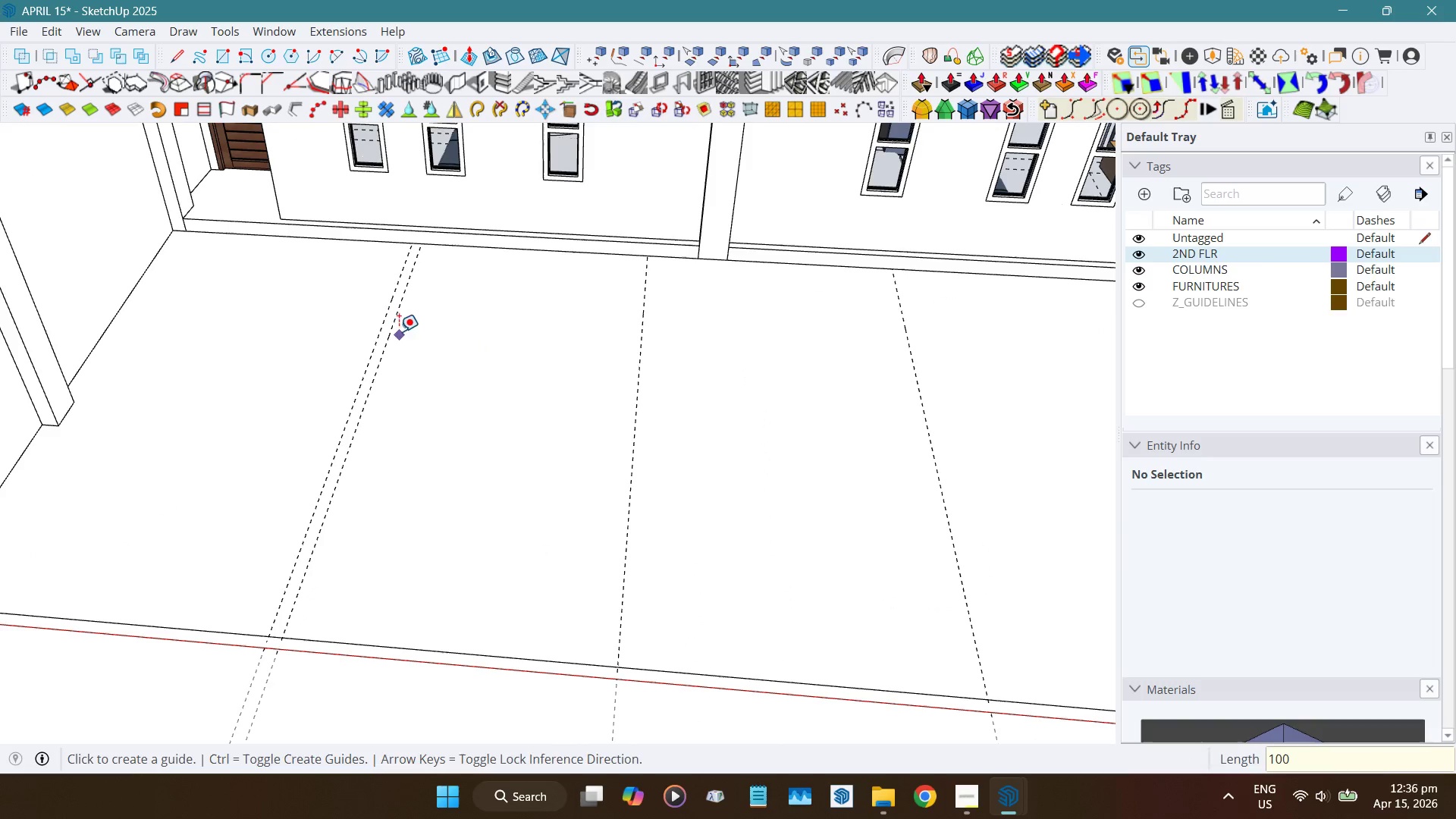 
key(Space)
 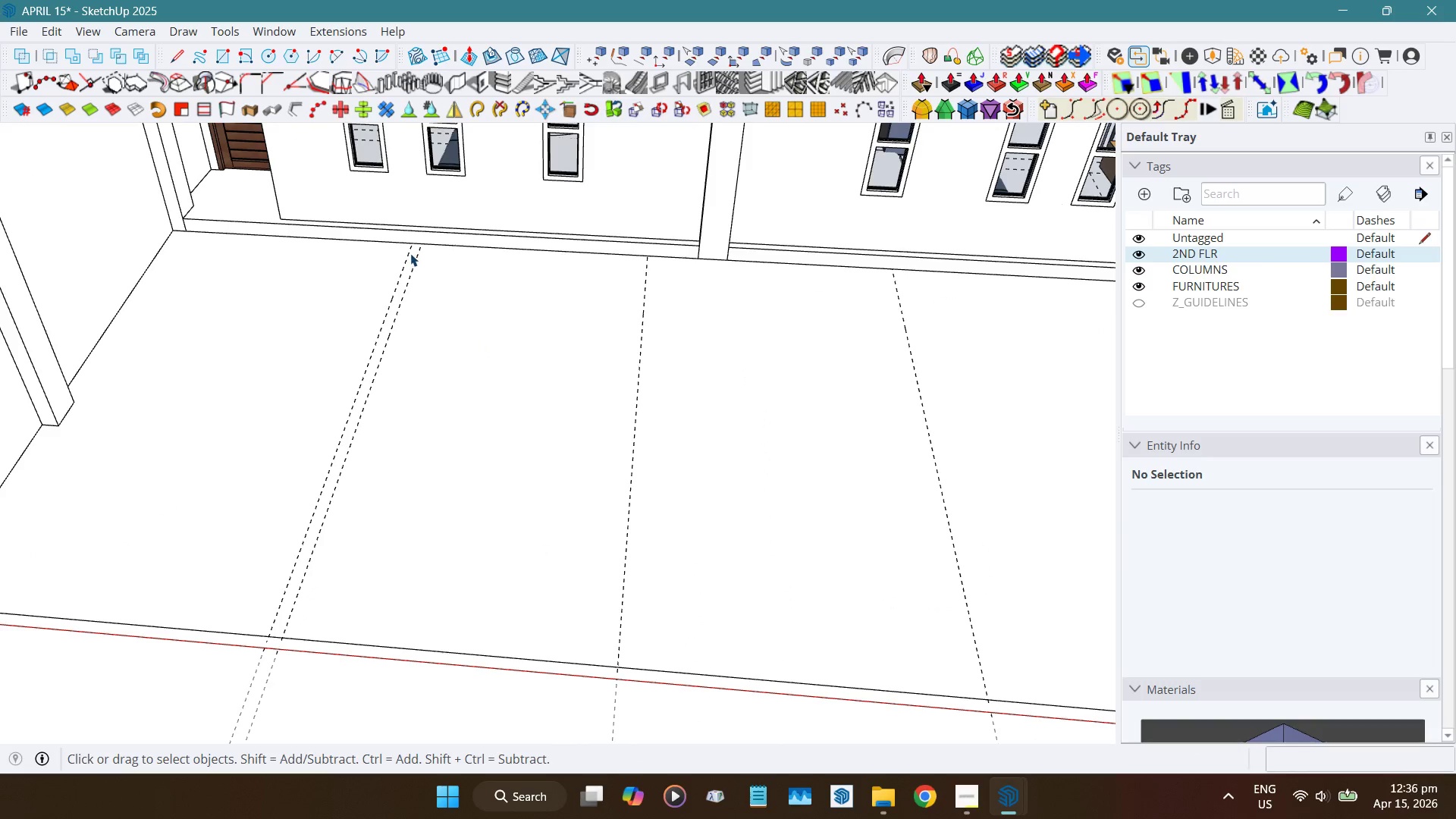 
key(R)
 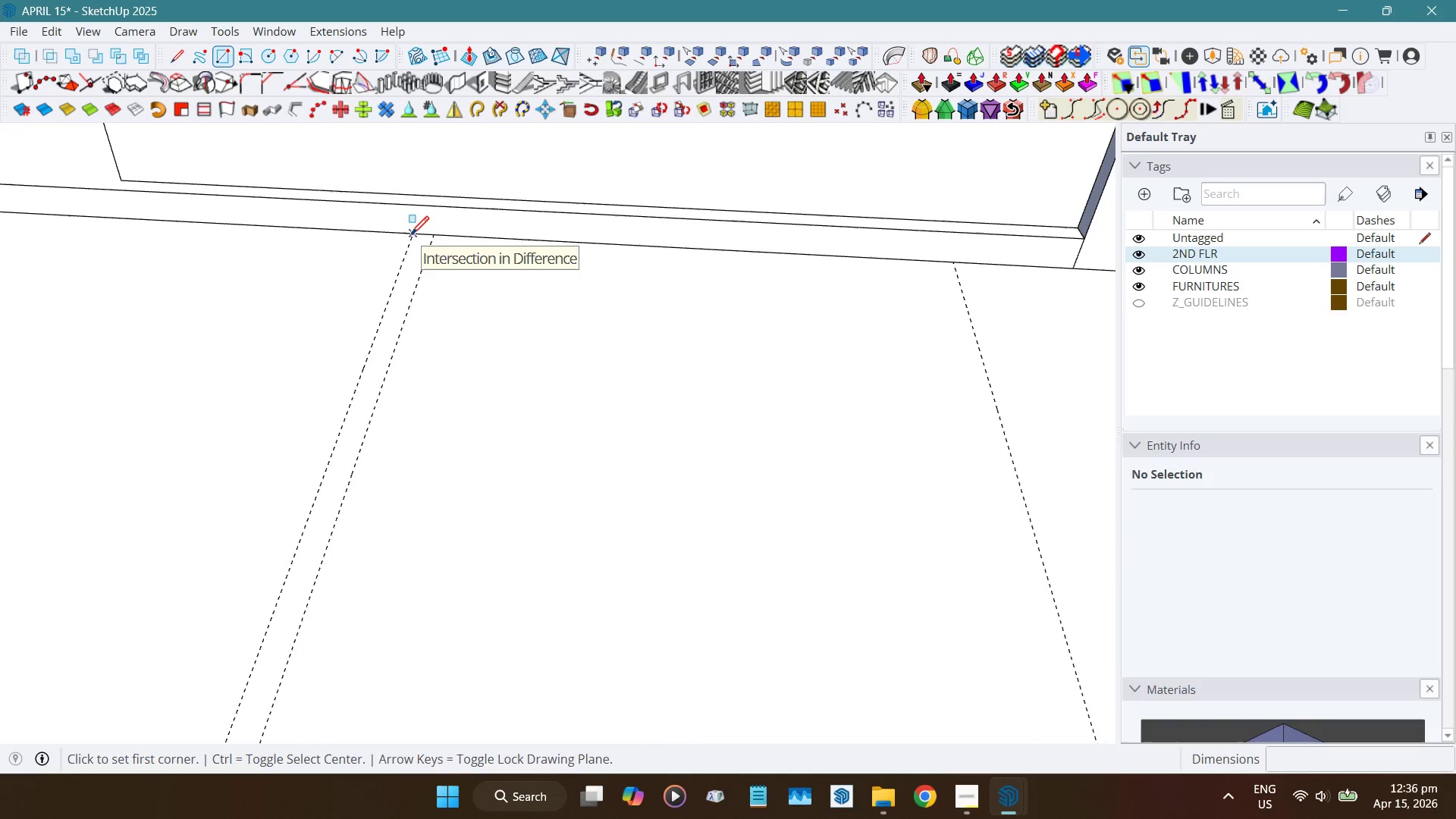 
scroll: coordinate [411, 248], scroll_direction: up, amount: 8.0
 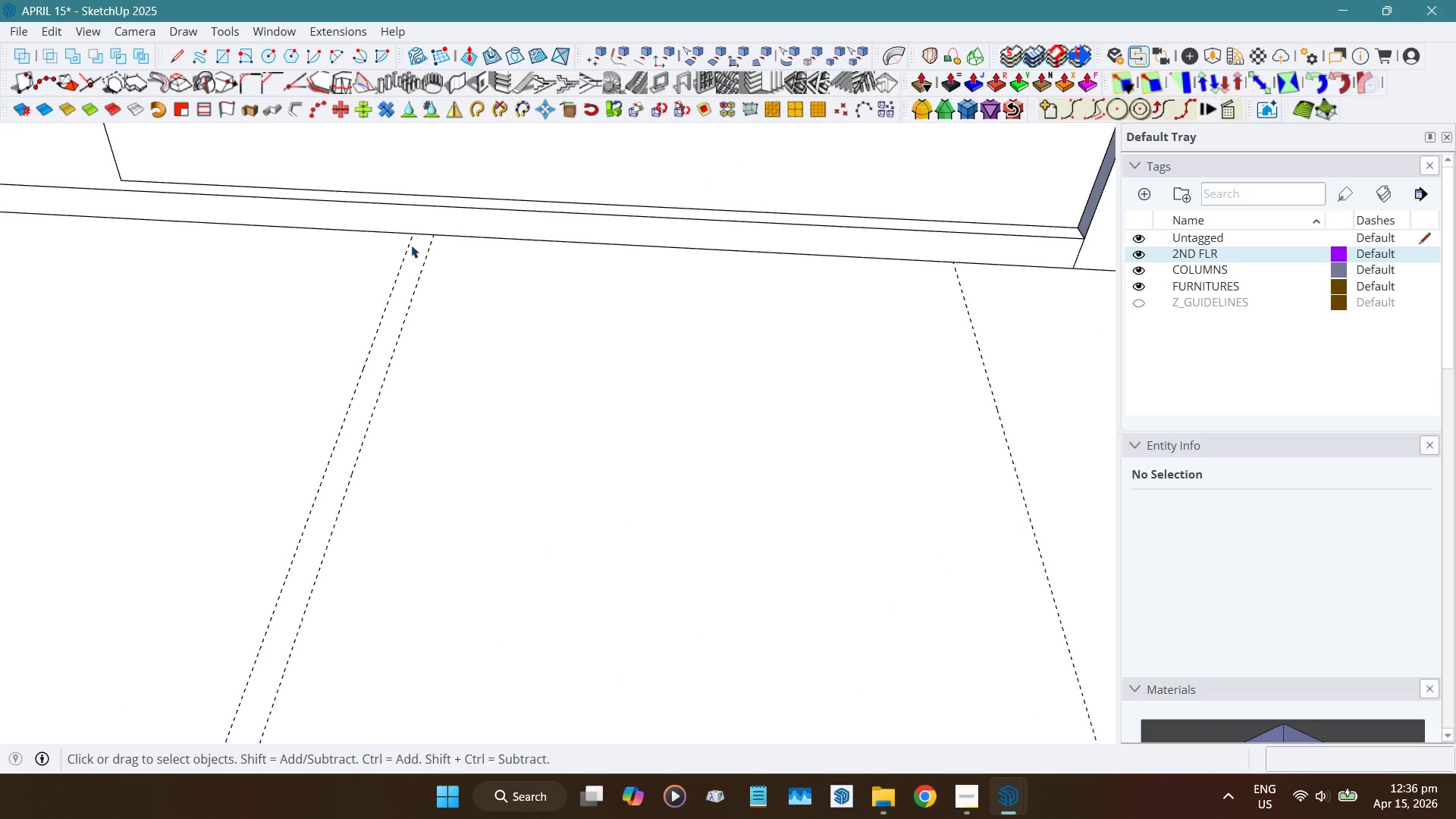 
left_click([413, 236])
 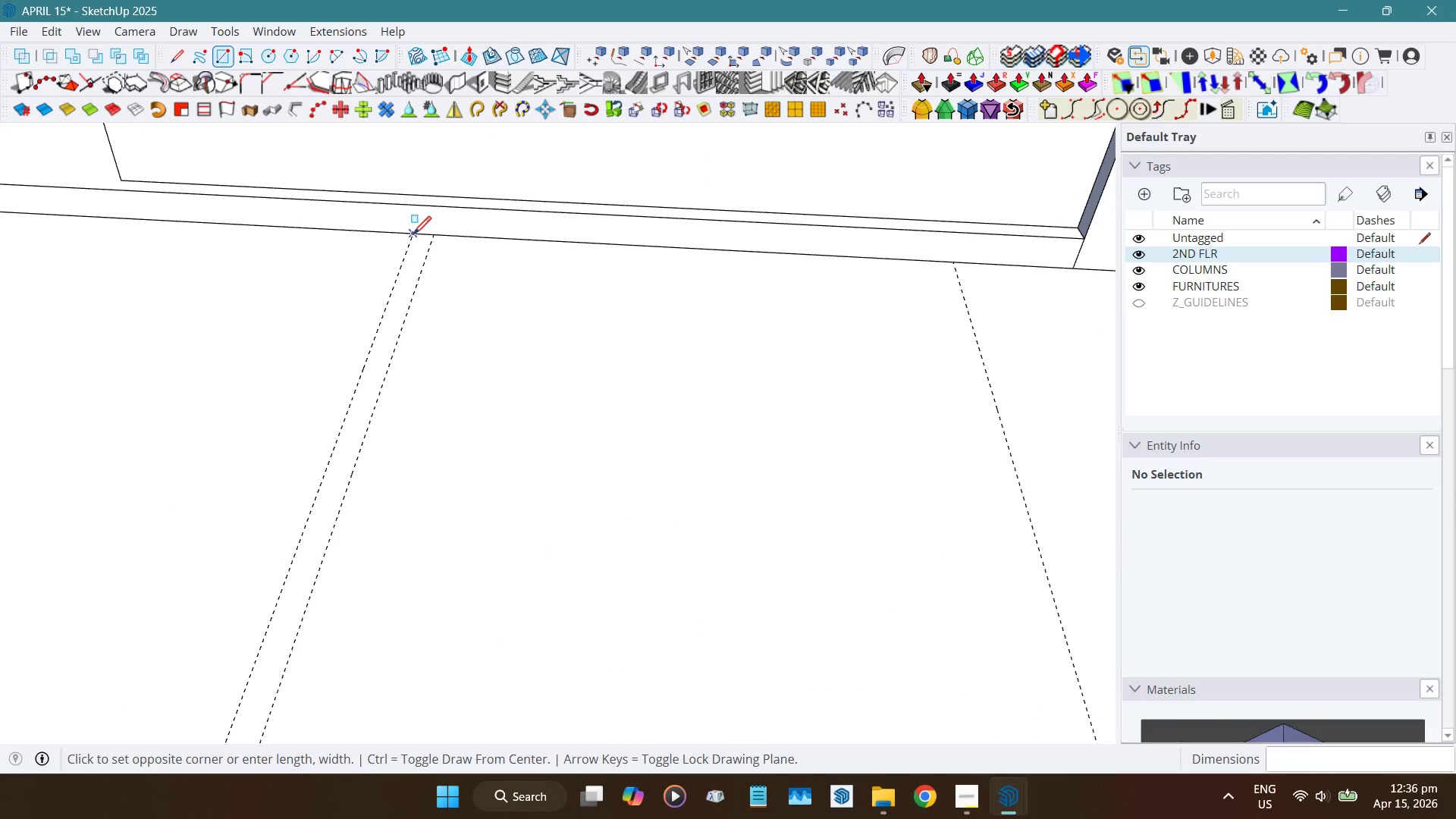 
scroll: coordinate [297, 557], scroll_direction: down, amount: 2.0
 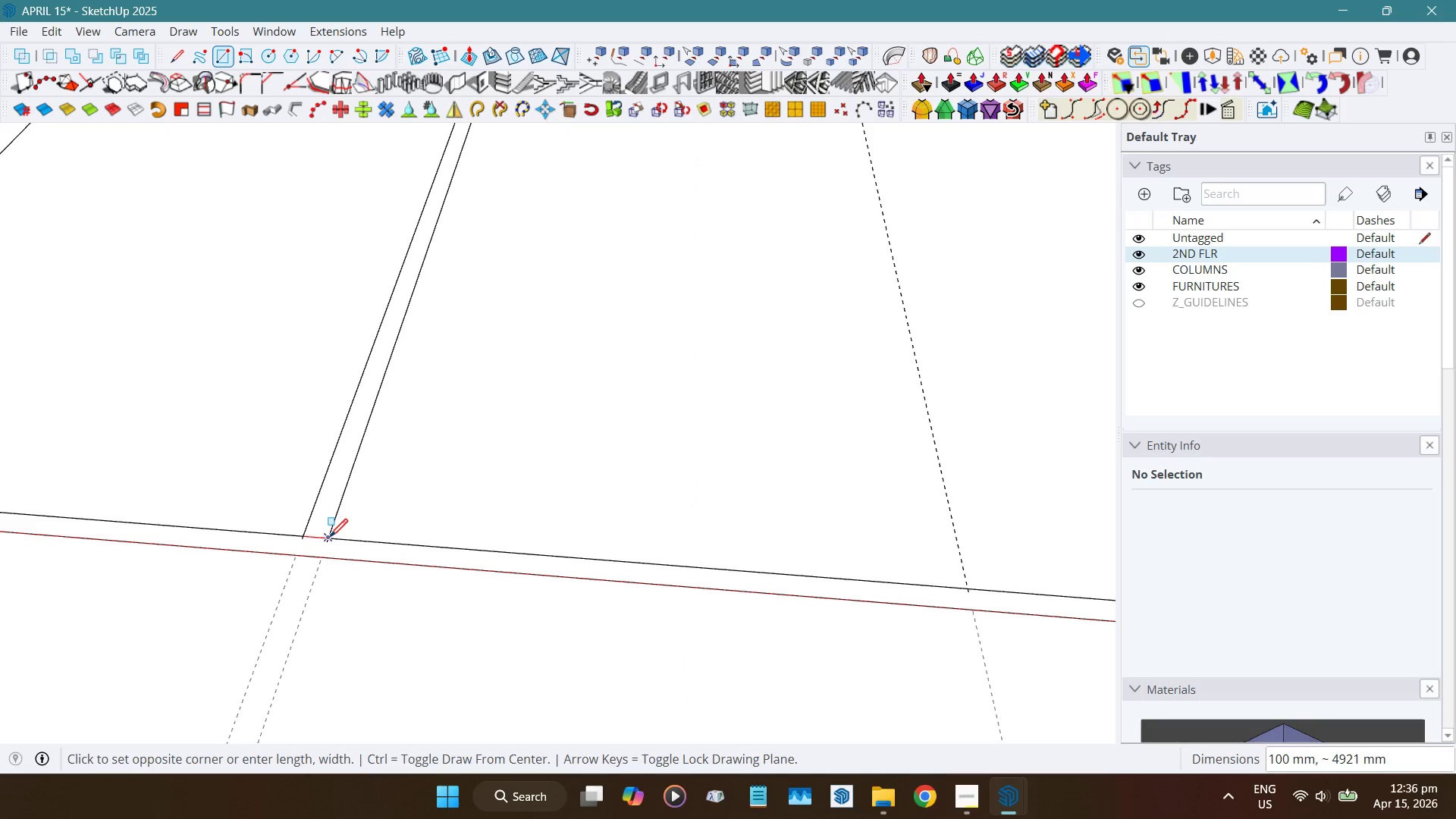 
left_click([330, 538])
 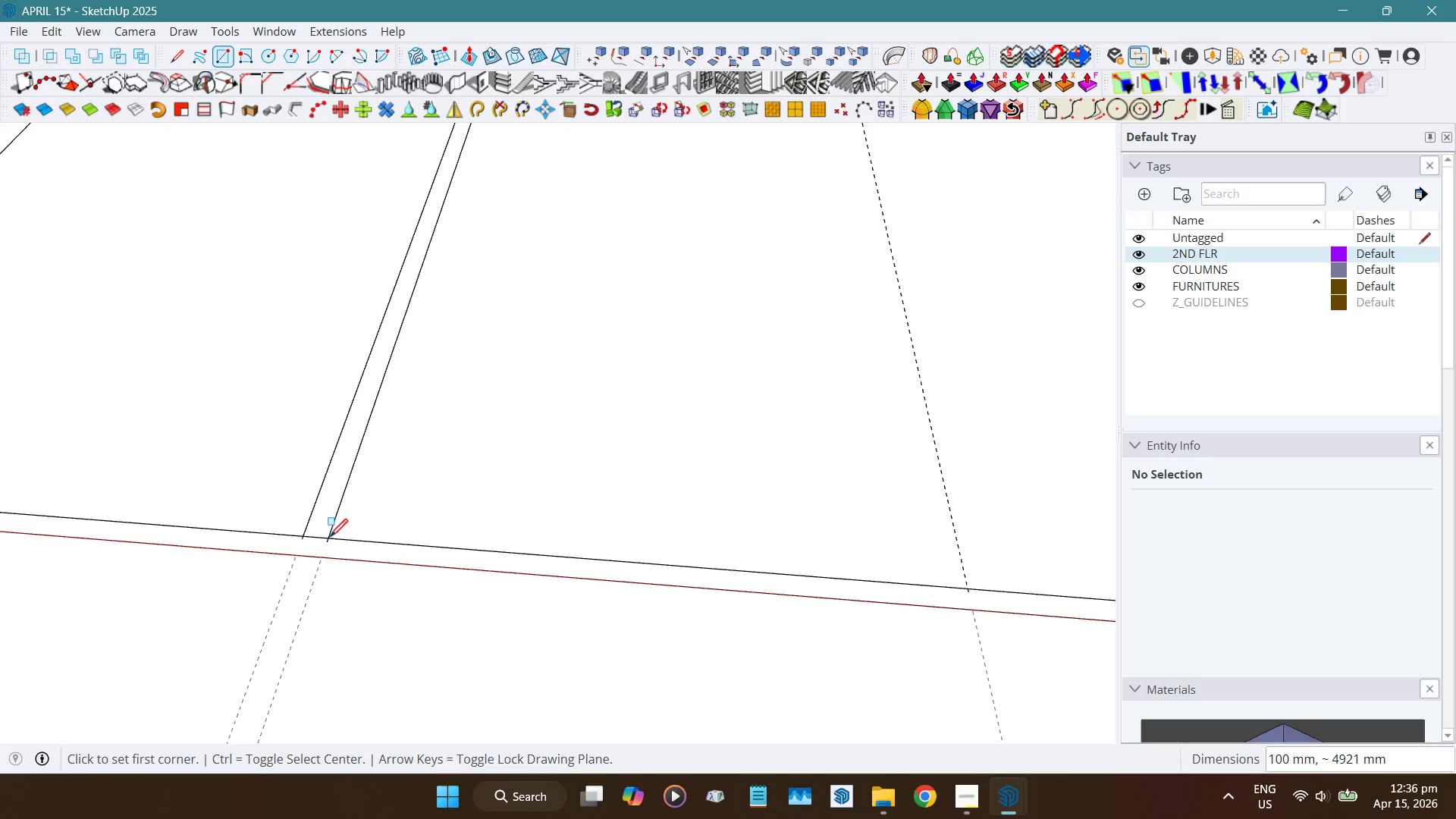 
key(Space)
 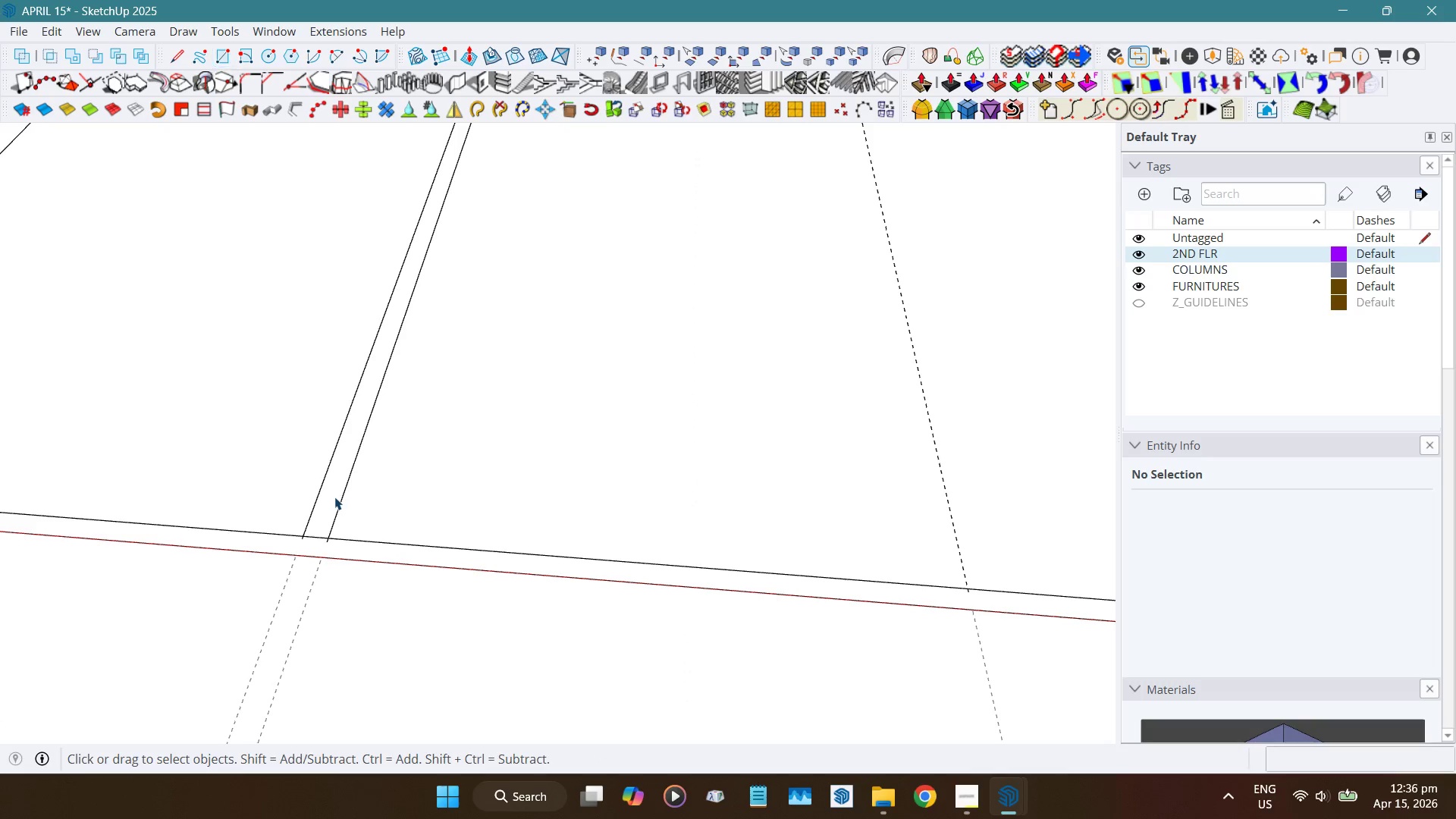 
left_click([334, 497])
 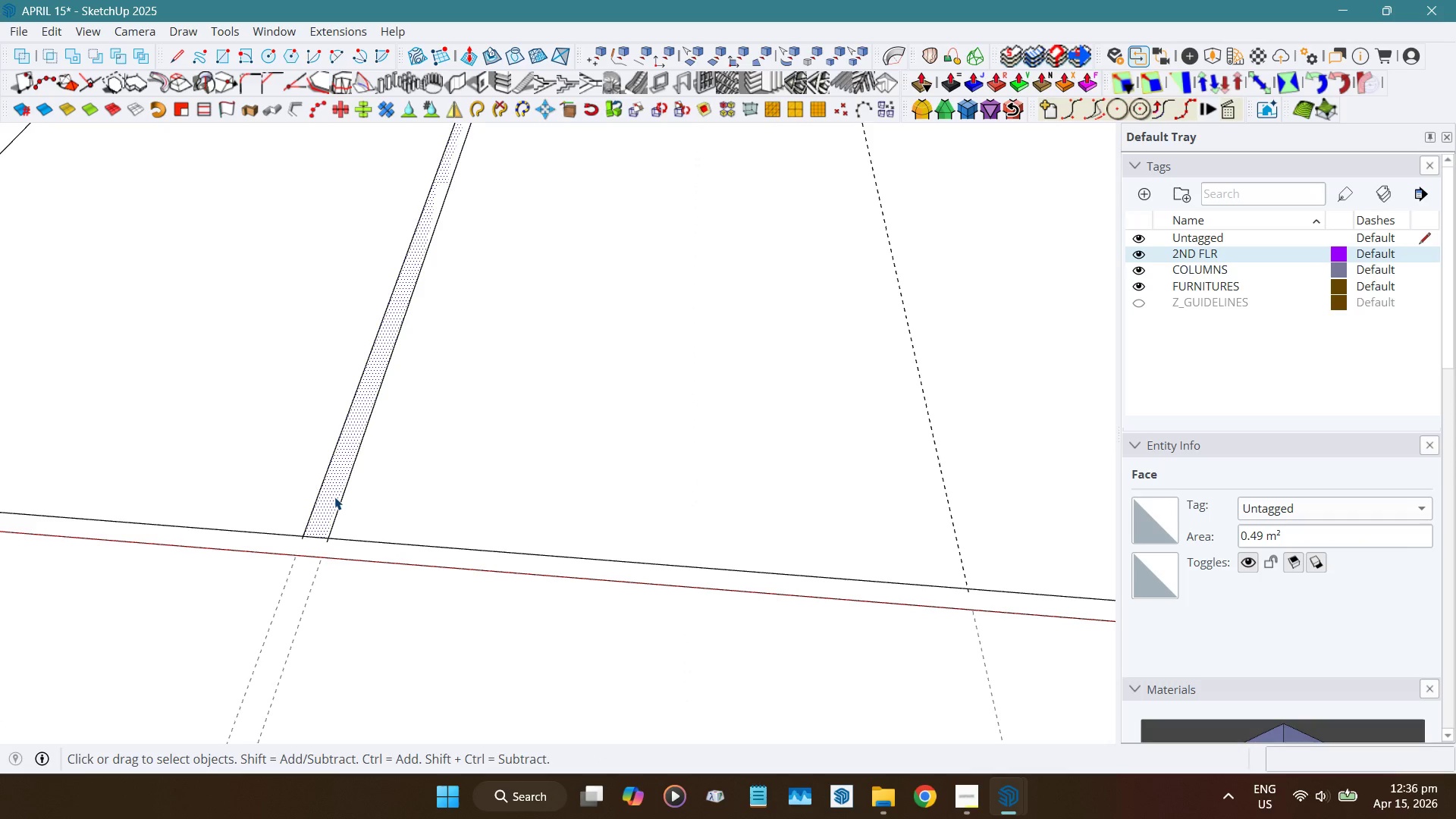 
scroll: coordinate [560, 360], scroll_direction: down, amount: 23.0
 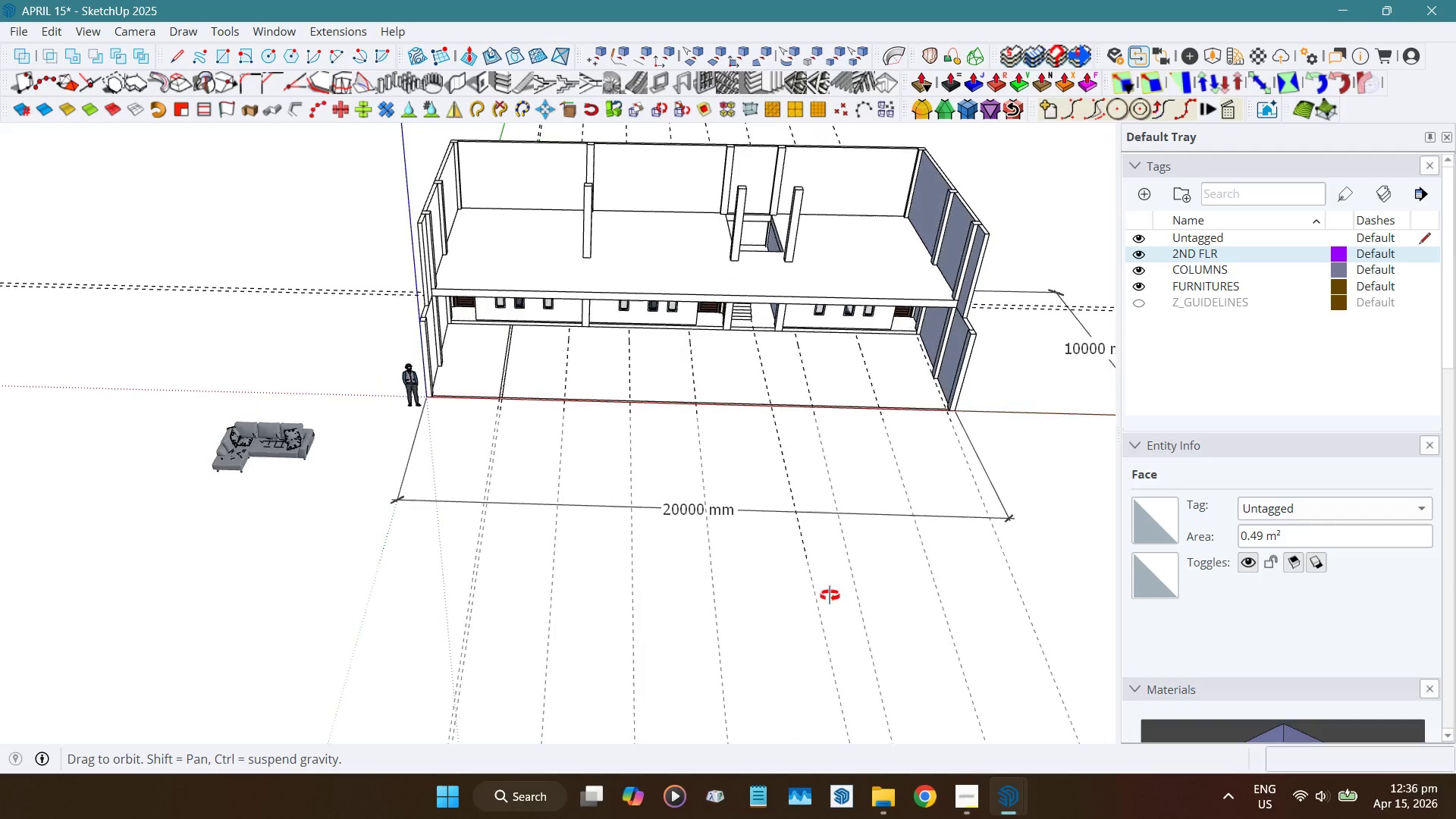 
key(Shift+E)
 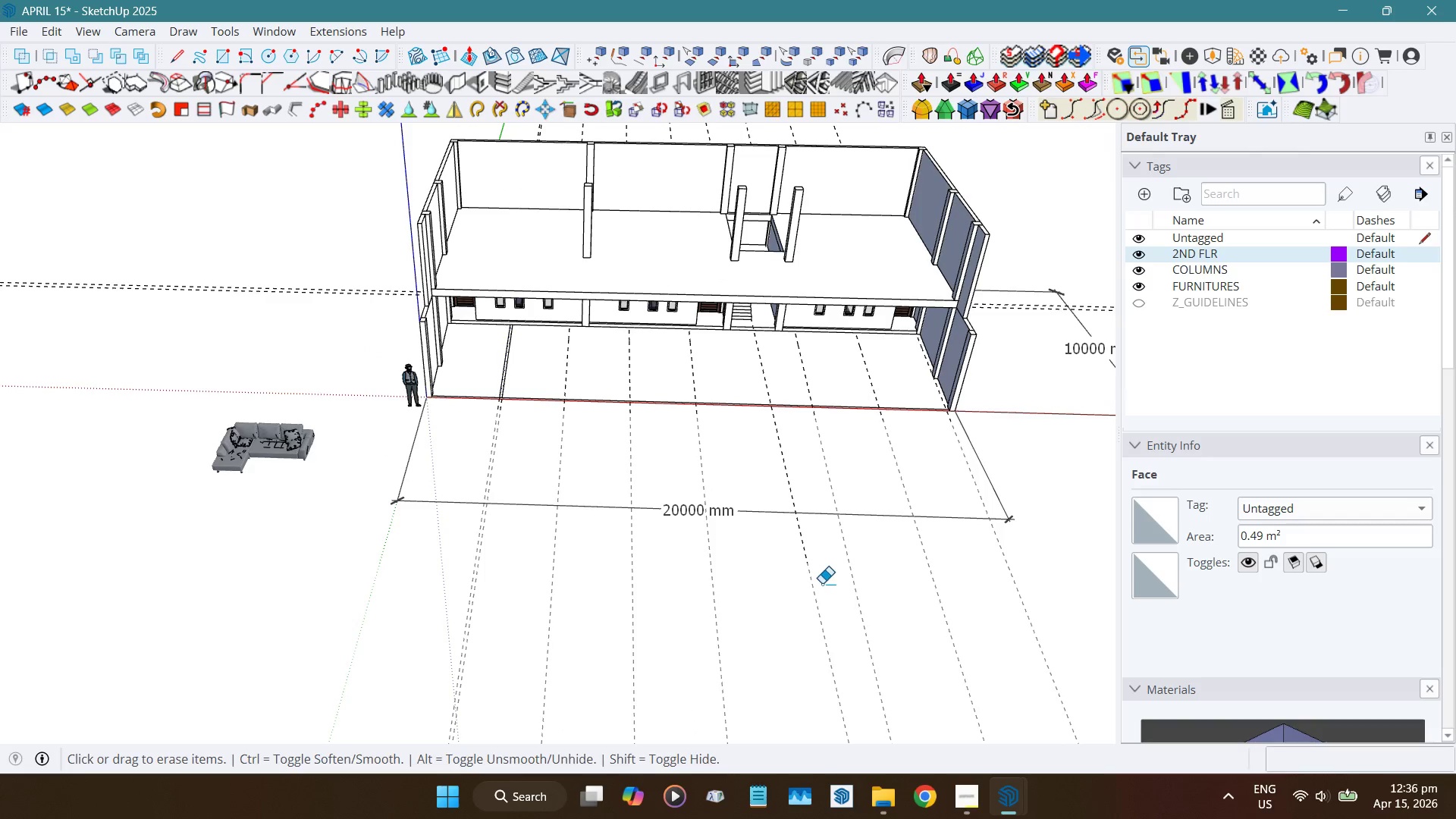 
left_click_drag(start_coordinate=[828, 585], to_coordinate=[789, 573])
 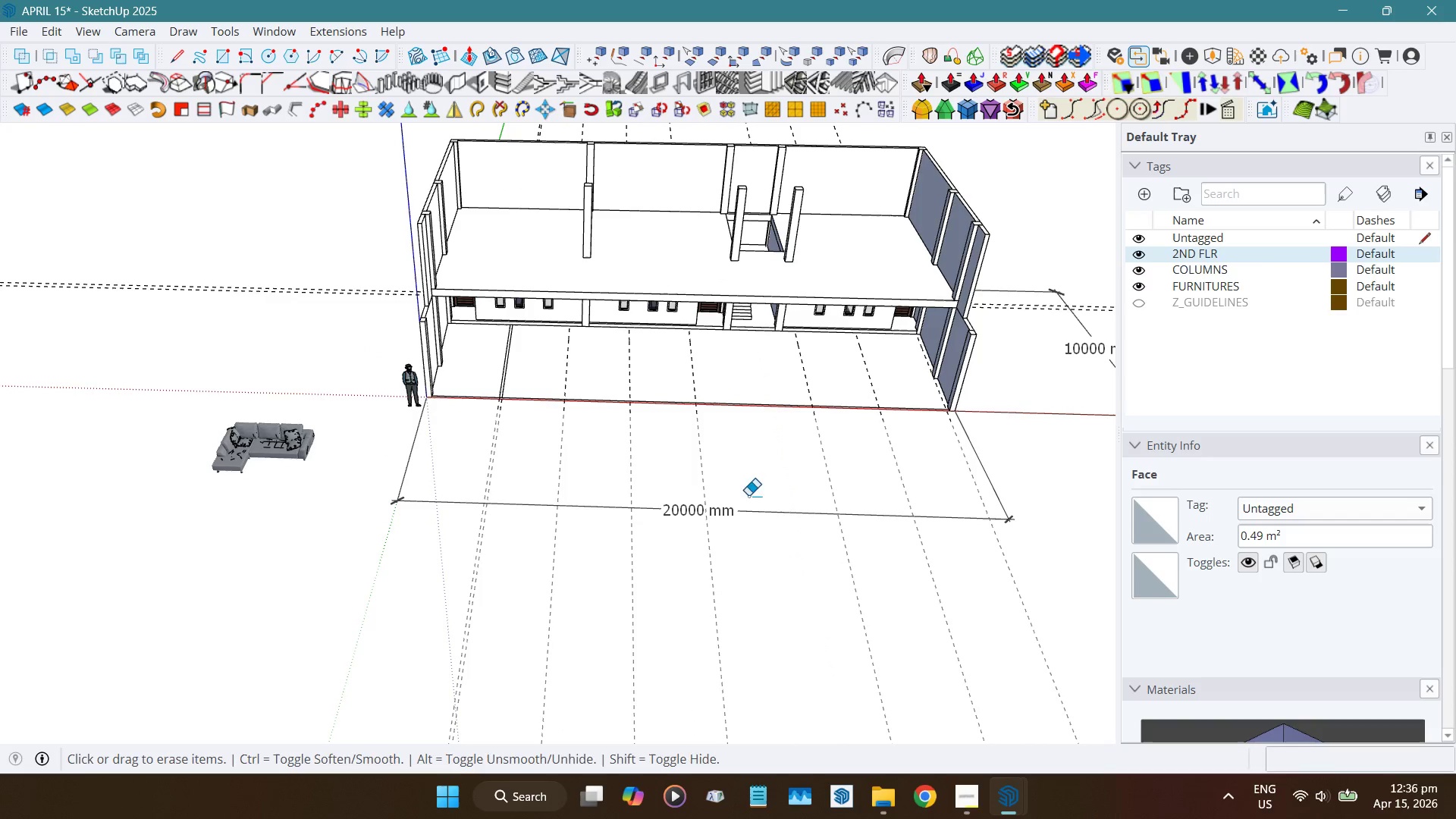 
key(Space)
 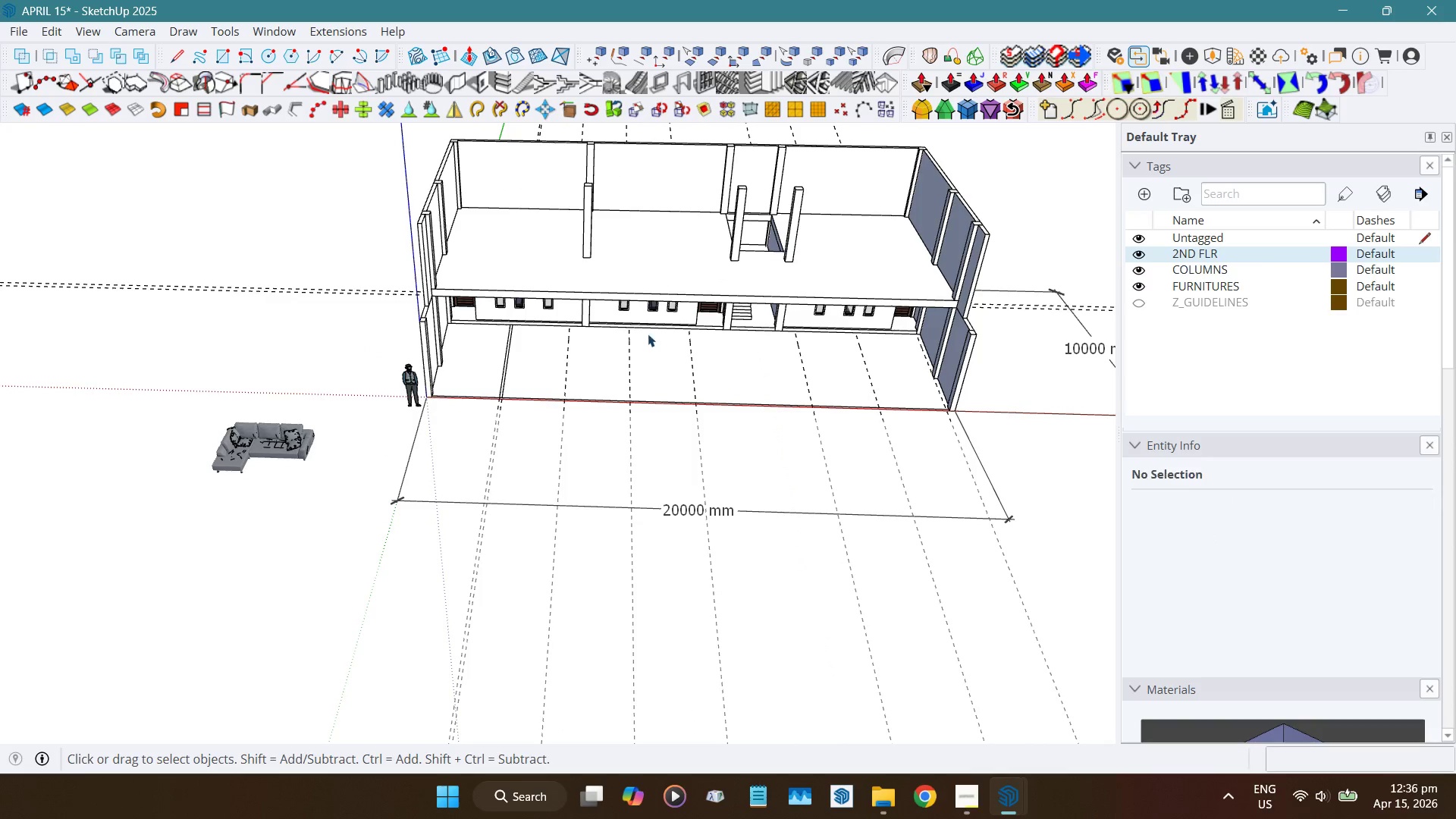 
key(Shift+ShiftLeft)
 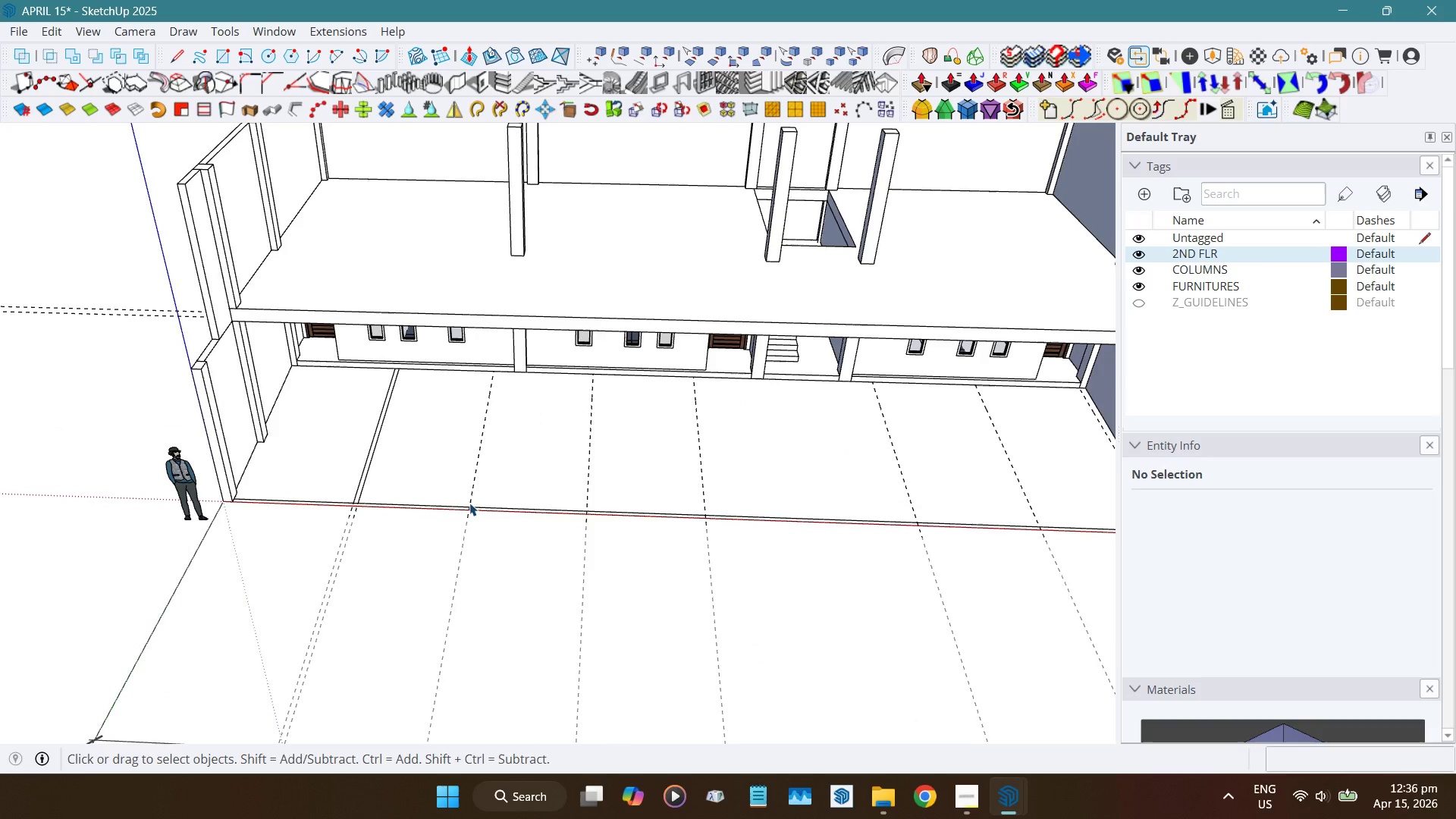 
scroll: coordinate [343, 441], scroll_direction: up, amount: 13.0
 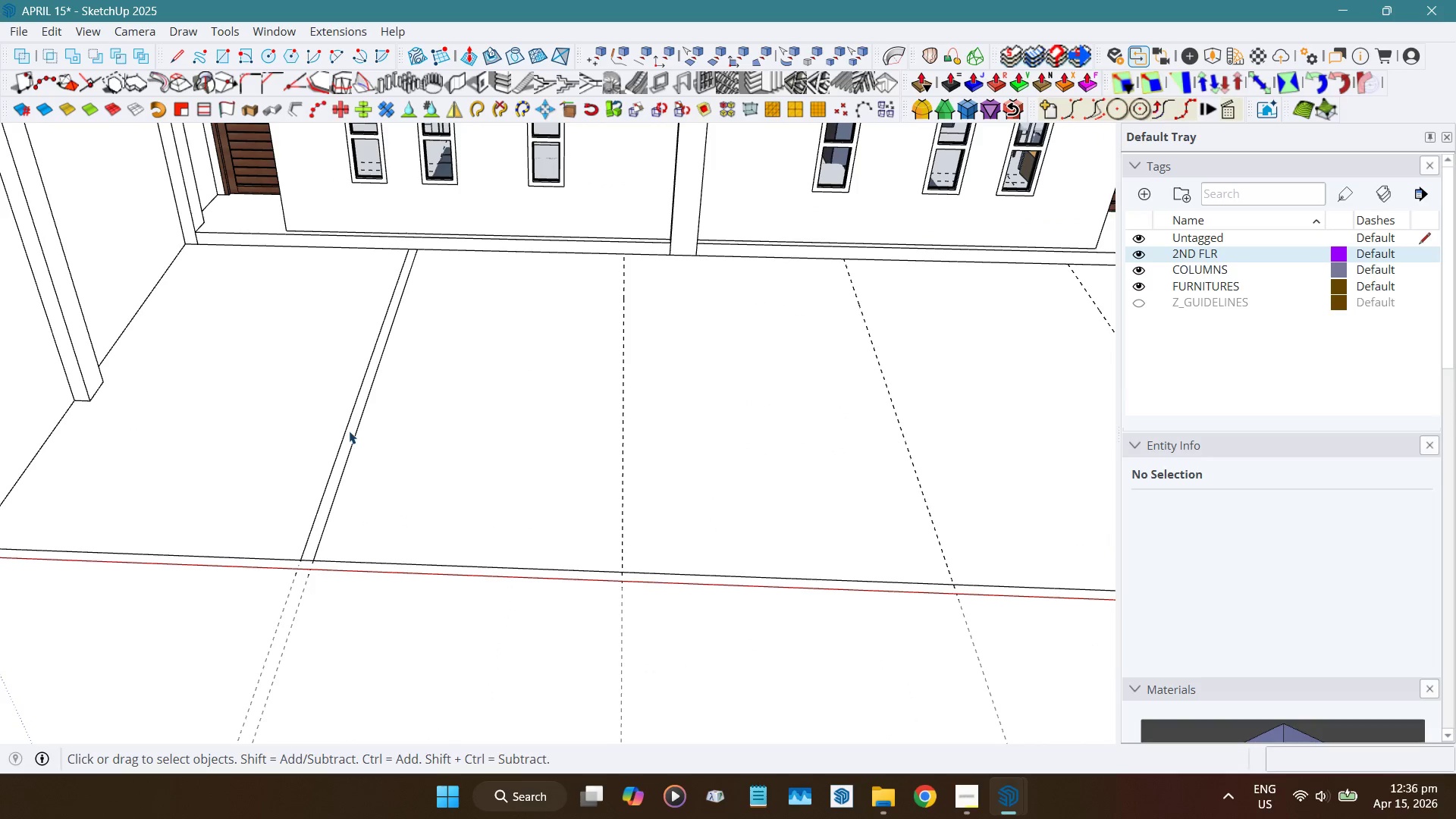 
left_click([352, 428])
 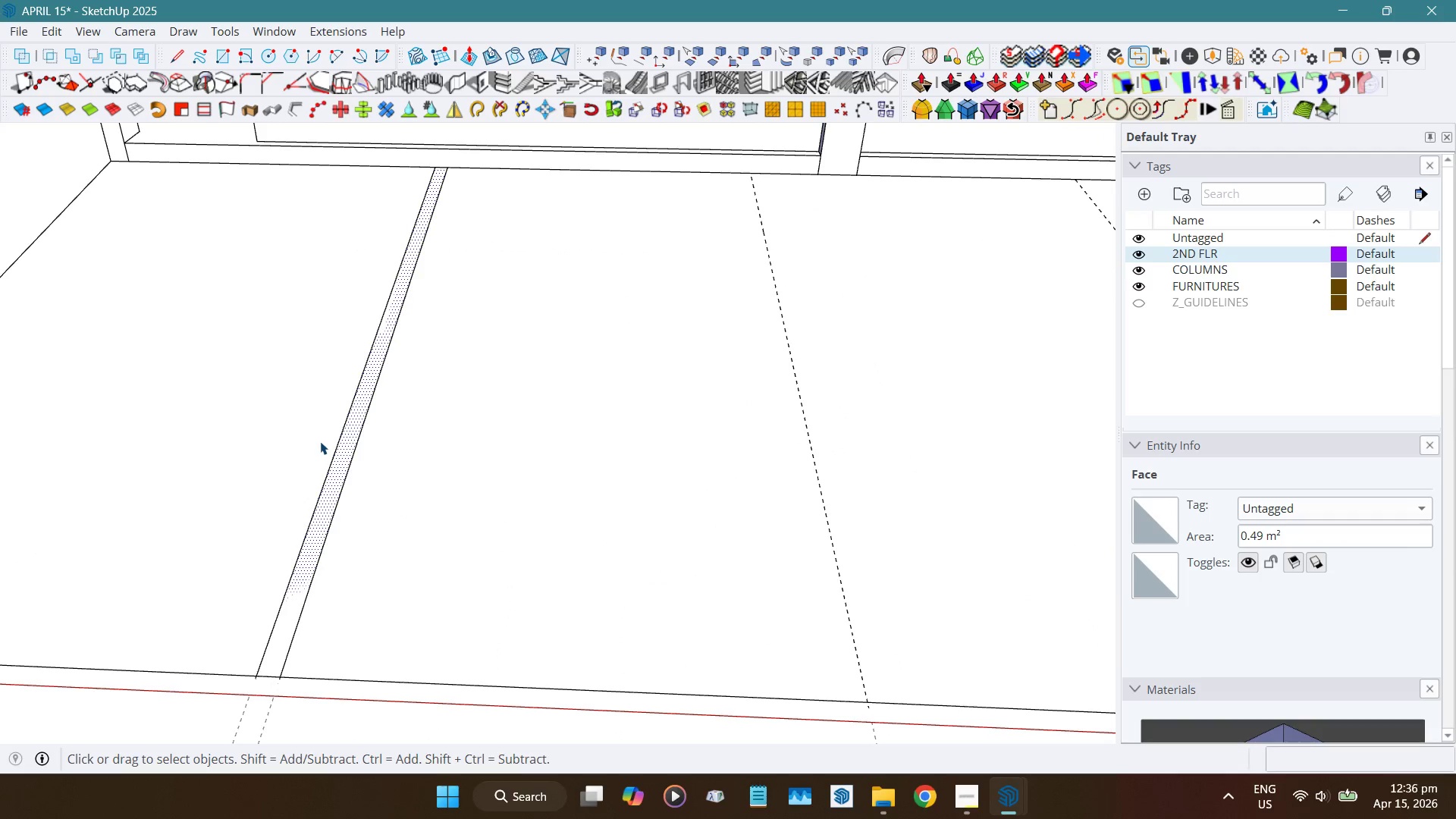 
scroll: coordinate [350, 428], scroll_direction: up, amount: 5.0
 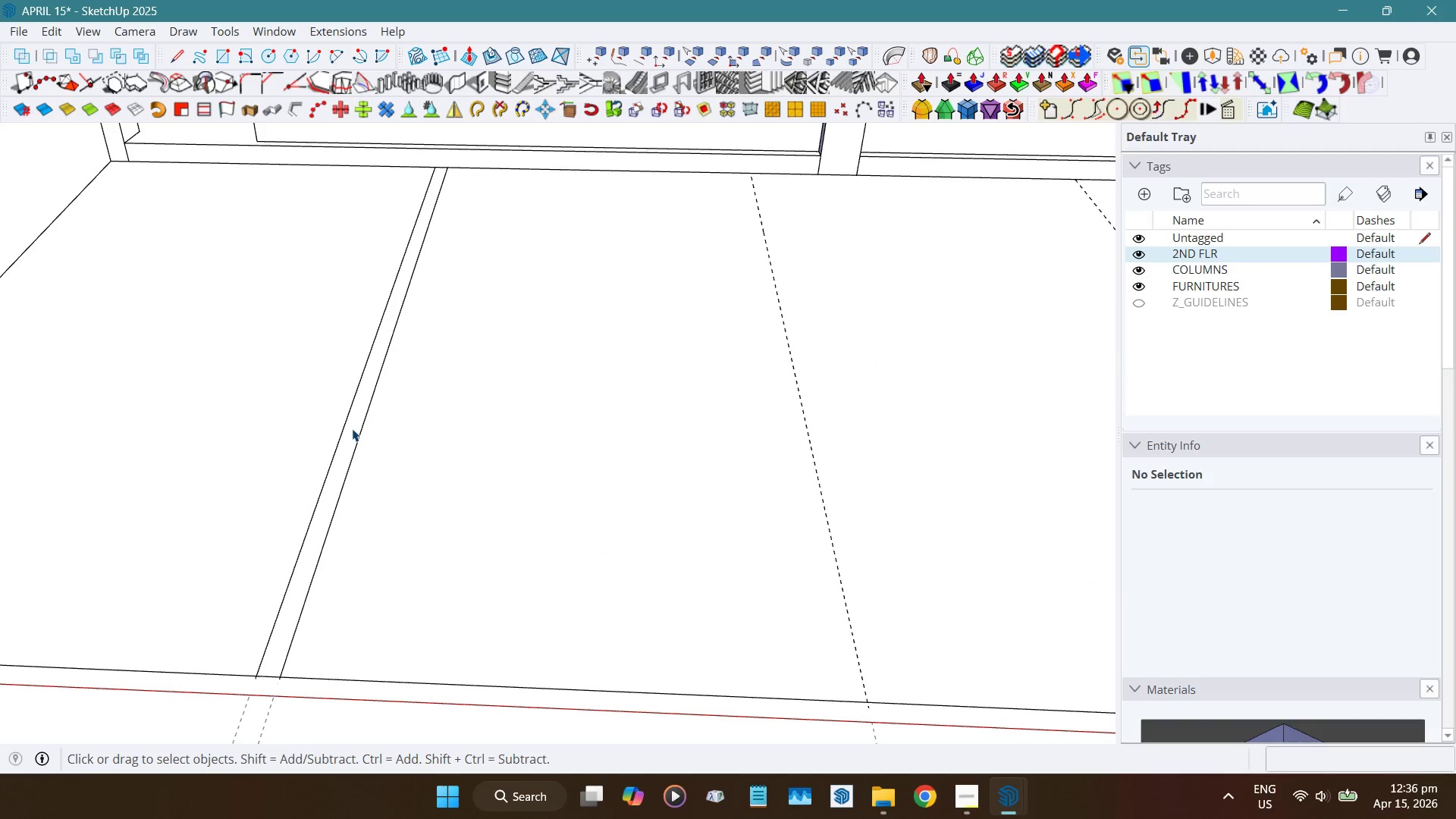 
scroll: coordinate [353, 453], scroll_direction: down, amount: 13.0
 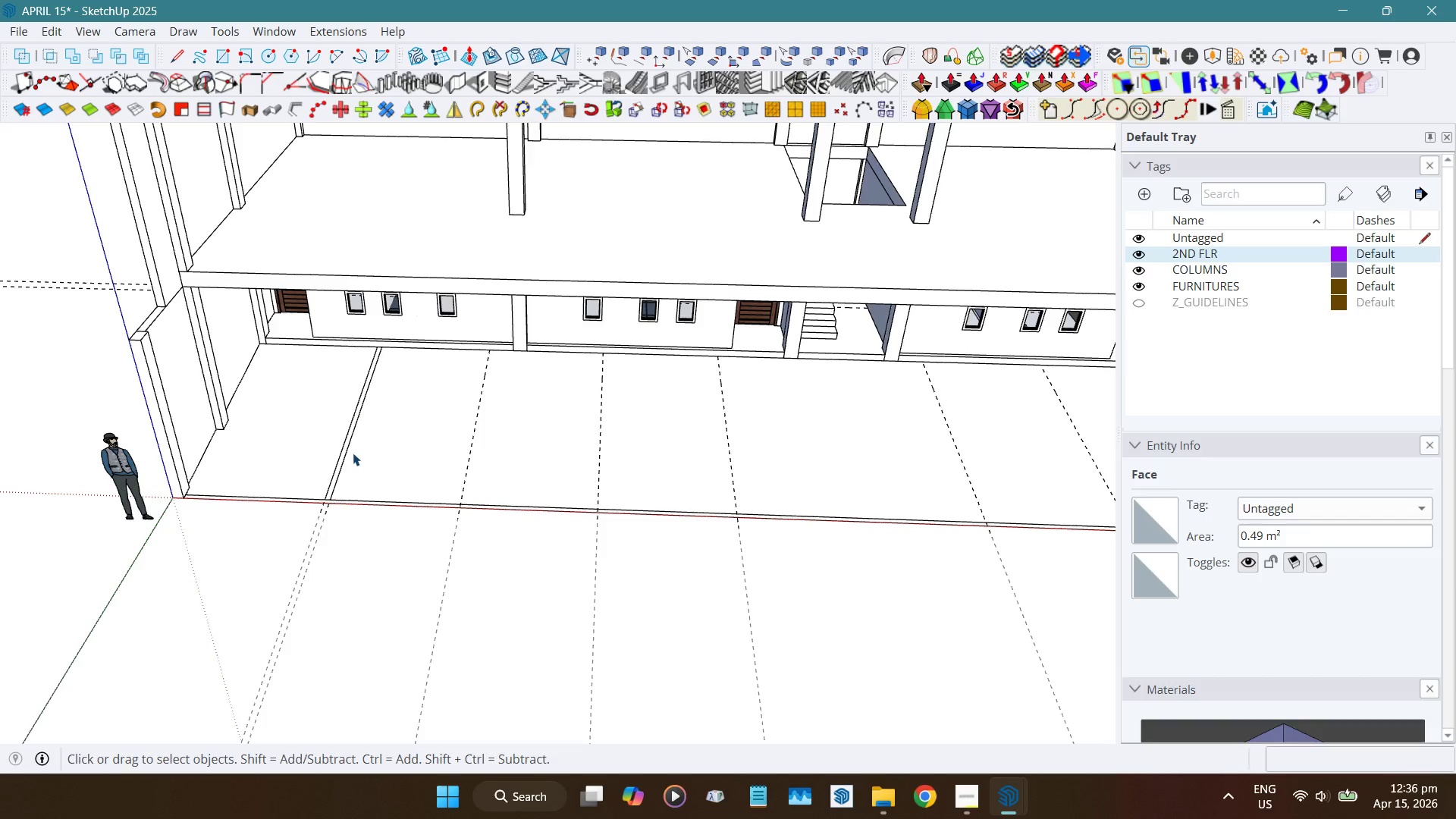 
wait(5.9)
 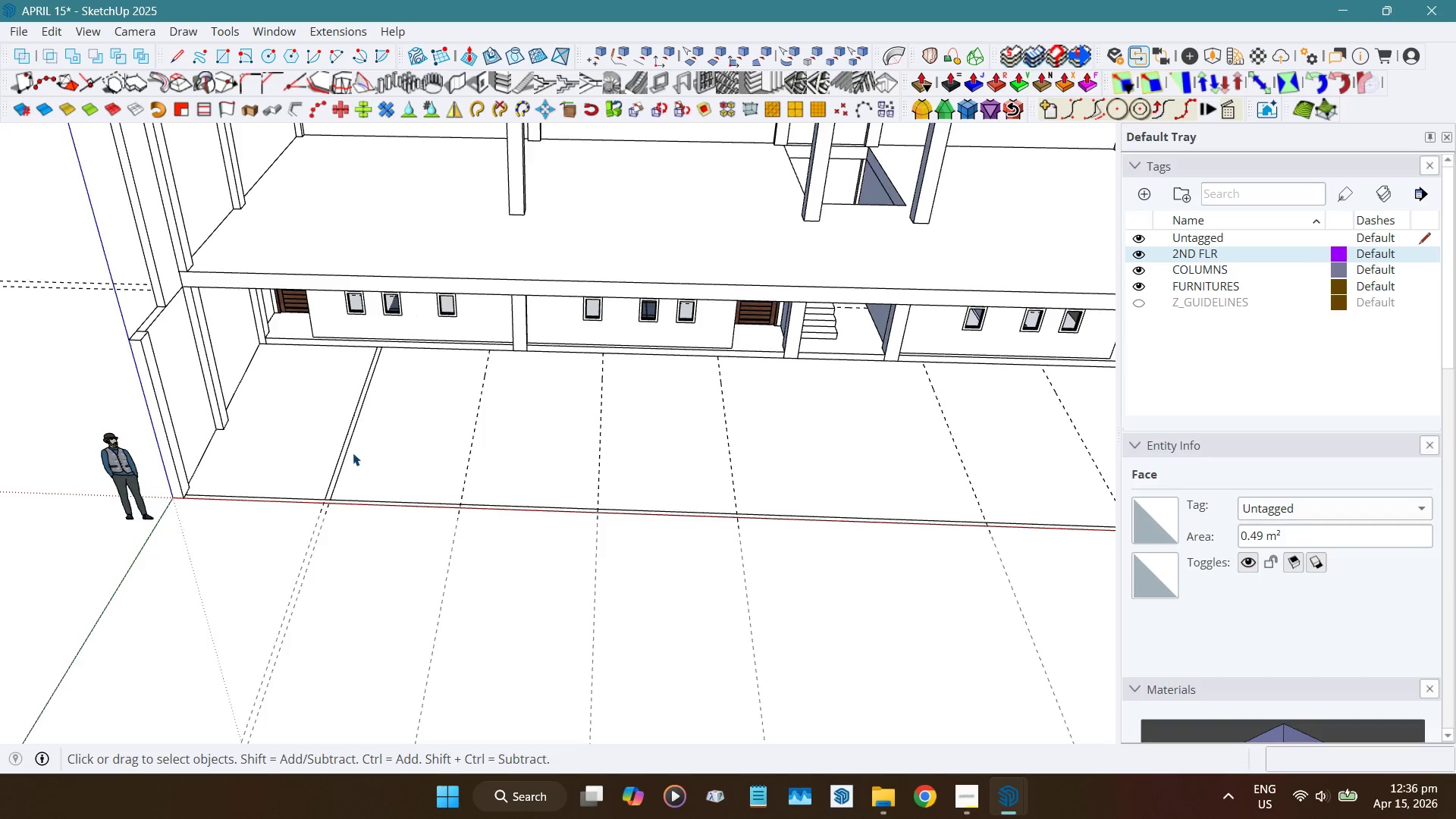 
scroll: coordinate [353, 453], scroll_direction: down, amount: 5.0
 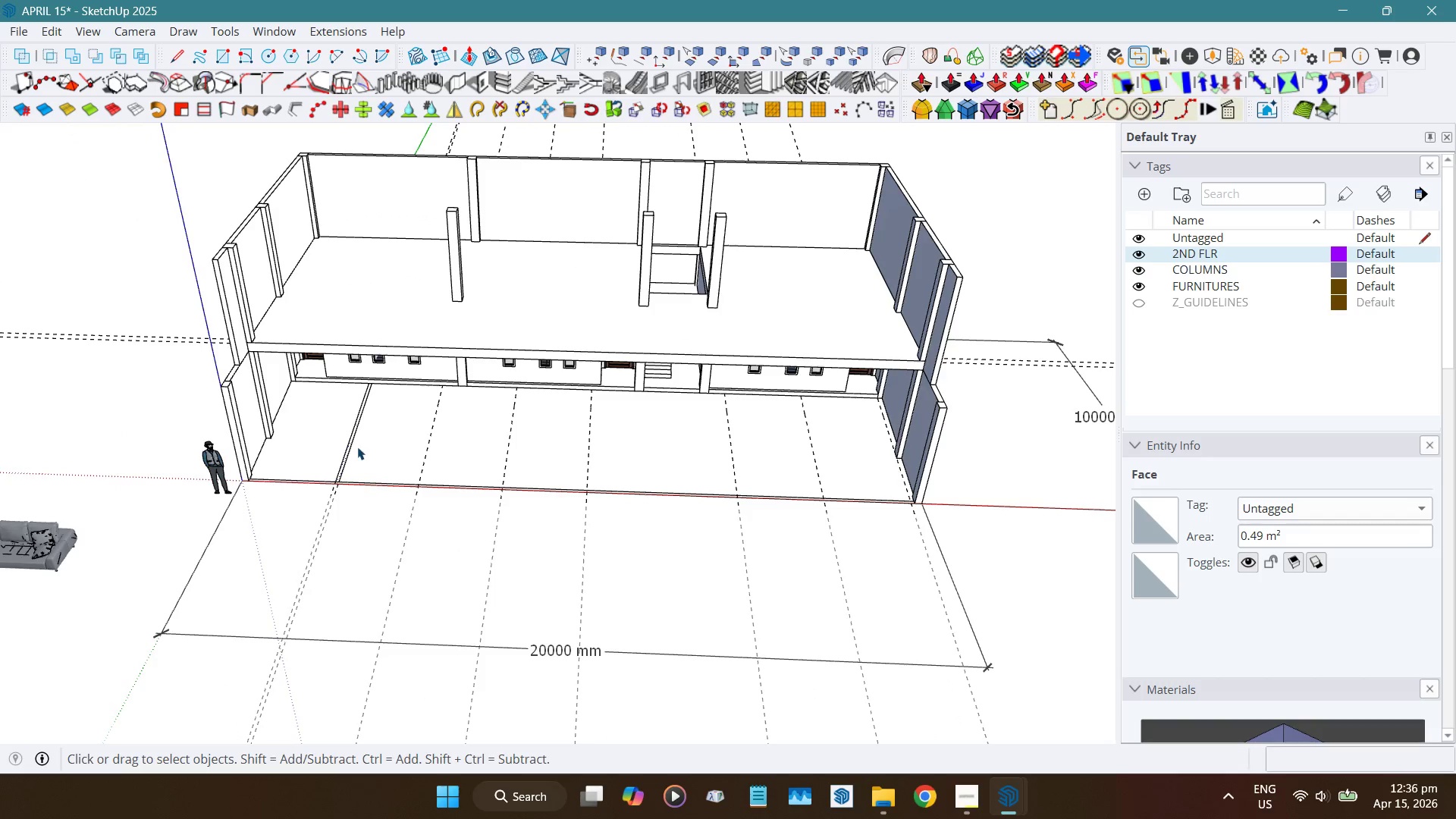 
scroll: coordinate [518, 425], scroll_direction: up, amount: 5.0
 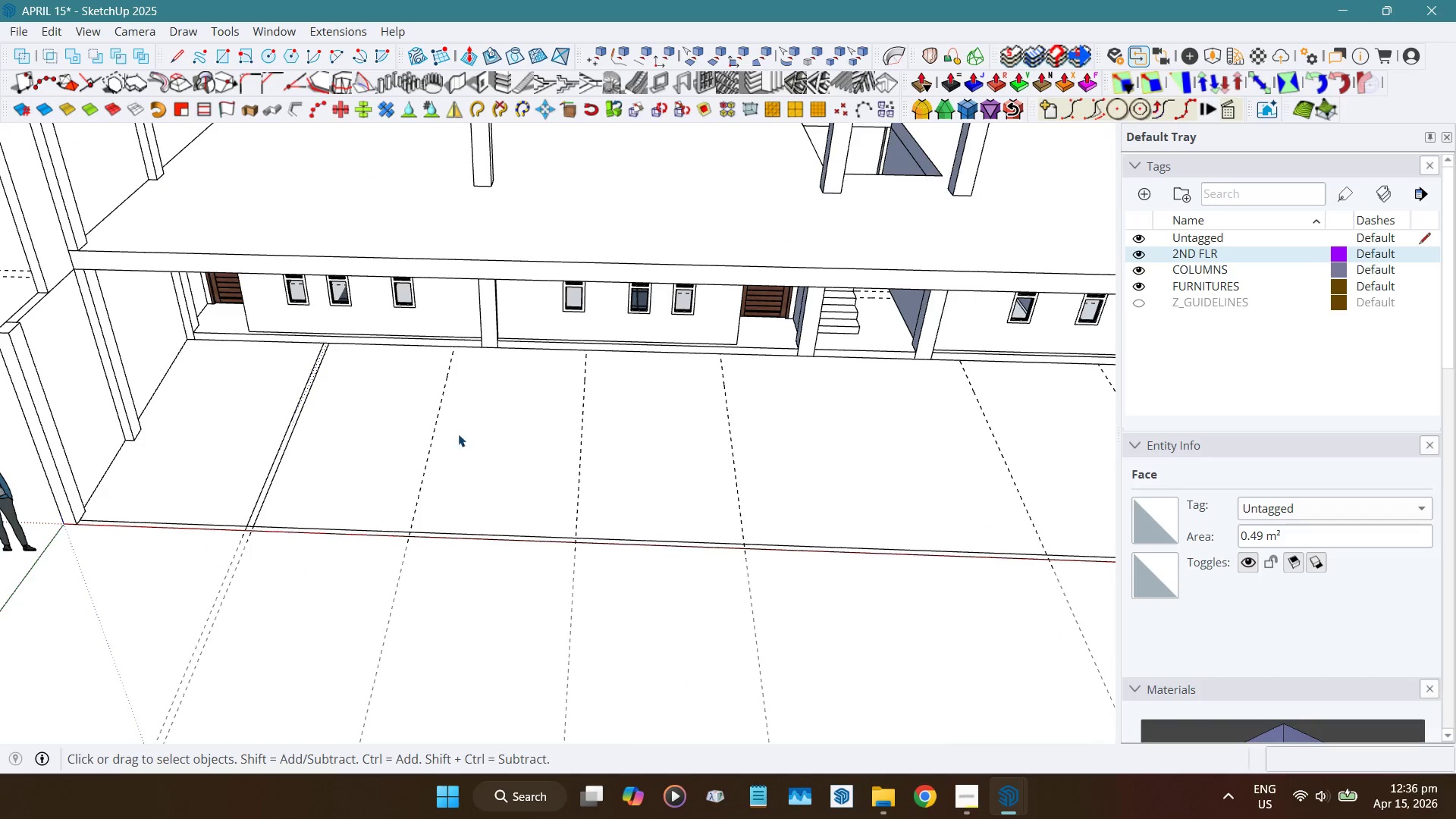 
scroll: coordinate [1229, 592], scroll_direction: down, amount: 8.0
 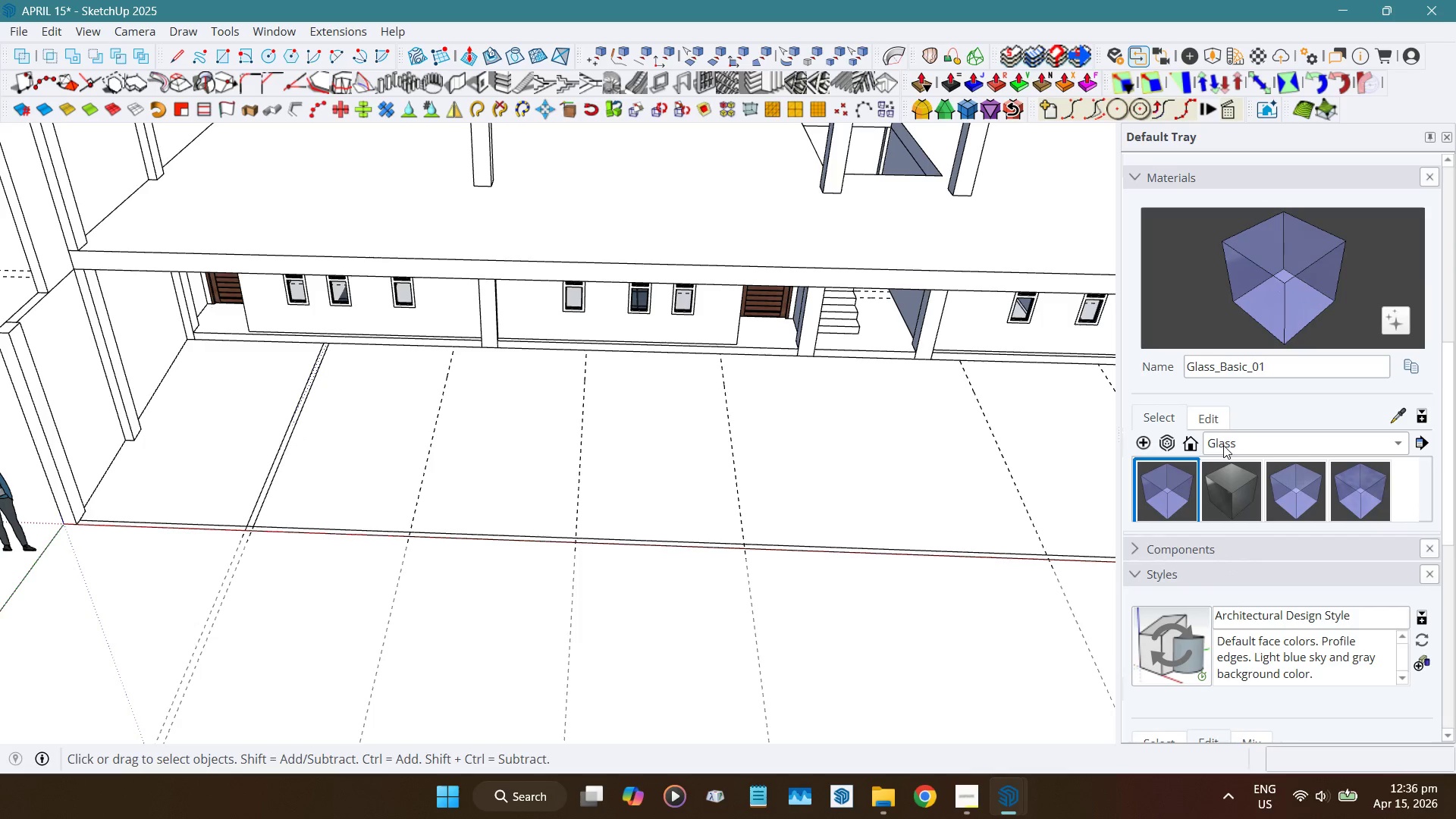 
left_click([1141, 438])
 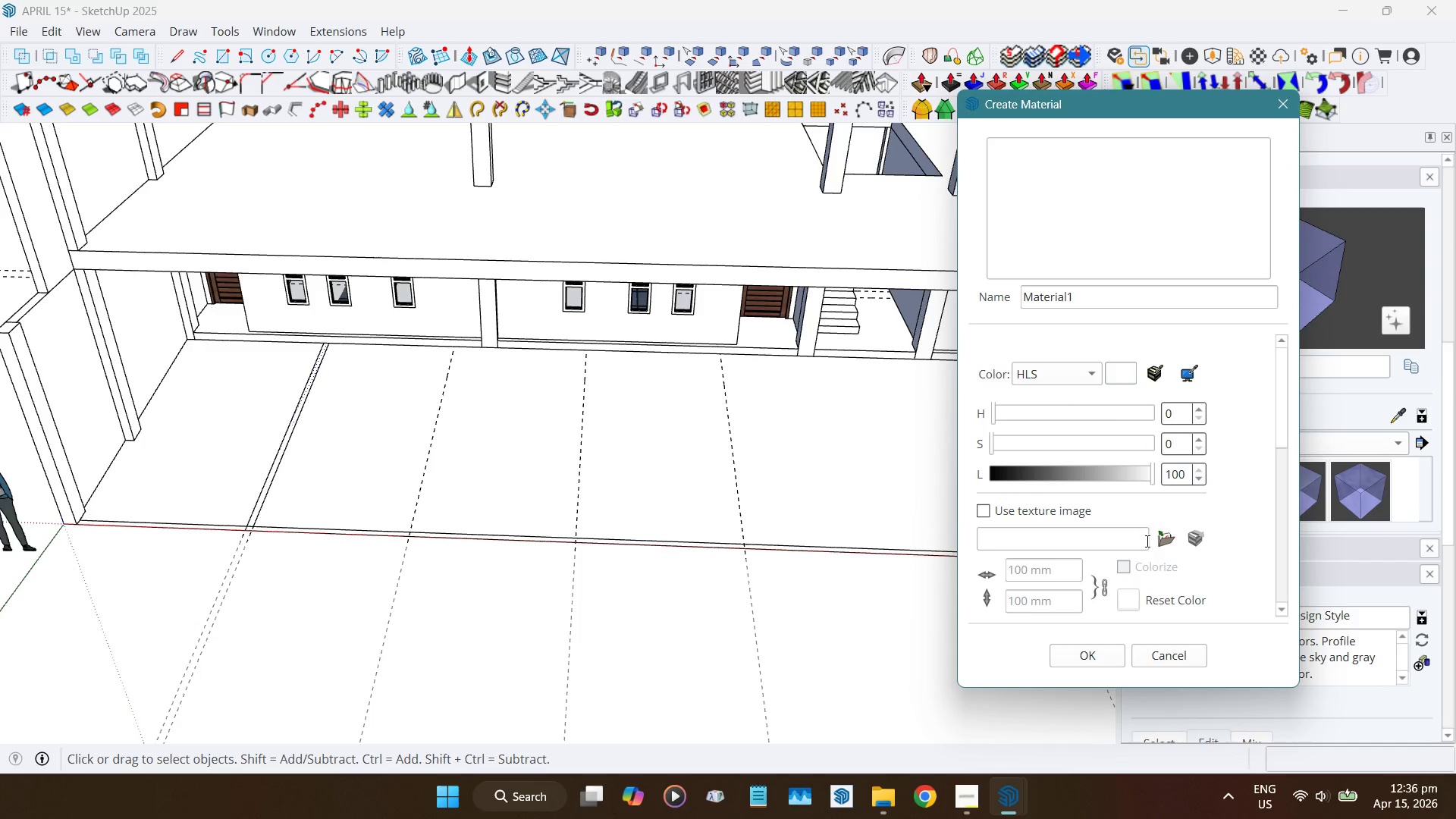 
left_click([1163, 541])
 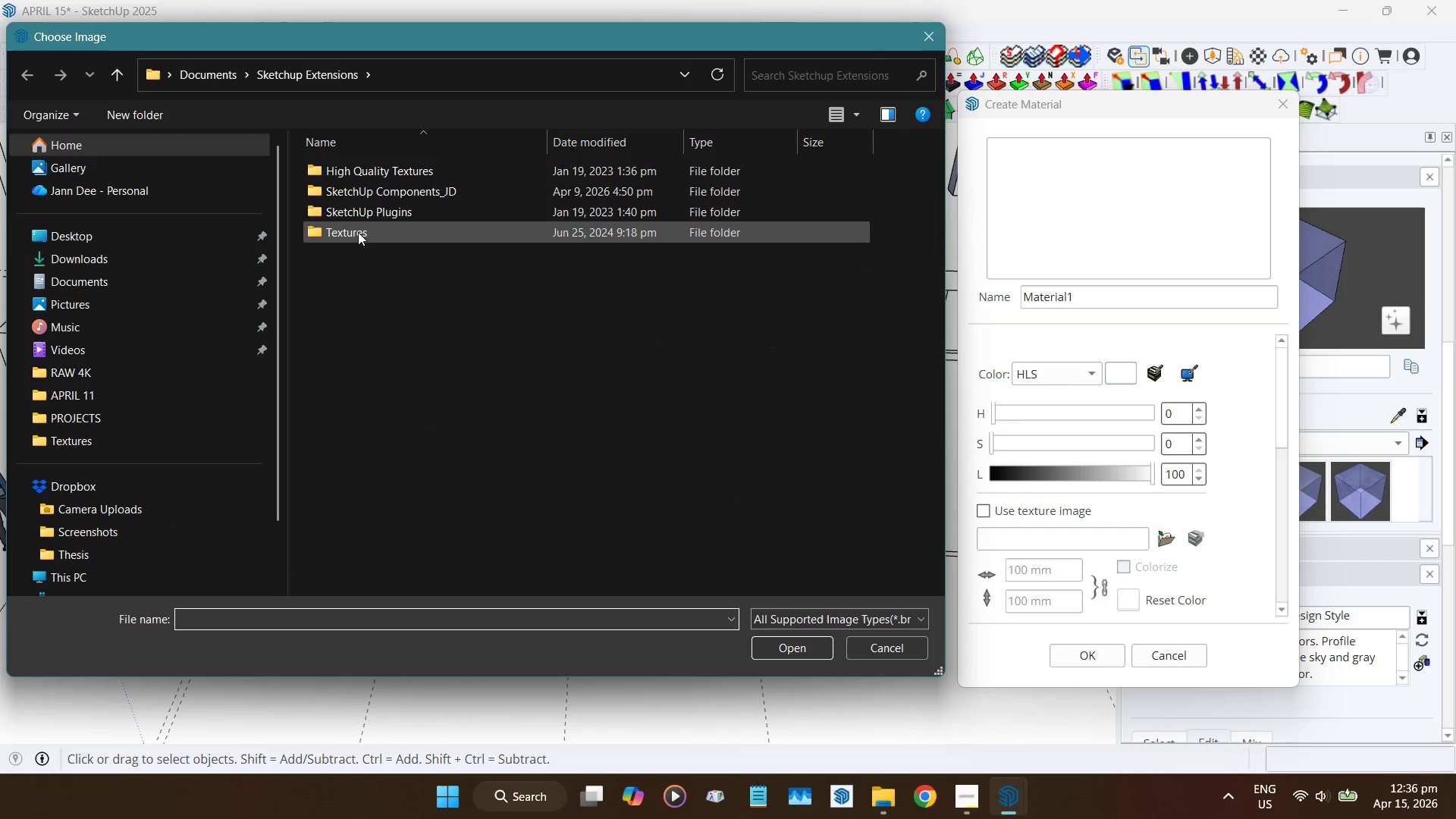 
double_click([358, 232])
 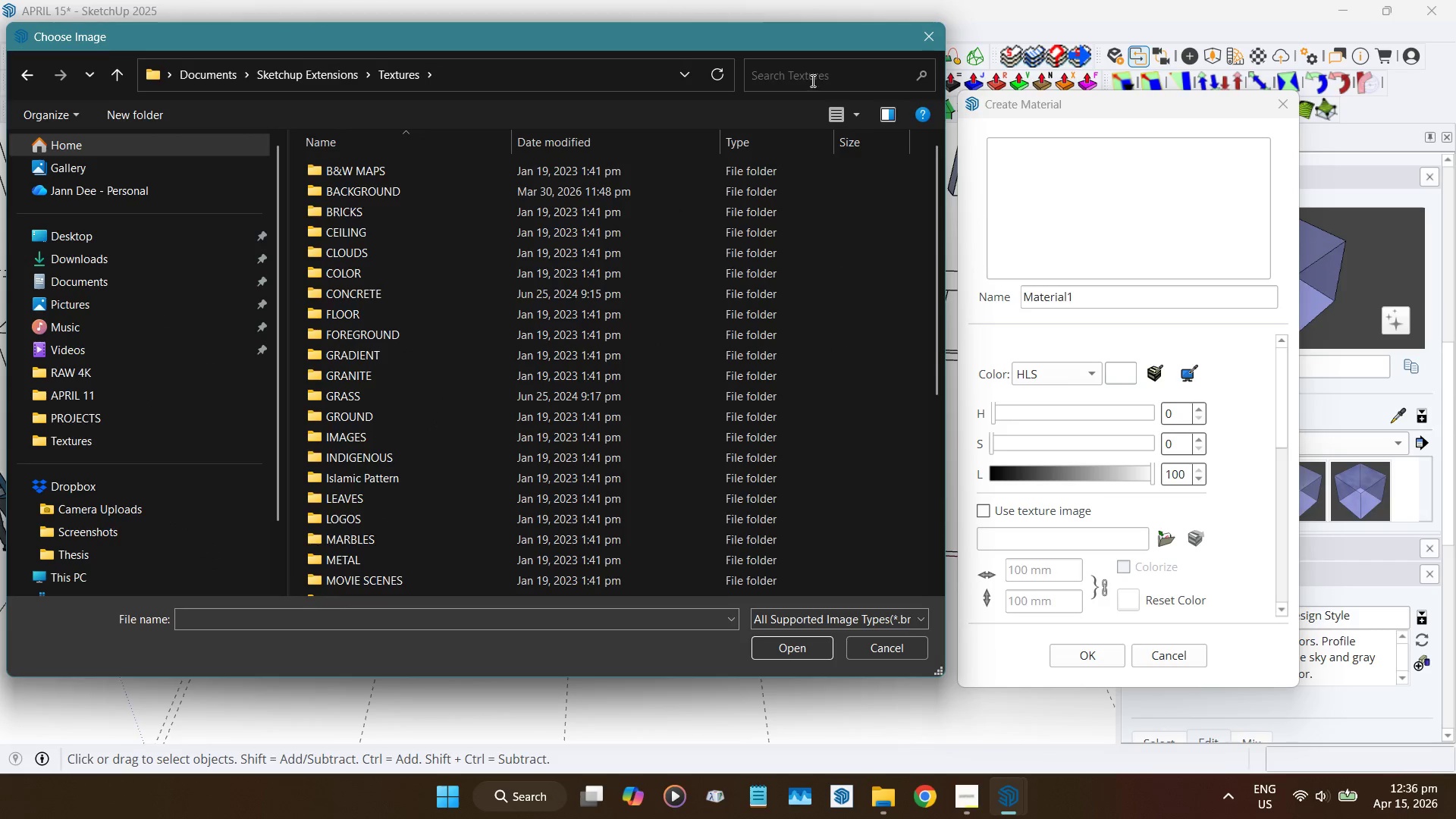 
left_click([811, 80])
 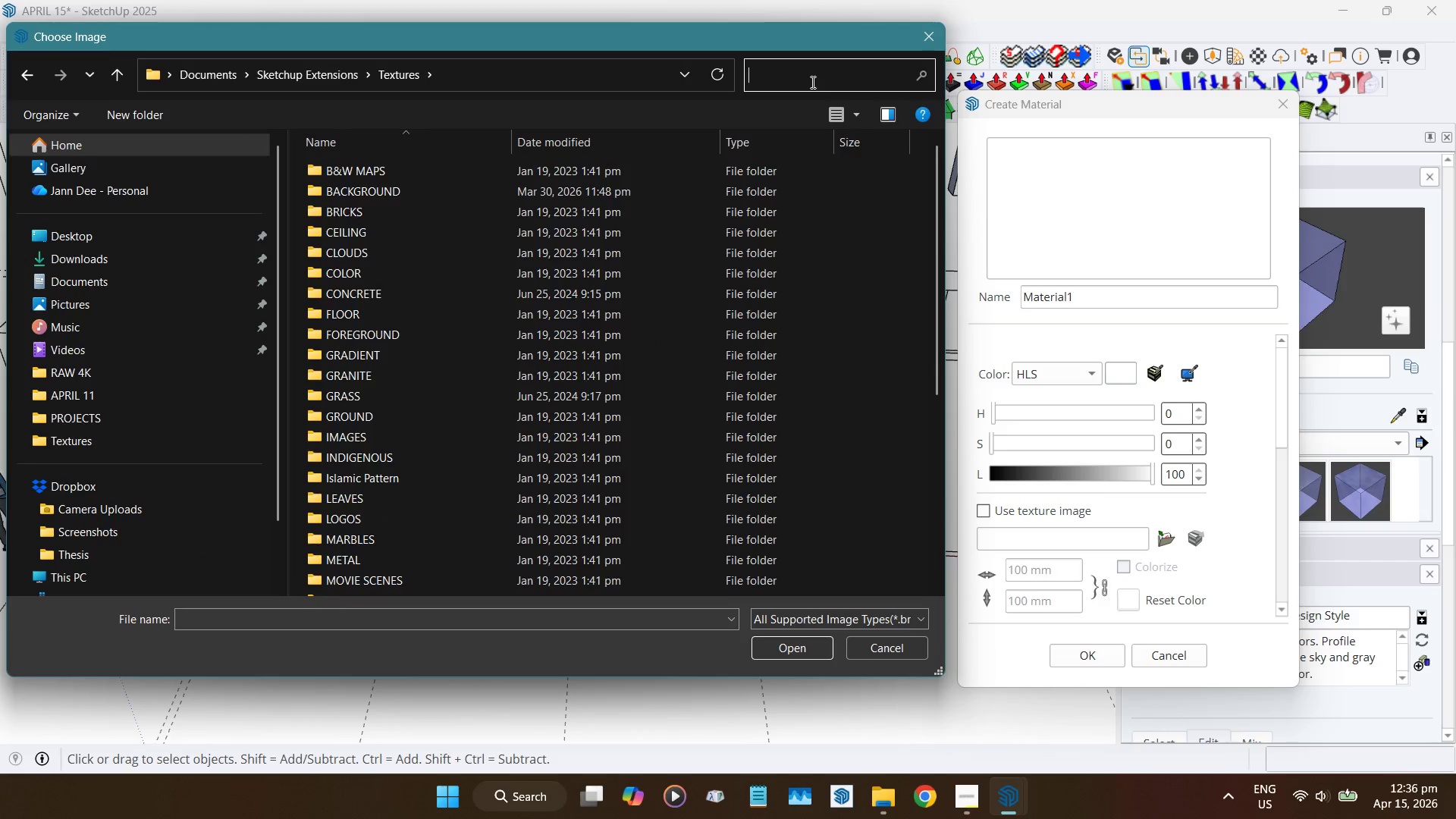 
type(warning)
 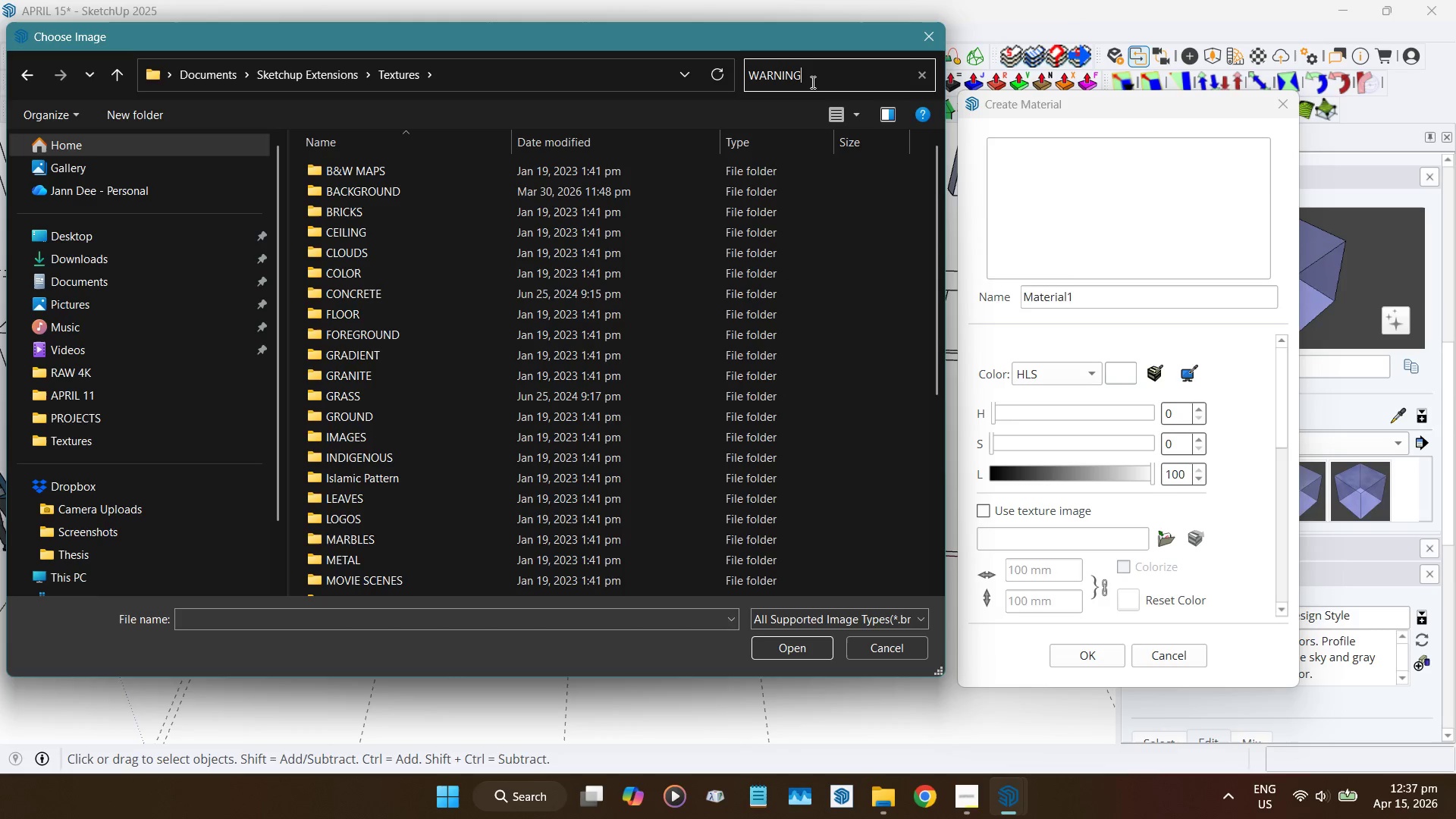 
key(Enter)
 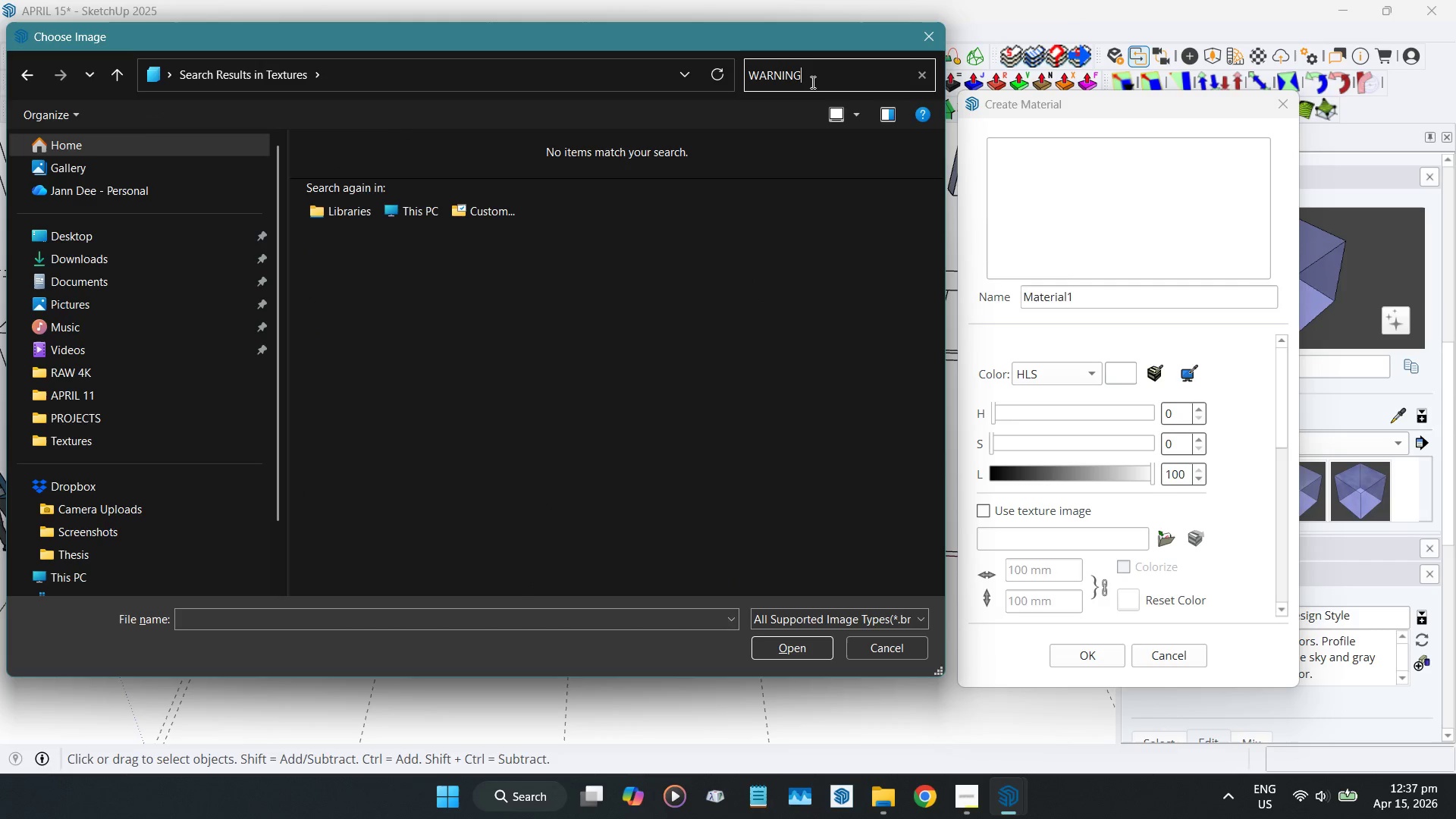 
key(Backspace)
key(Backspace)
key(Backspace)
key(Backspace)
key(Backspace)
key(Backspace)
key(Backspace)
type(yellow)
 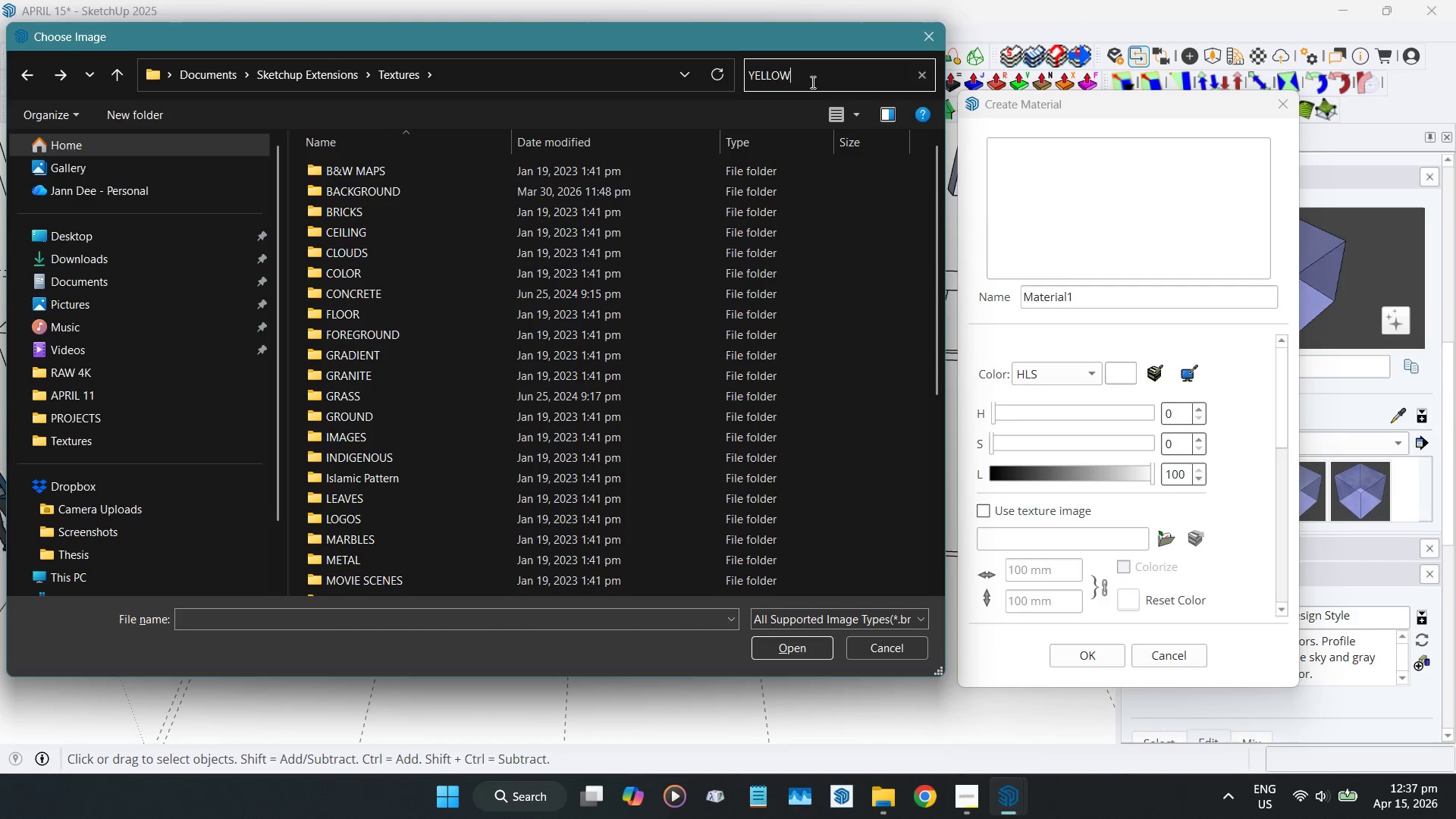 
key(Enter)
 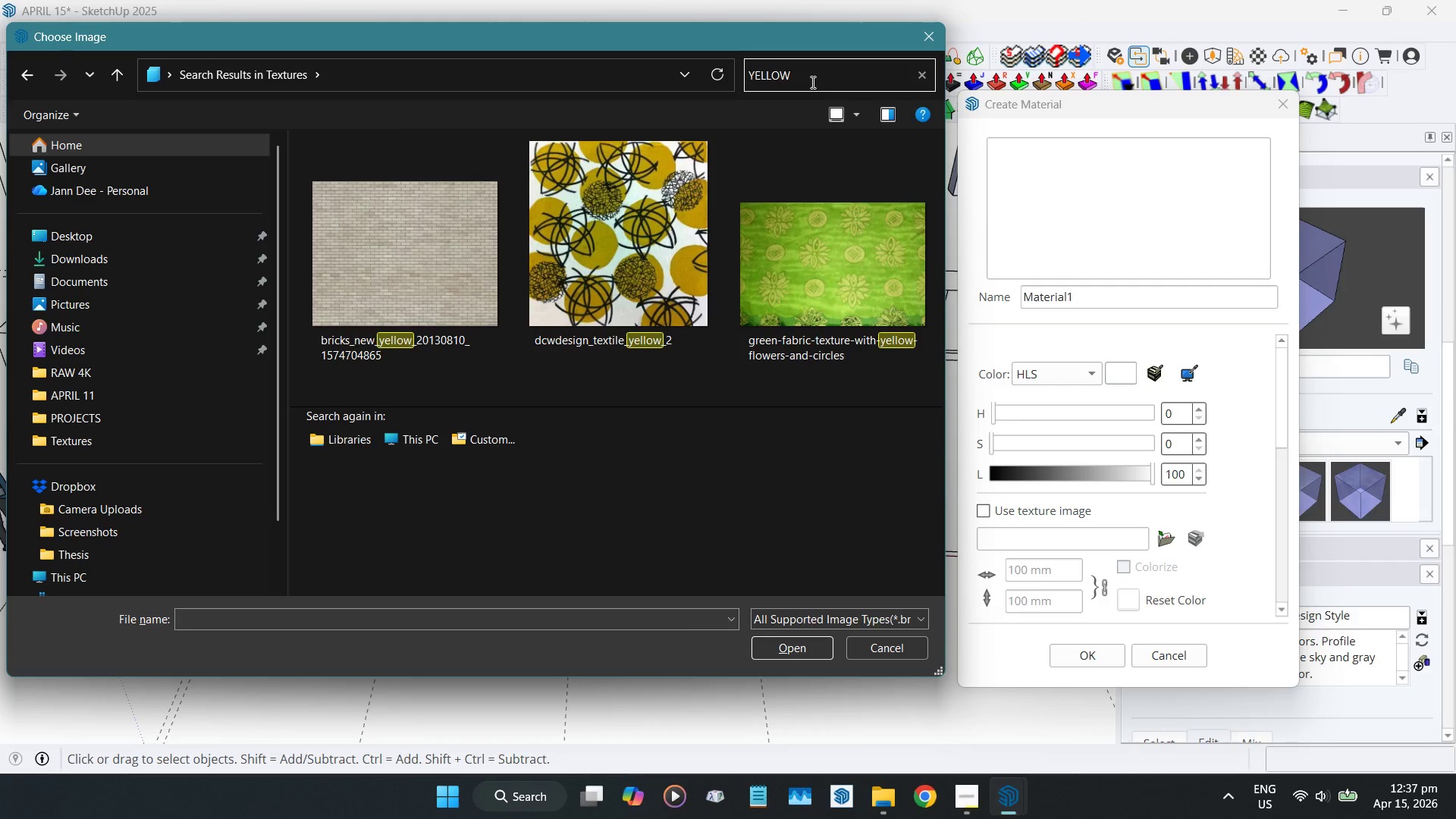 
wait(5.92)
 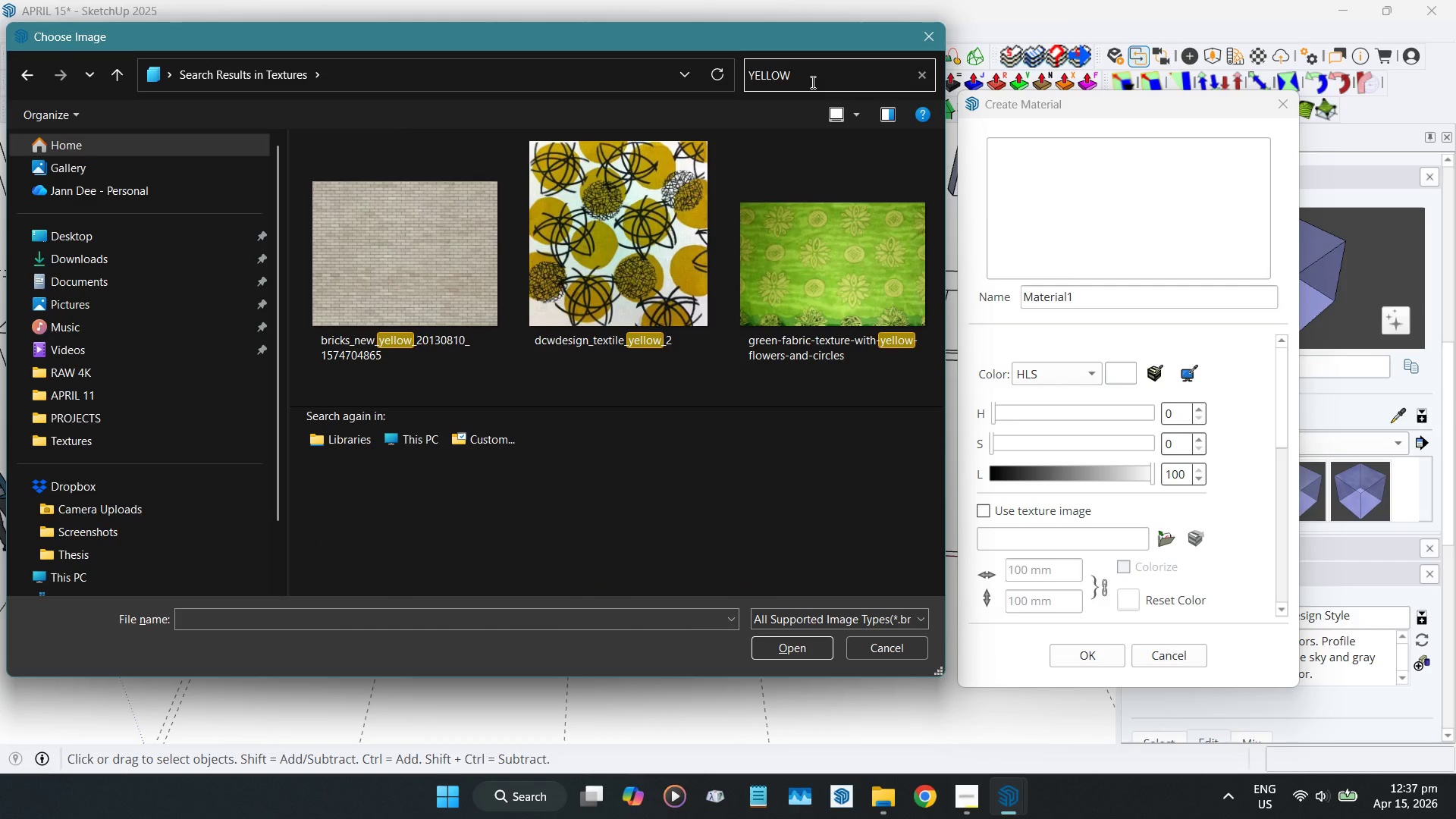 
hold_key(key=Backspace, duration=0.86)
 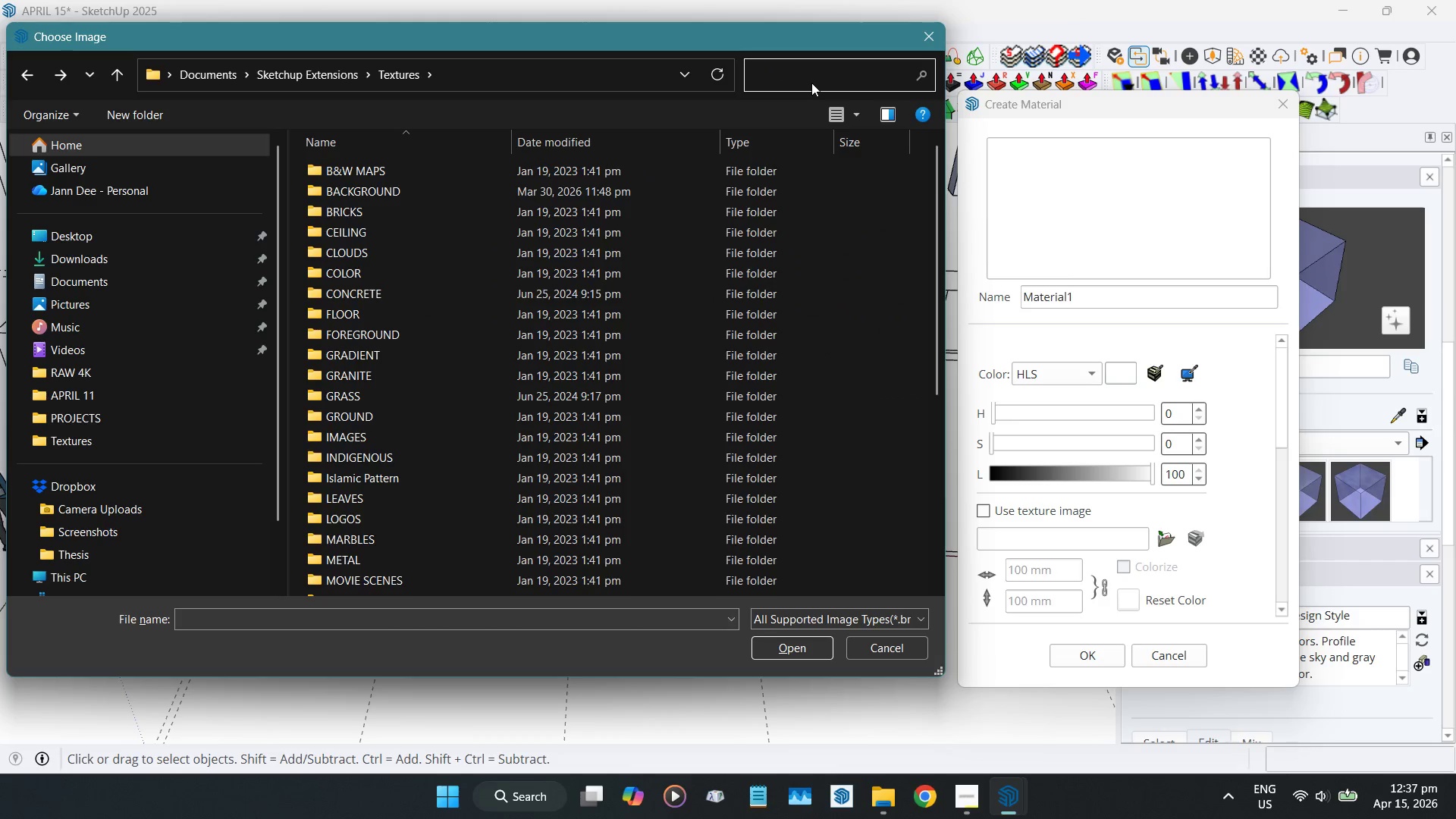 
type(parking)
 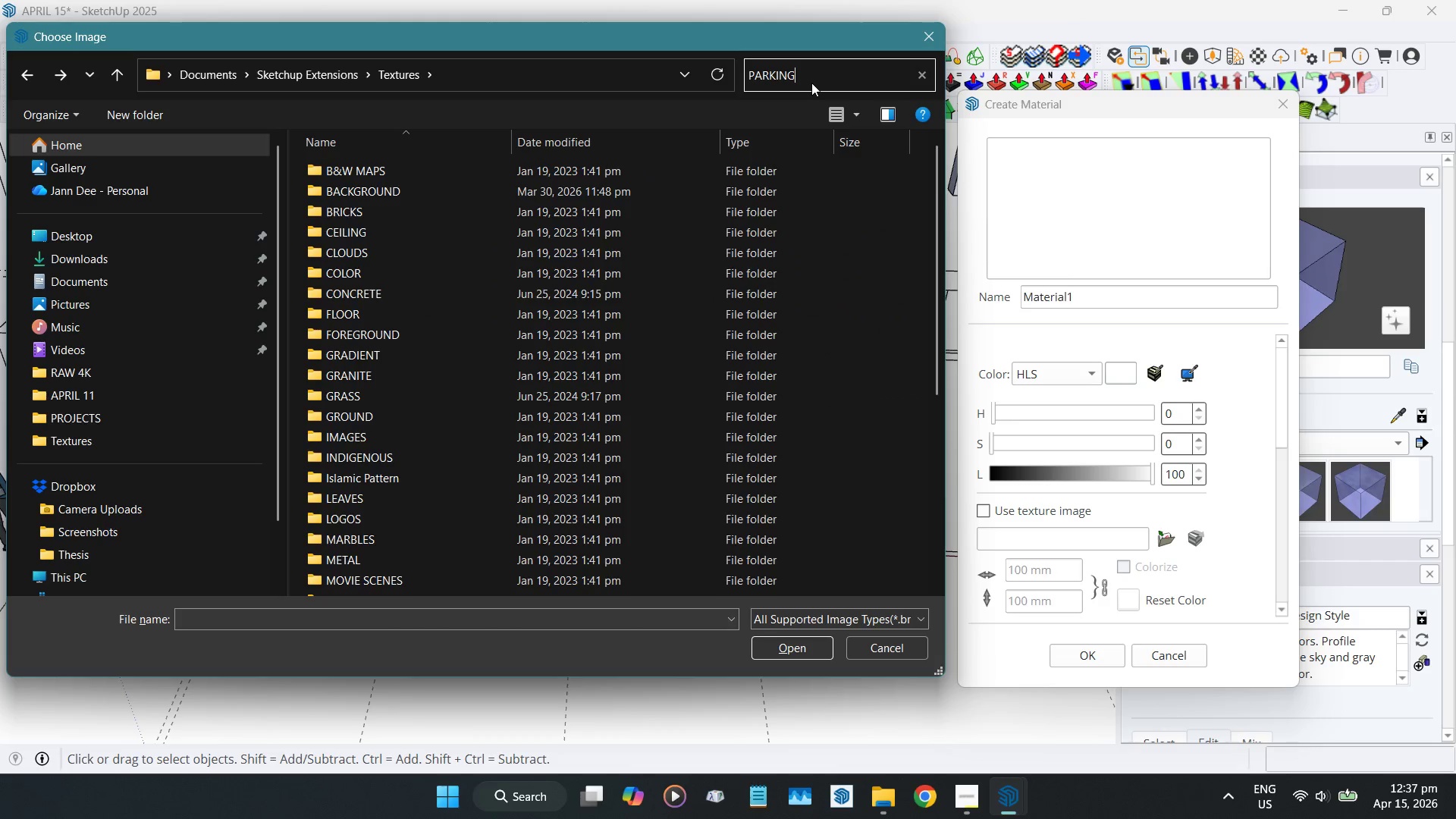 
key(Enter)
 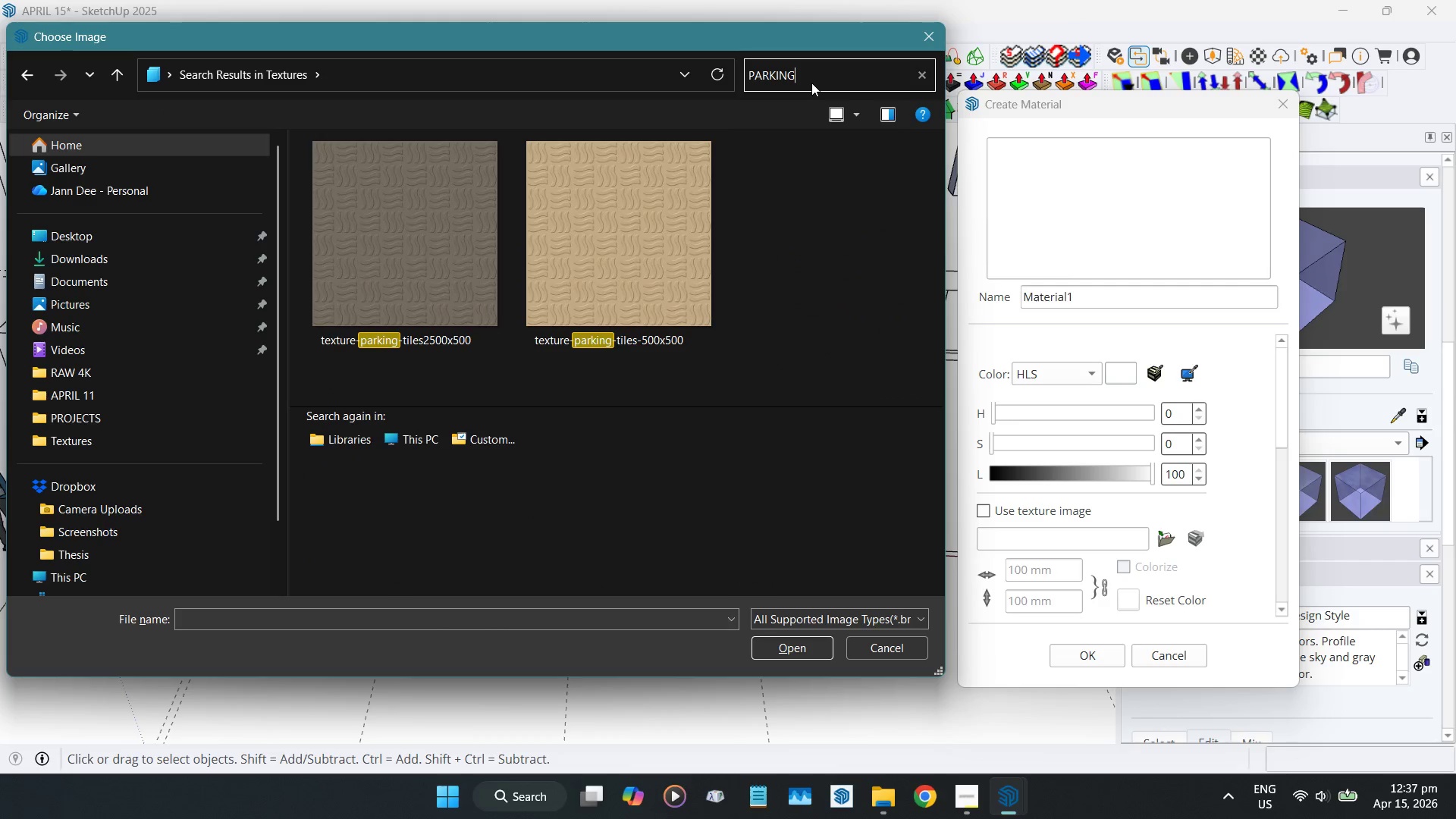 
hold_key(key=Backspace, duration=0.89)
 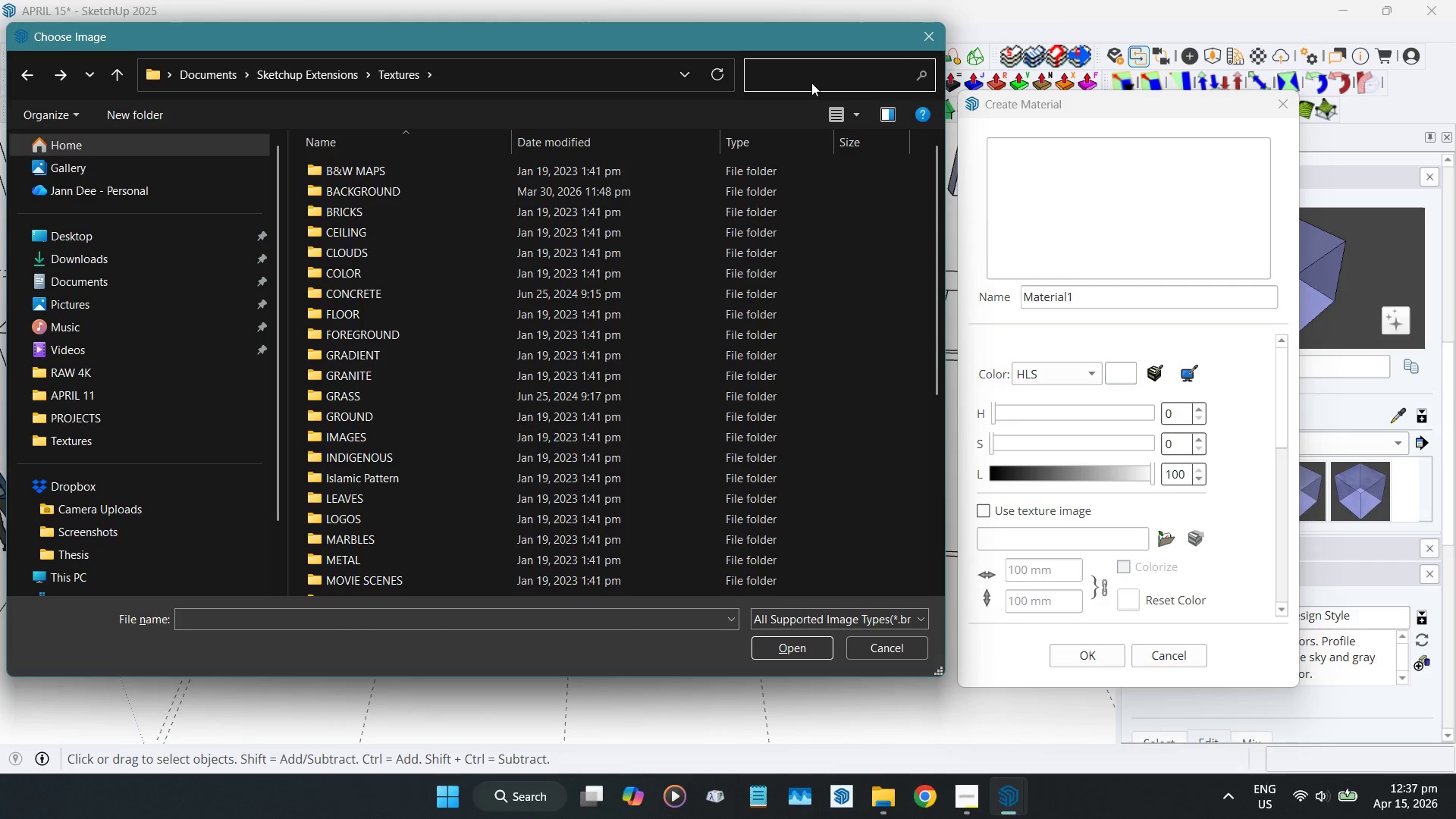 
type(stripe)
 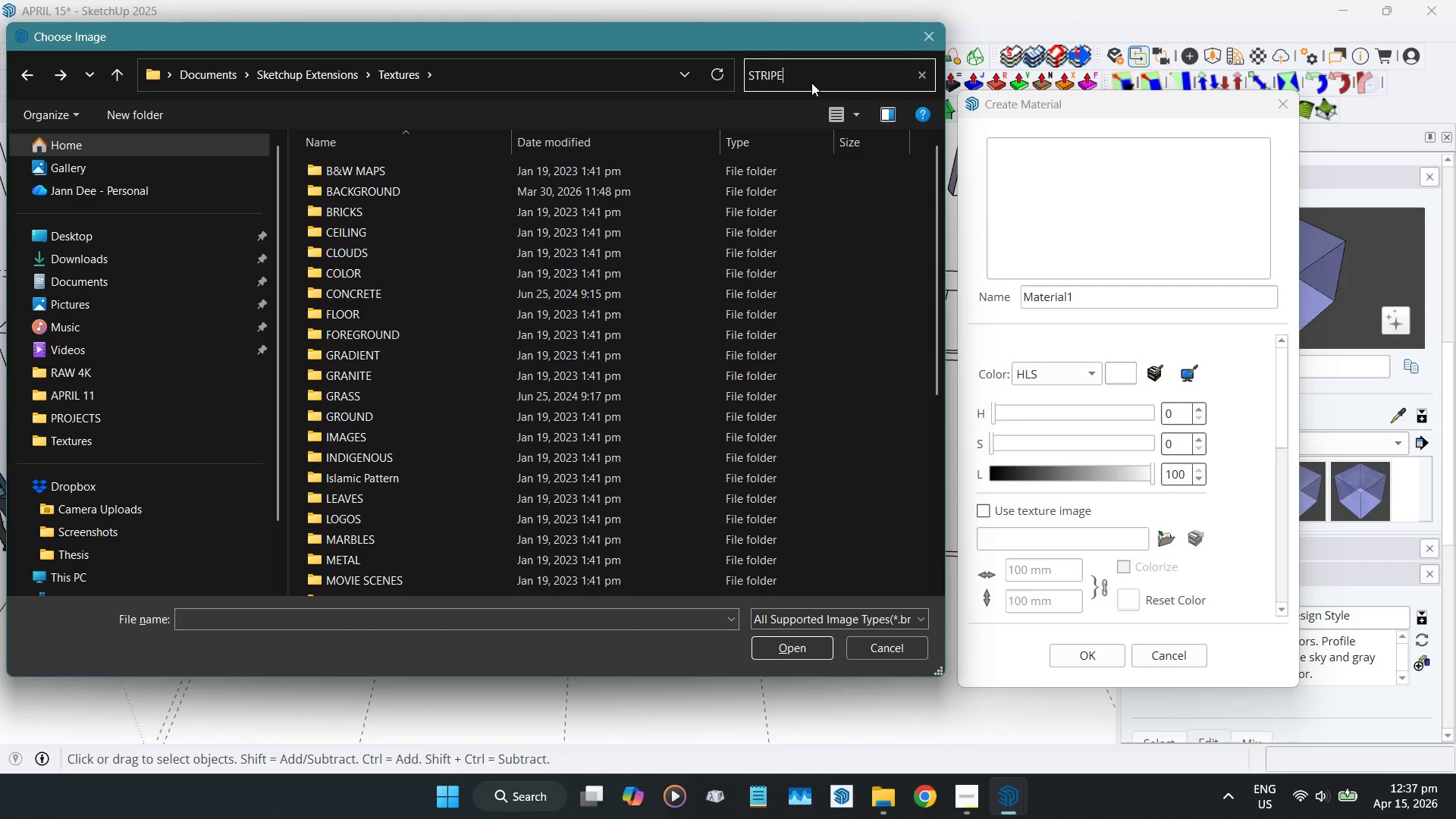 
key(Enter)
 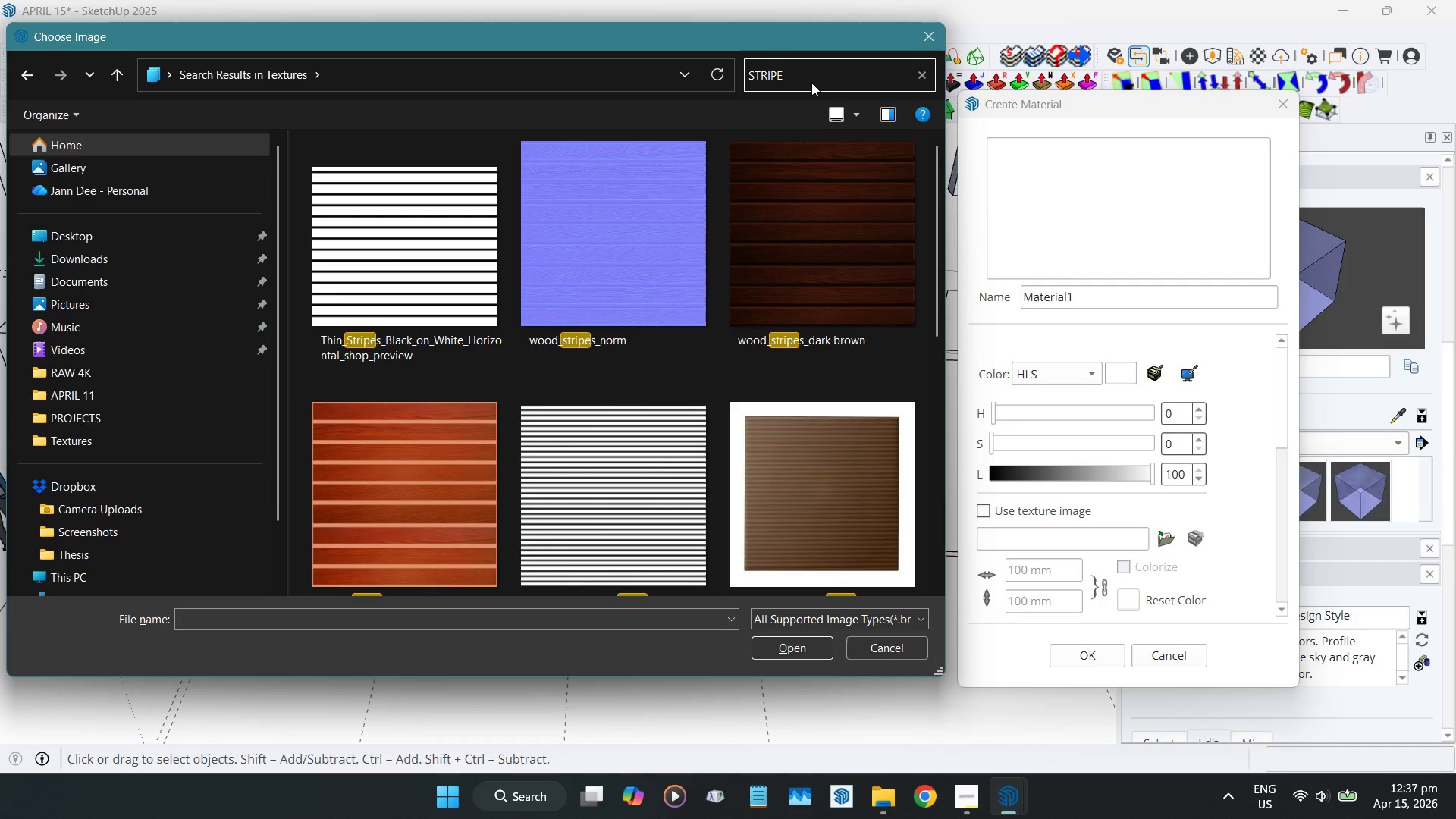 
scroll: coordinate [680, 410], scroll_direction: down, amount: 8.0
 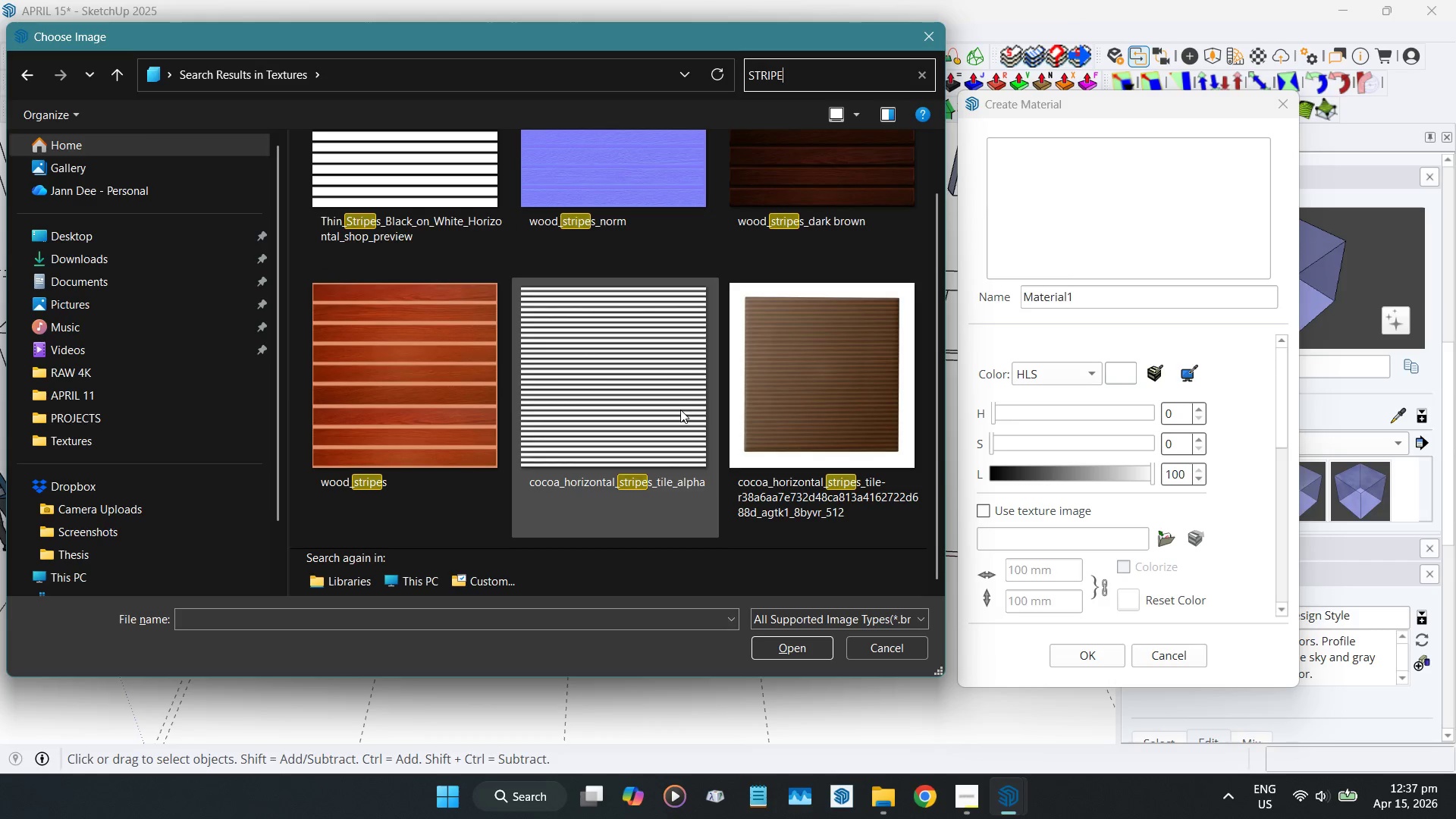 
scroll: coordinate [680, 410], scroll_direction: up, amount: 4.0
 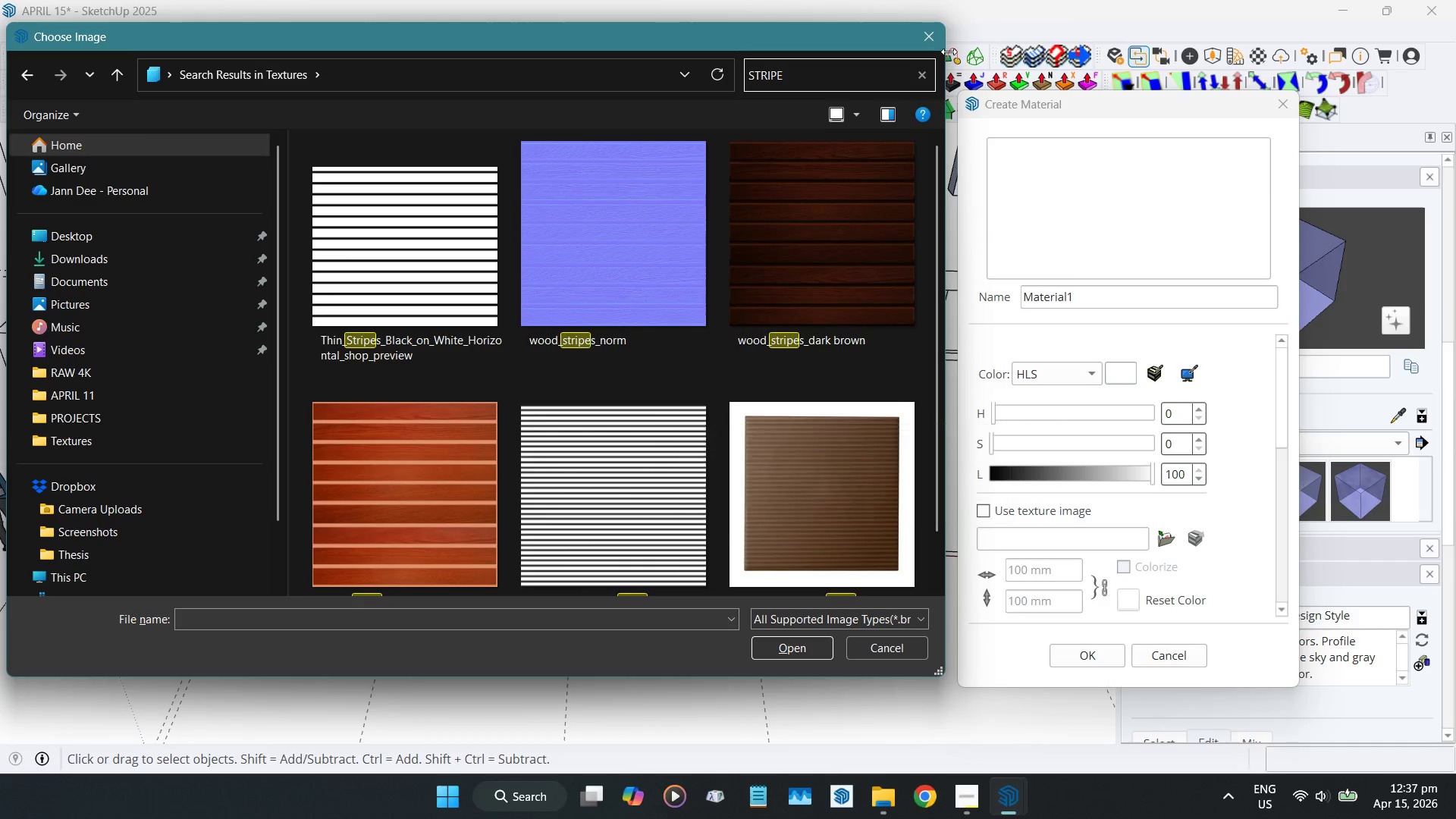 
mouse_move([927, 51])
 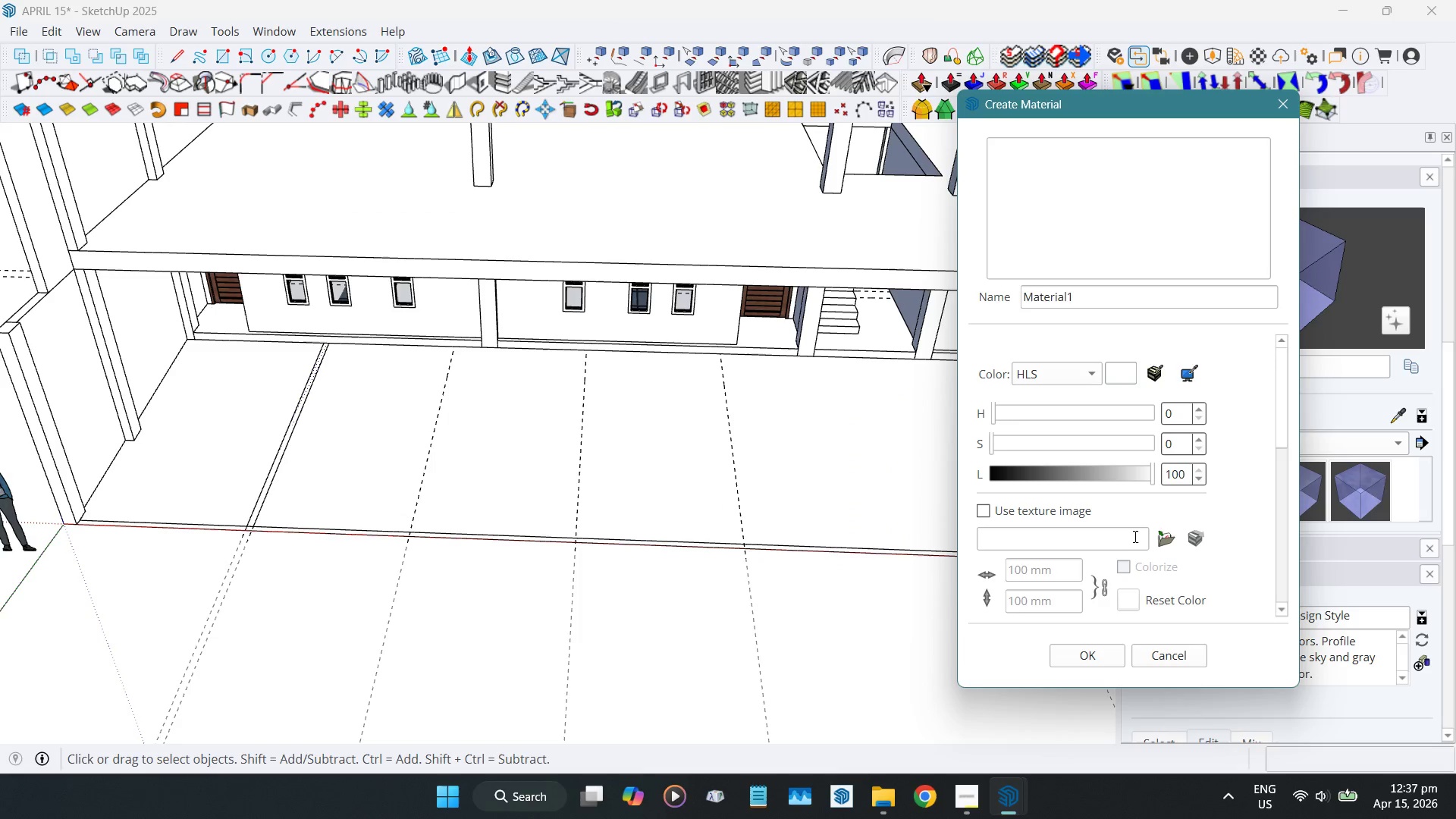 
scroll: coordinate [1136, 524], scroll_direction: down, amount: 1.0
 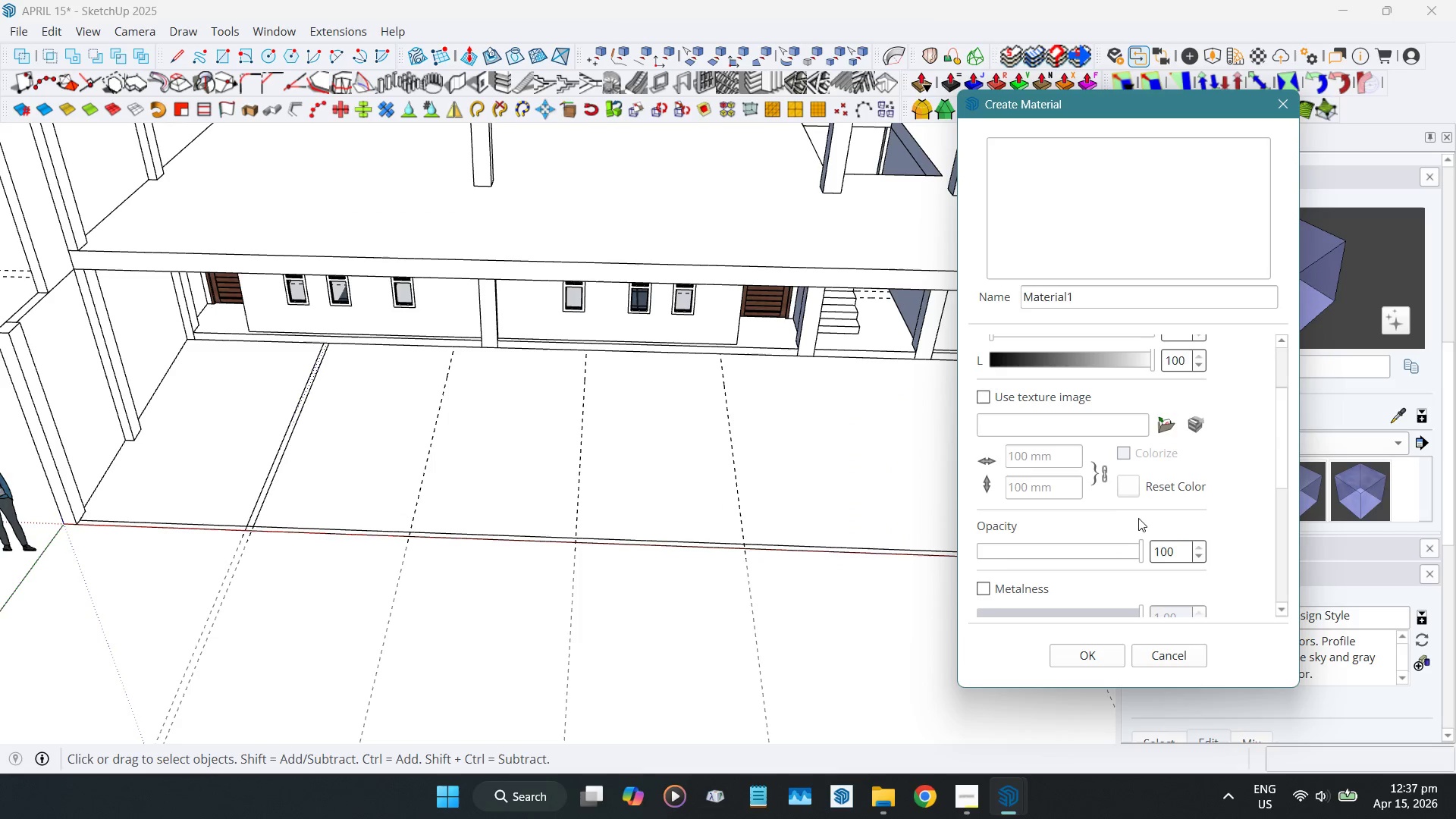 
scroll: coordinate [1144, 500], scroll_direction: up, amount: 1.0
 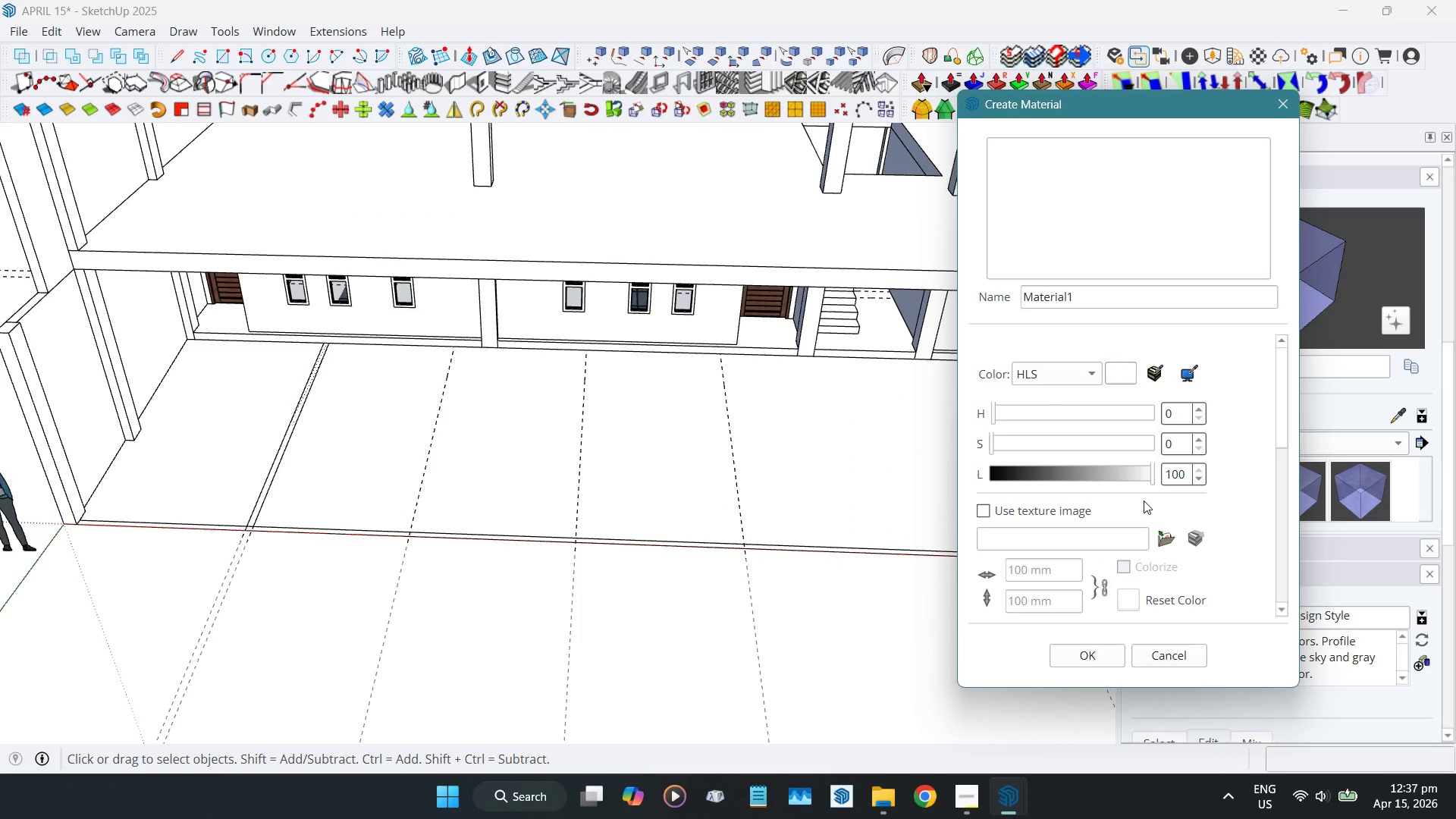 
scroll: coordinate [1144, 500], scroll_direction: down, amount: 3.0
 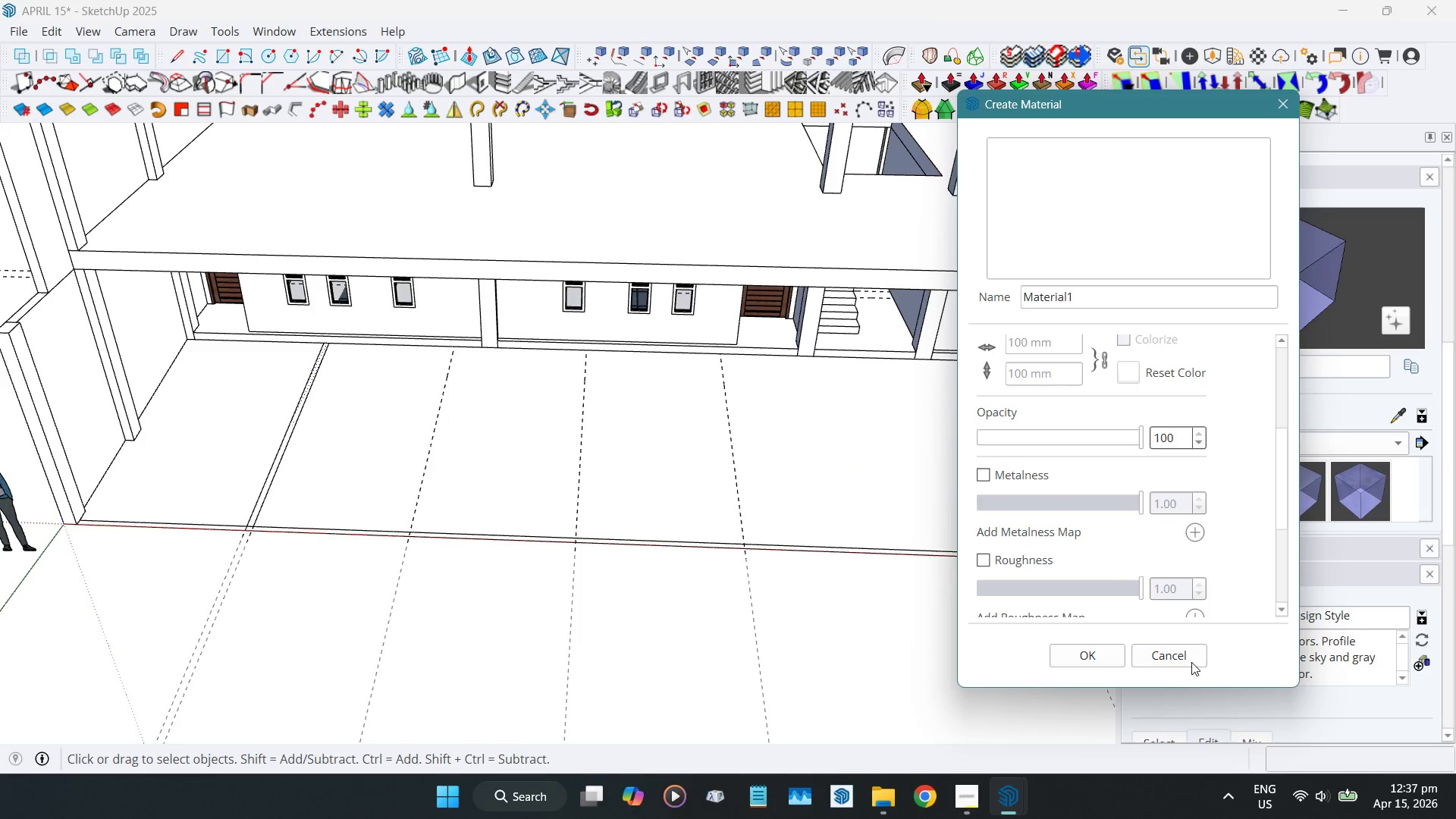 
left_click([1191, 661])
 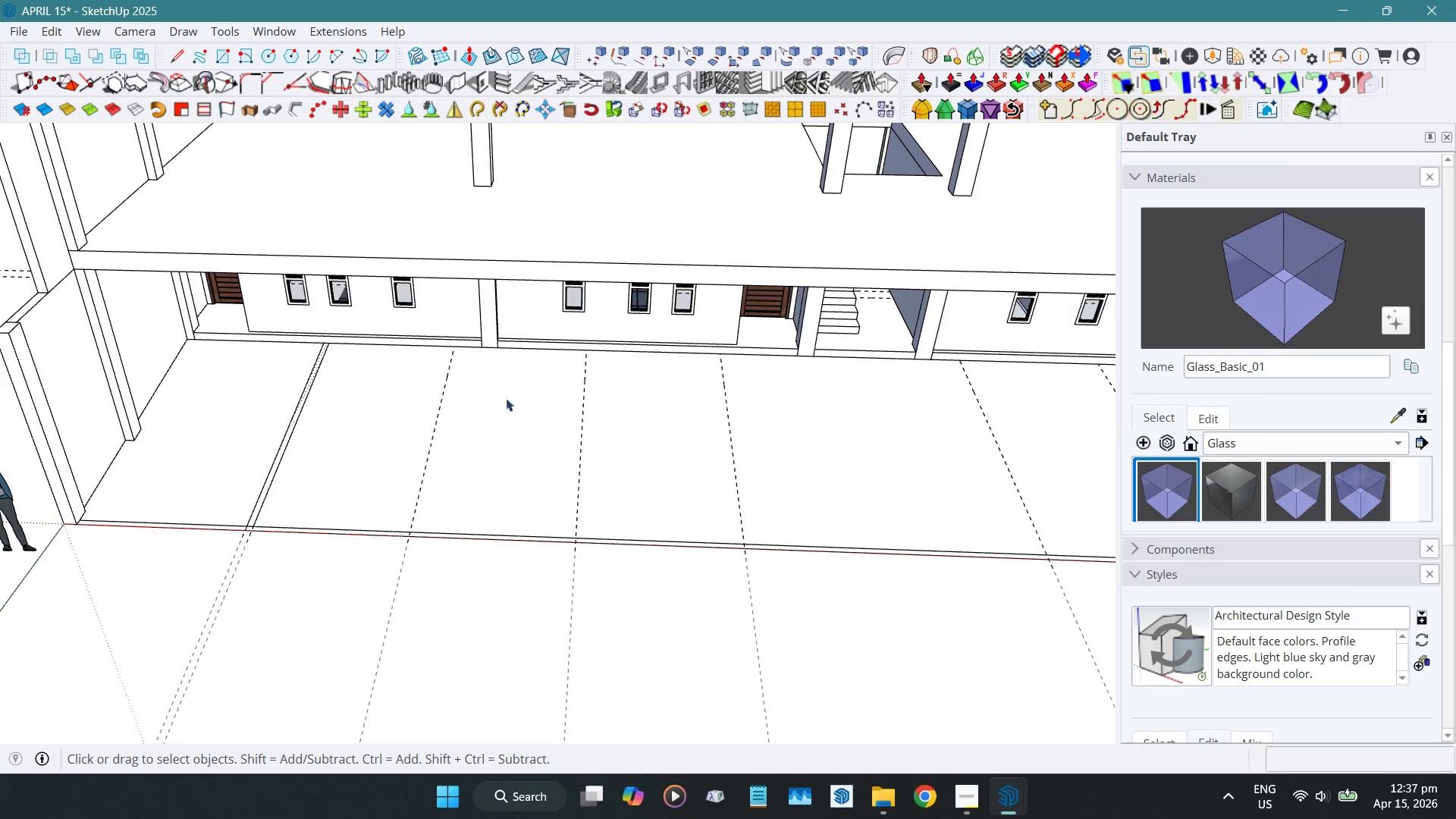 
scroll: coordinate [275, 361], scroll_direction: up, amount: 4.0
 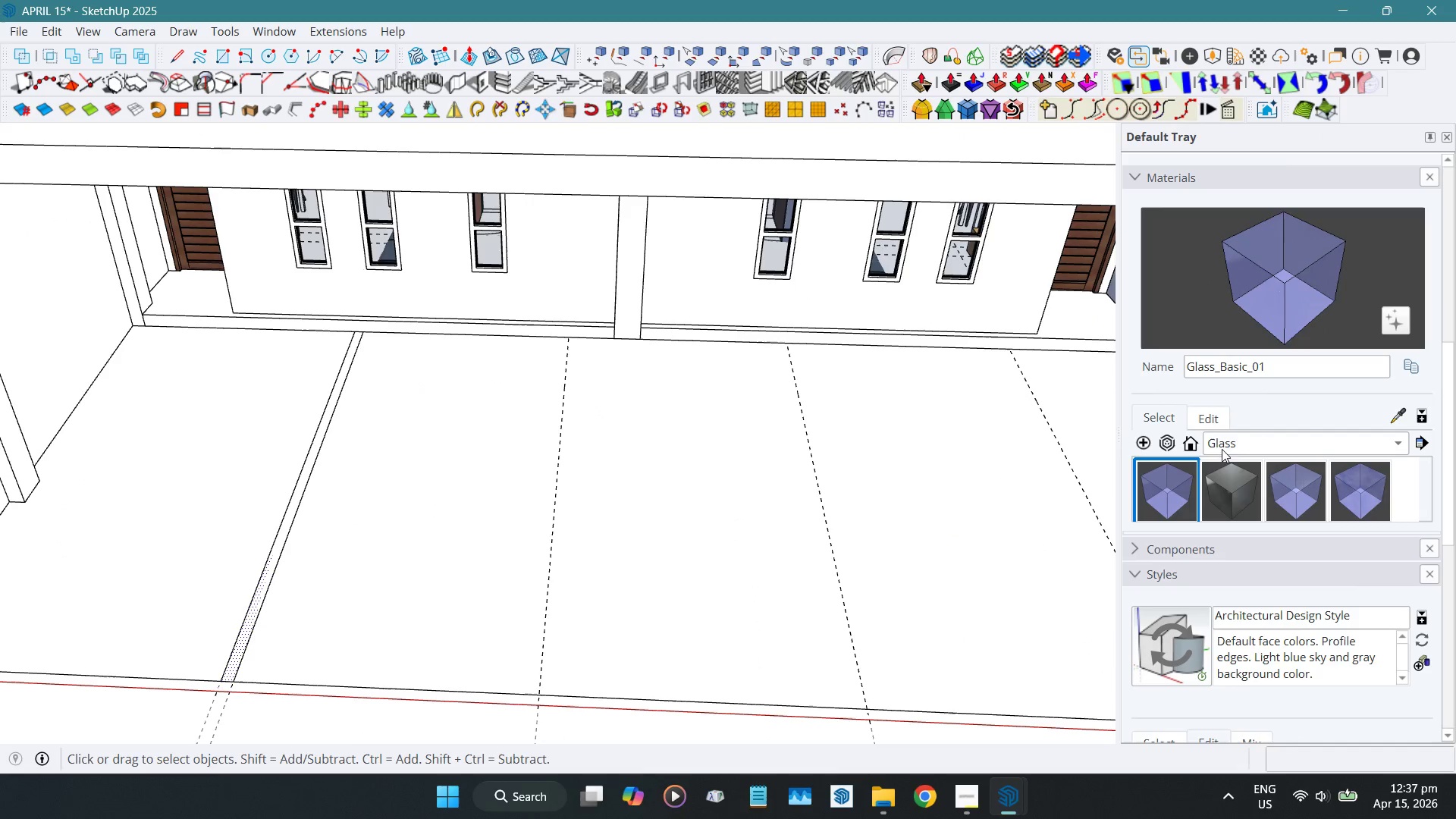 
left_click([1228, 441])
 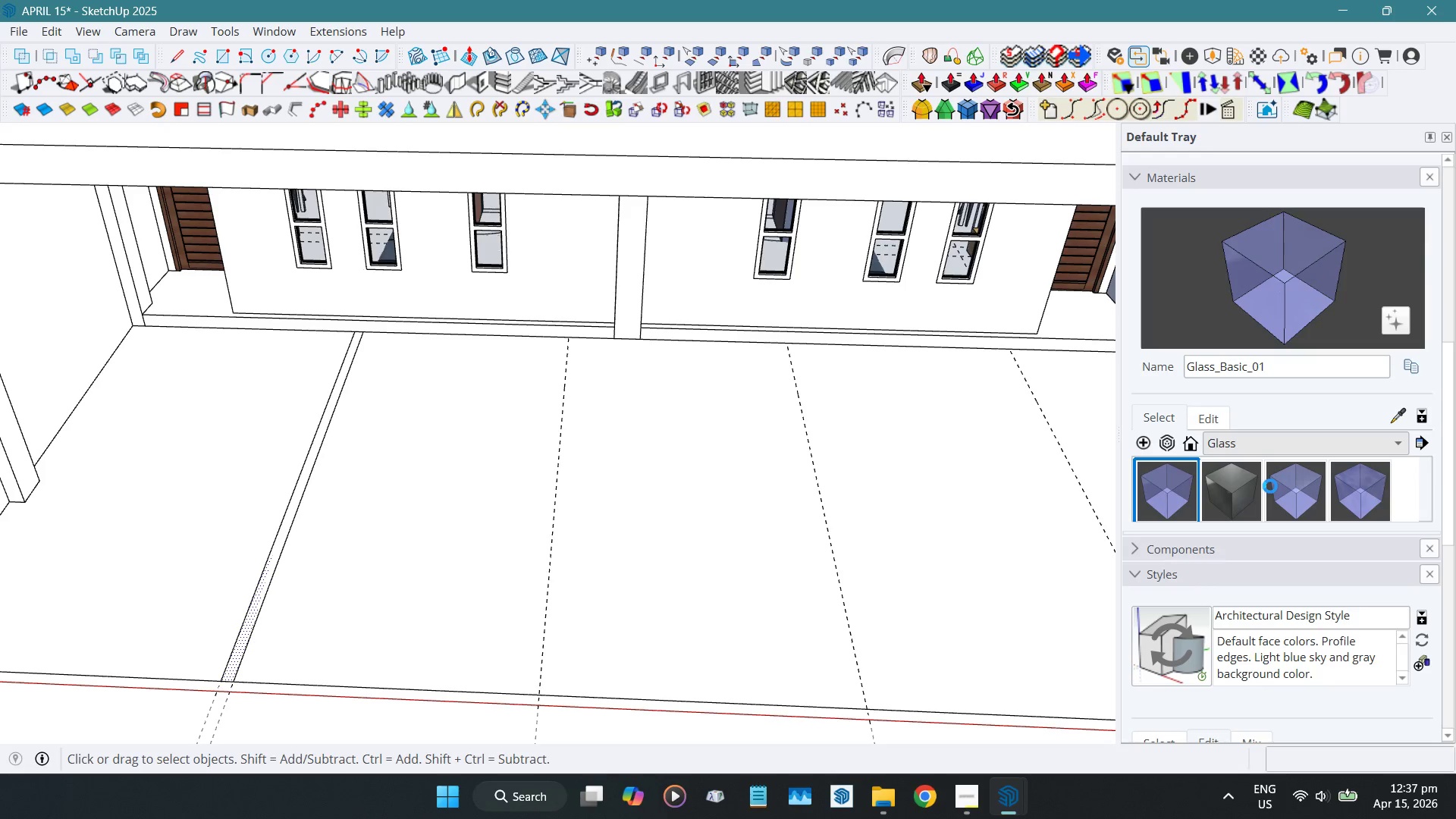 
wait(9.17)
 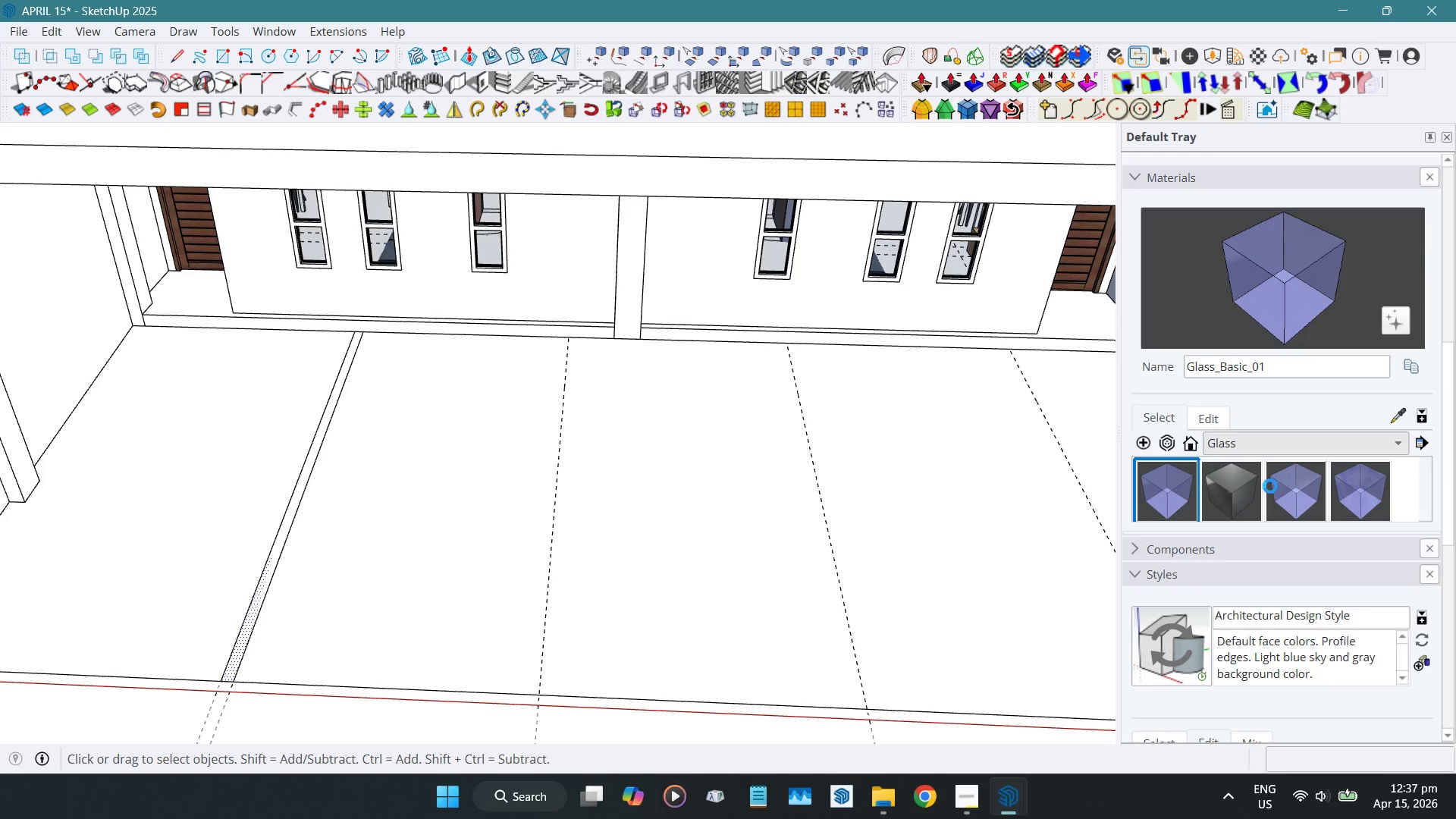 
scroll: coordinate [1265, 488], scroll_direction: none, amount: 0.0
 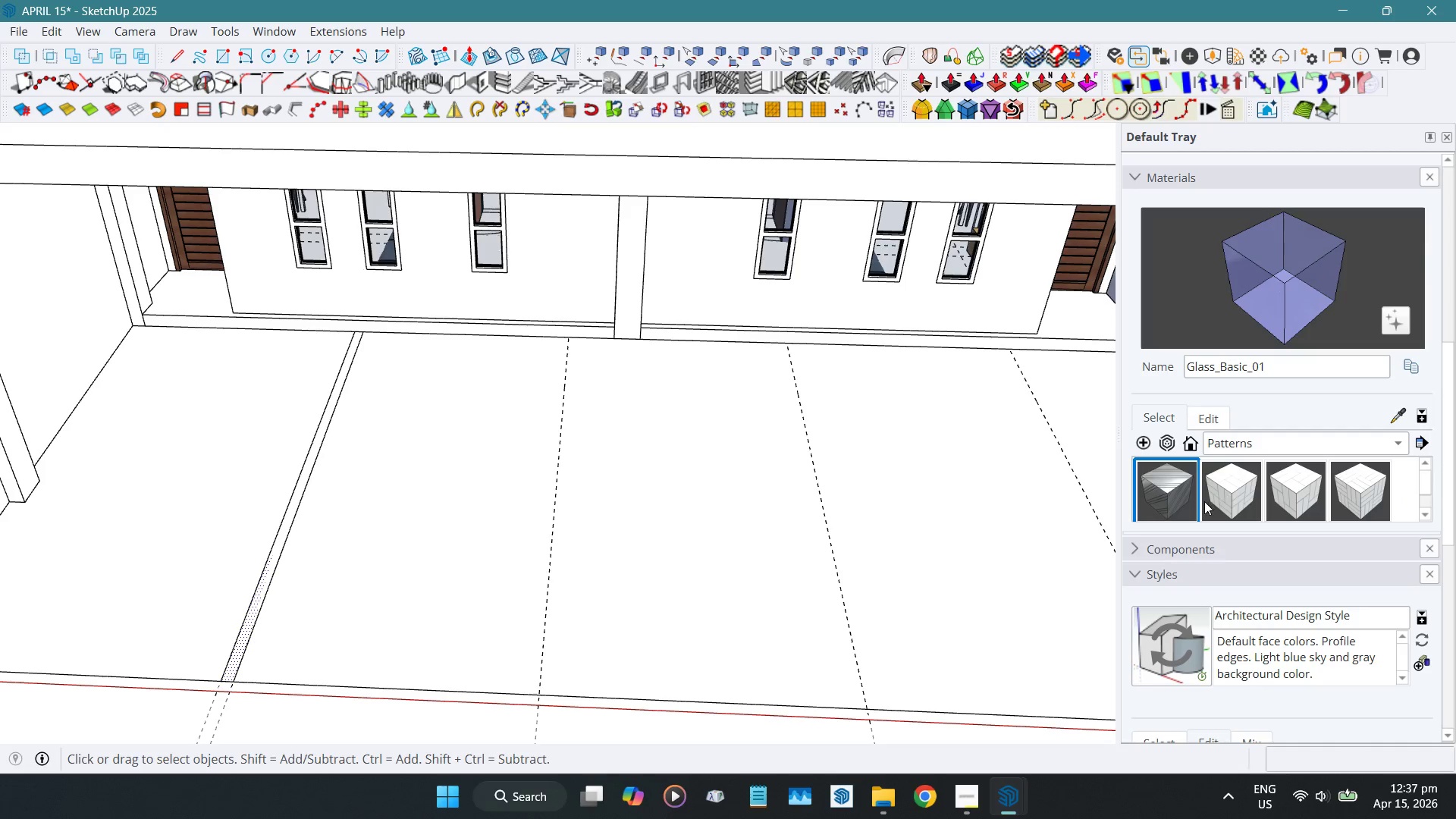 
scroll: coordinate [1214, 500], scroll_direction: down, amount: 3.0
 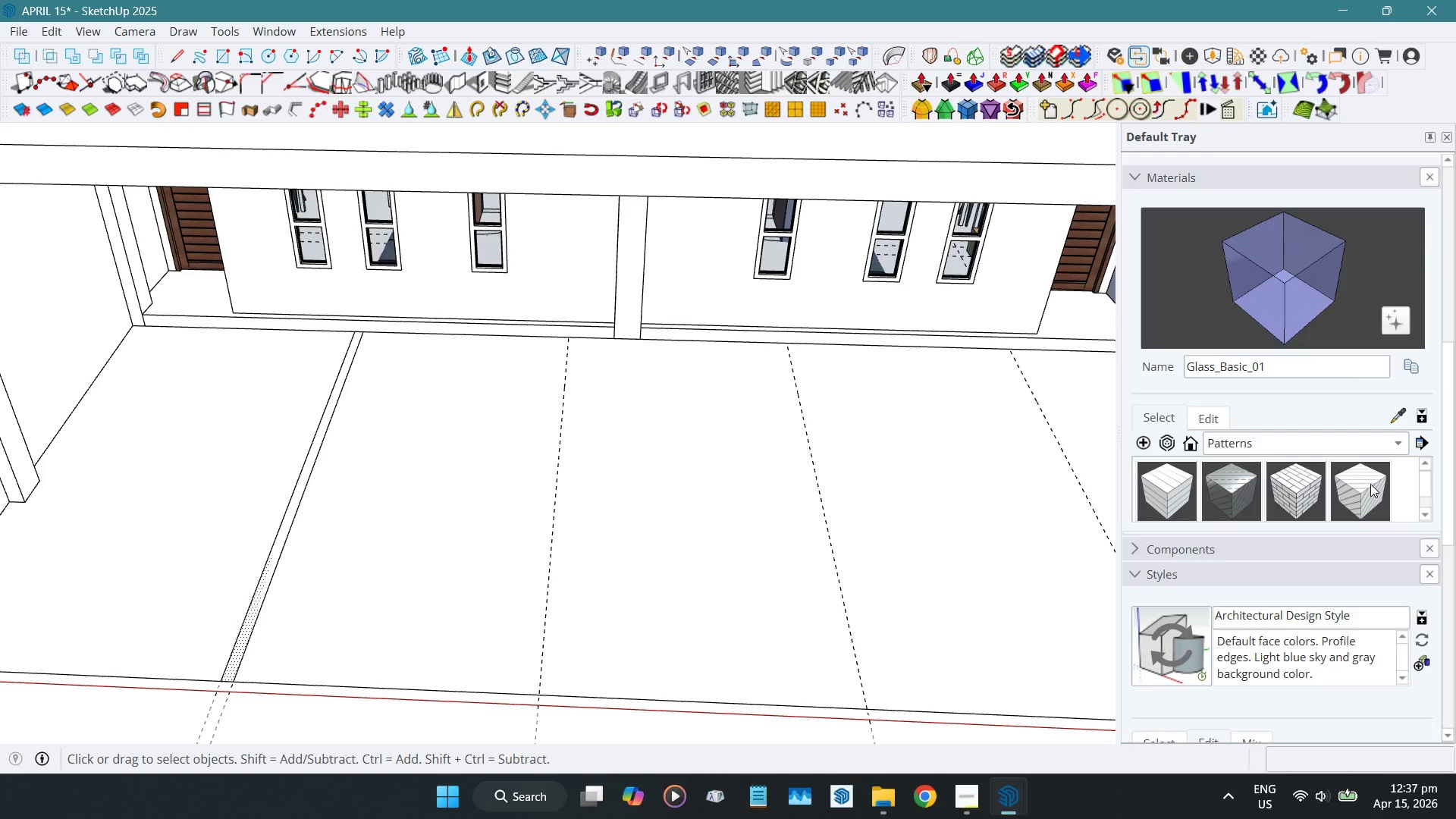 
scroll: coordinate [338, 400], scroll_direction: up, amount: 8.0
 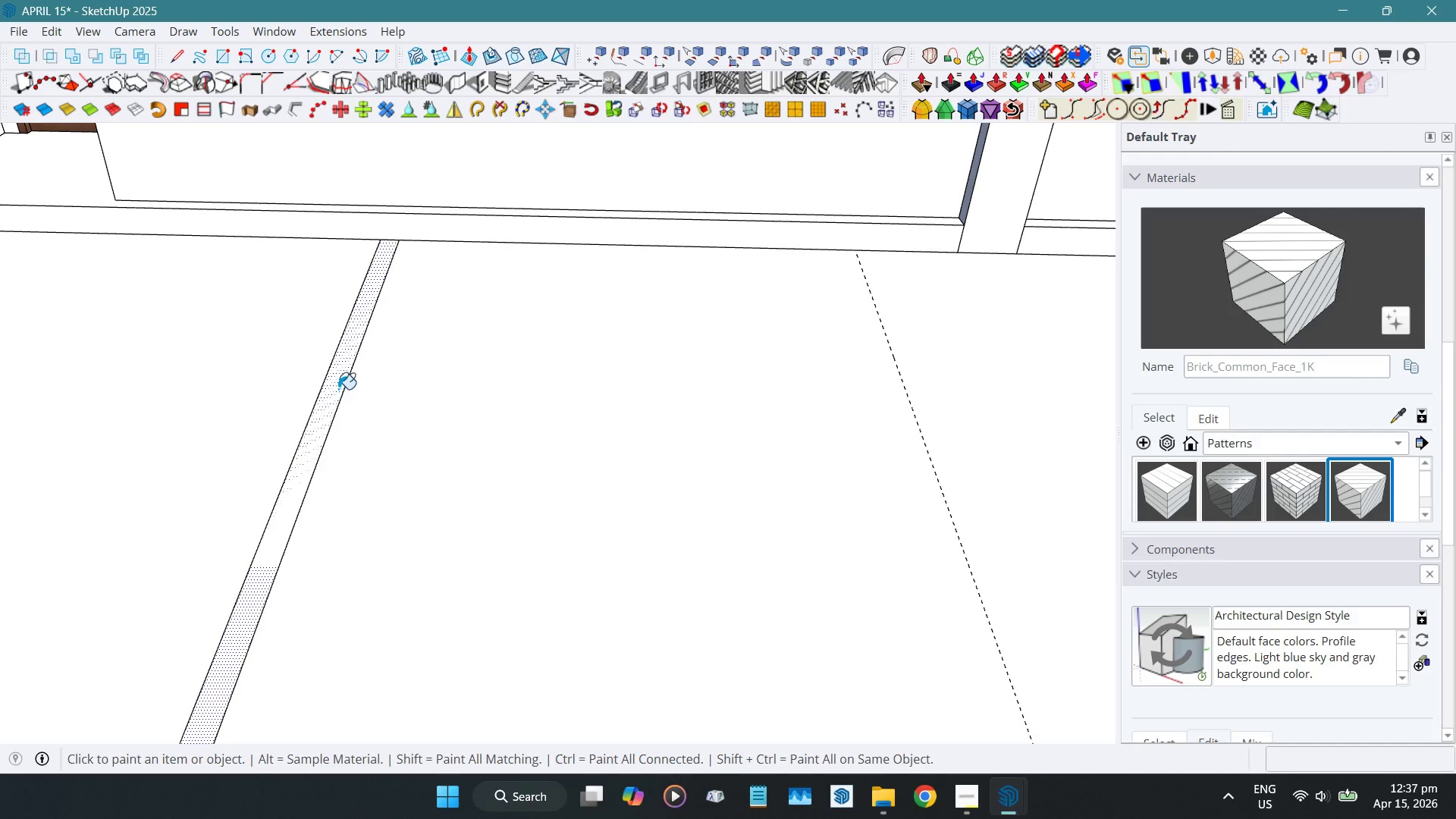 
left_click([338, 387])
 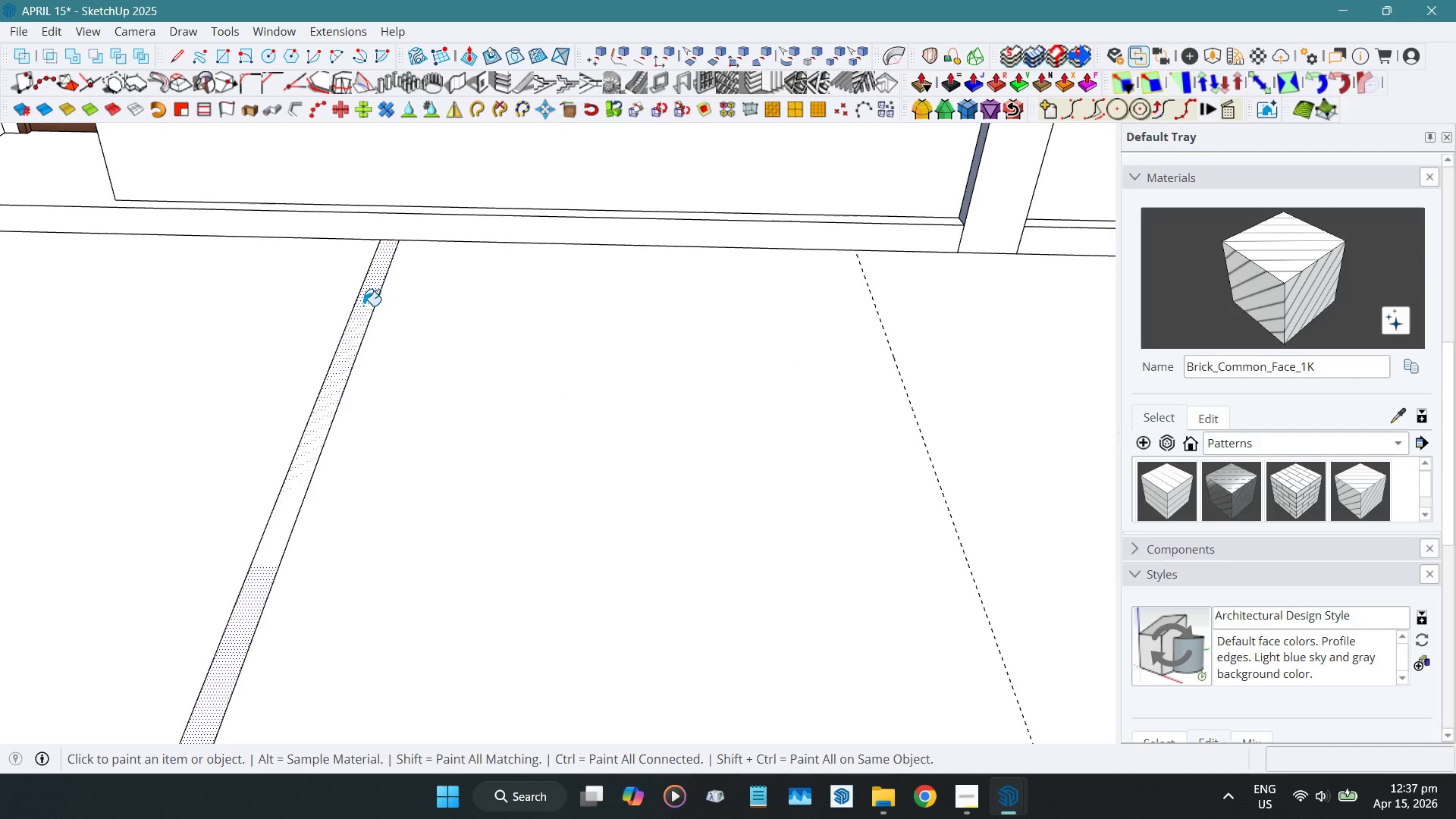 
left_click([363, 306])
 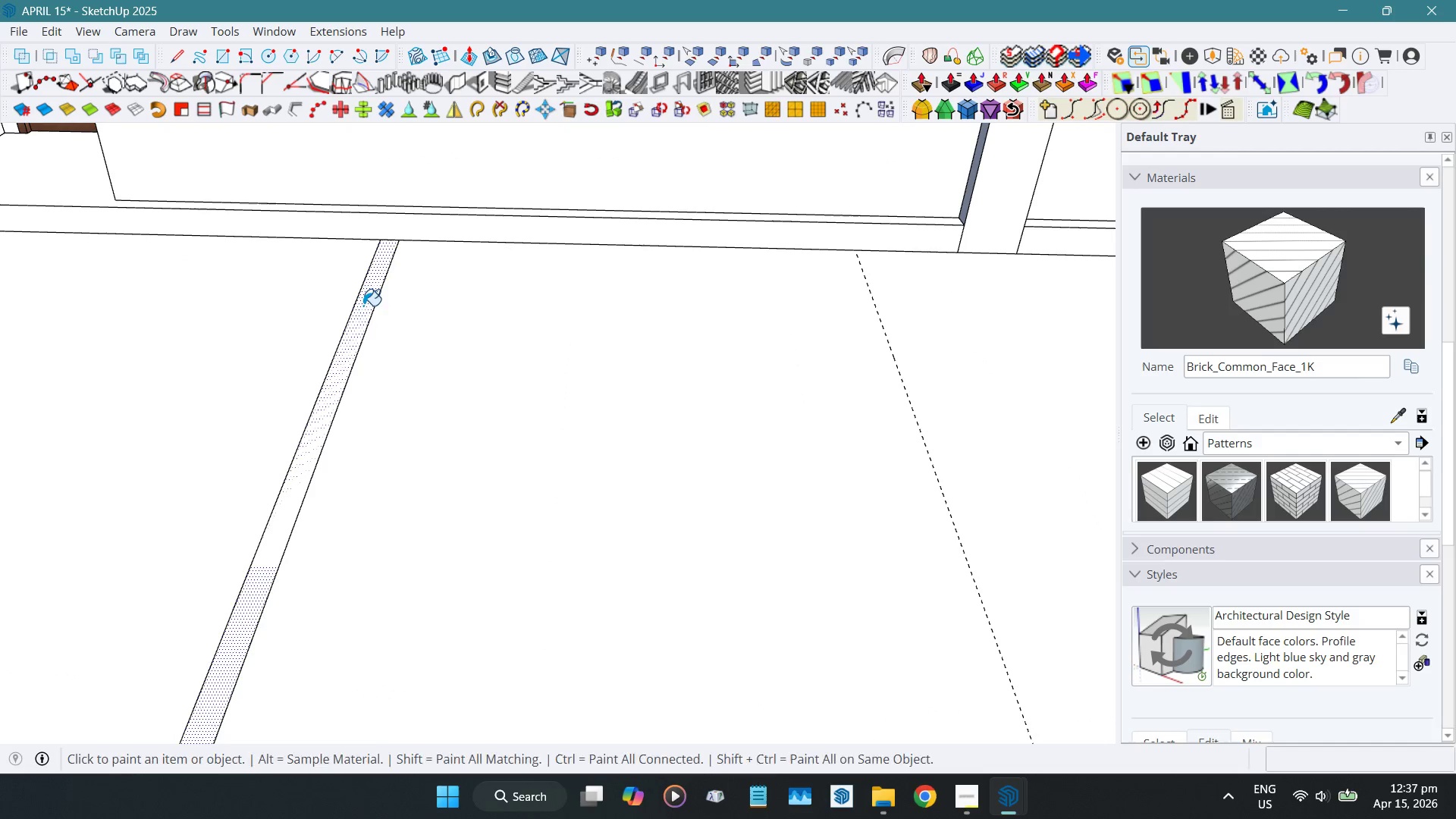 
key(Space)
 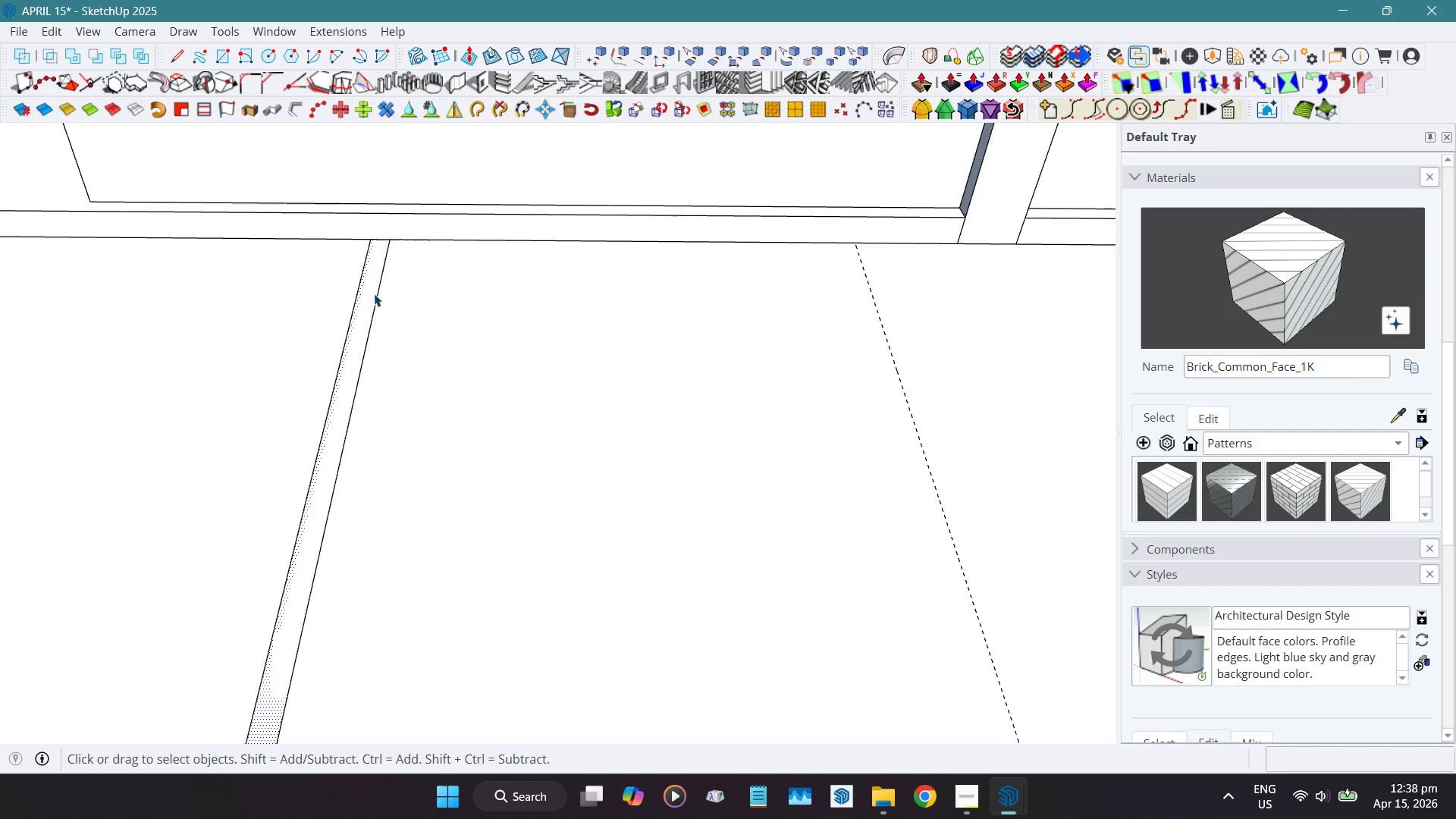 
double_click([369, 268])
 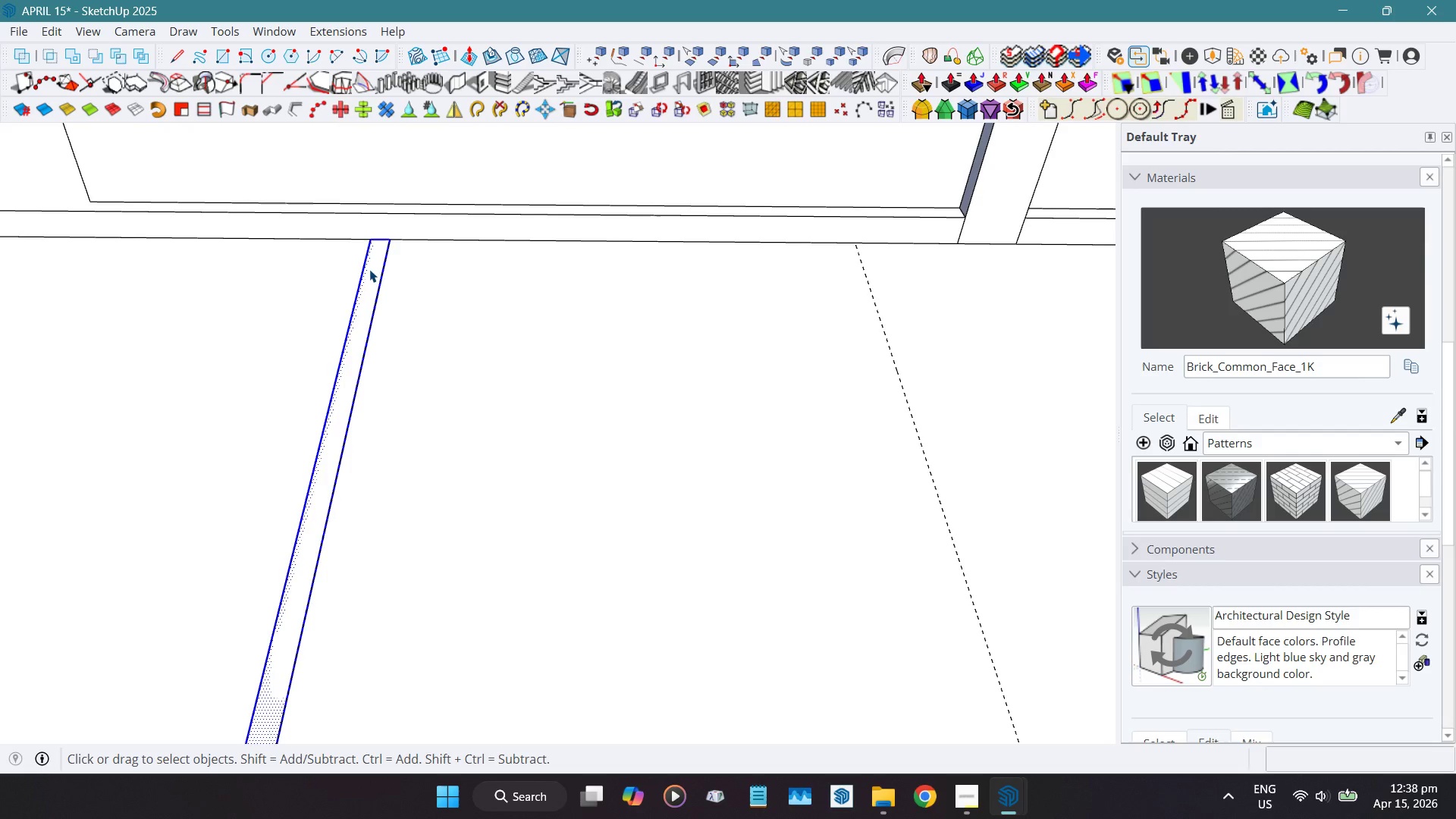 
key(Delete)
 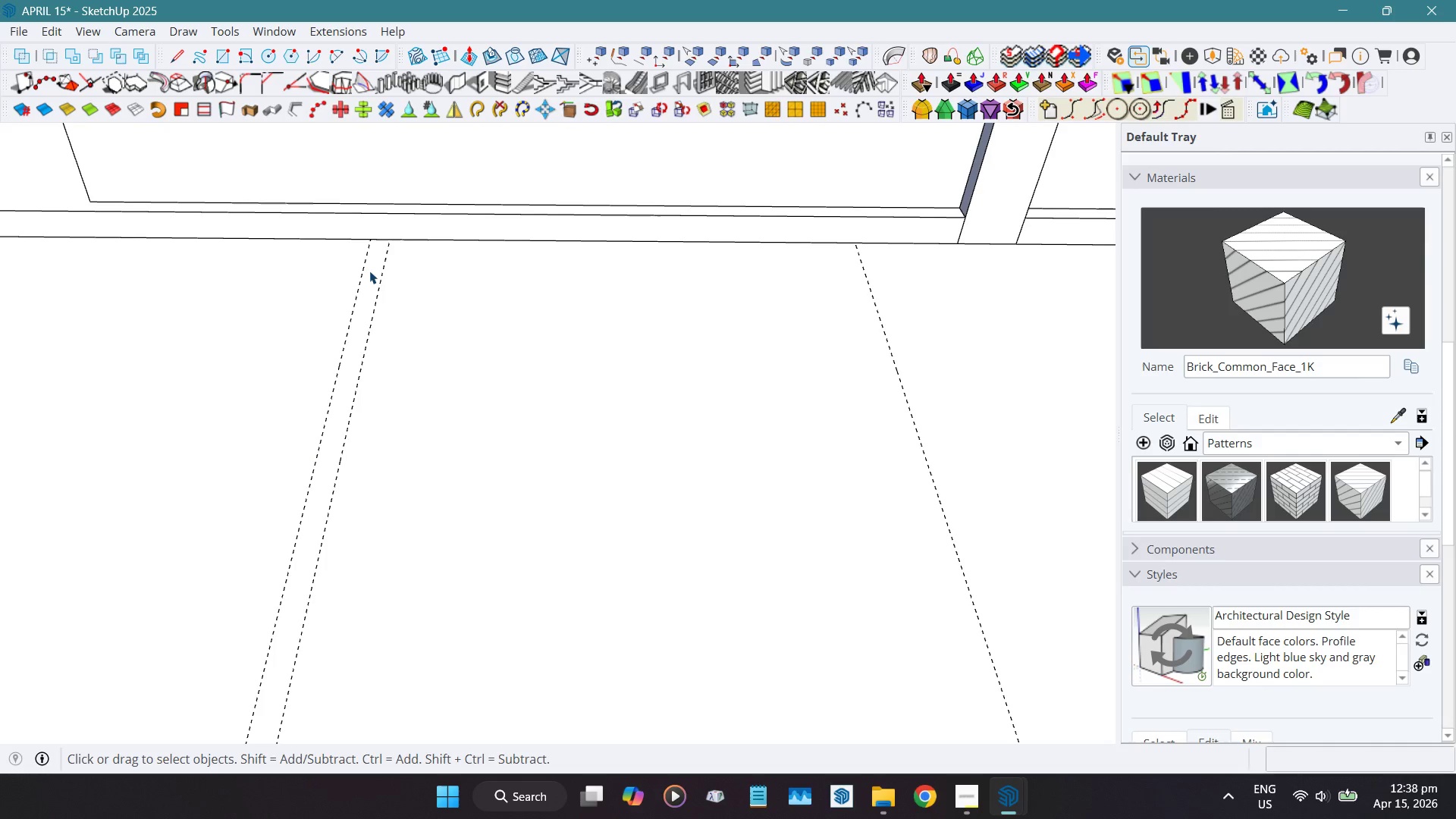 
key(Shift+E)
 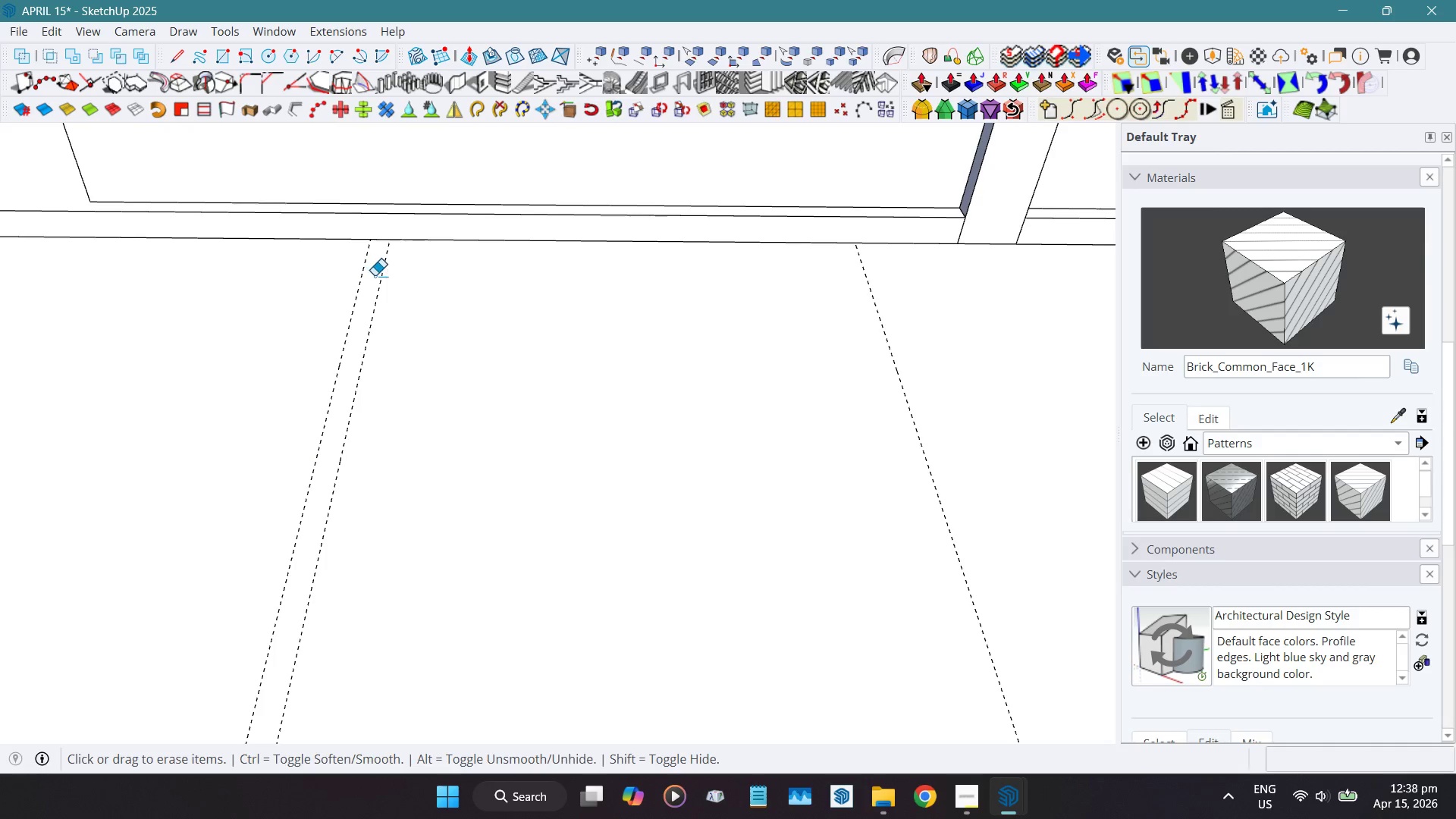 
left_click_drag(start_coordinate=[376, 277], to_coordinate=[417, 314])
 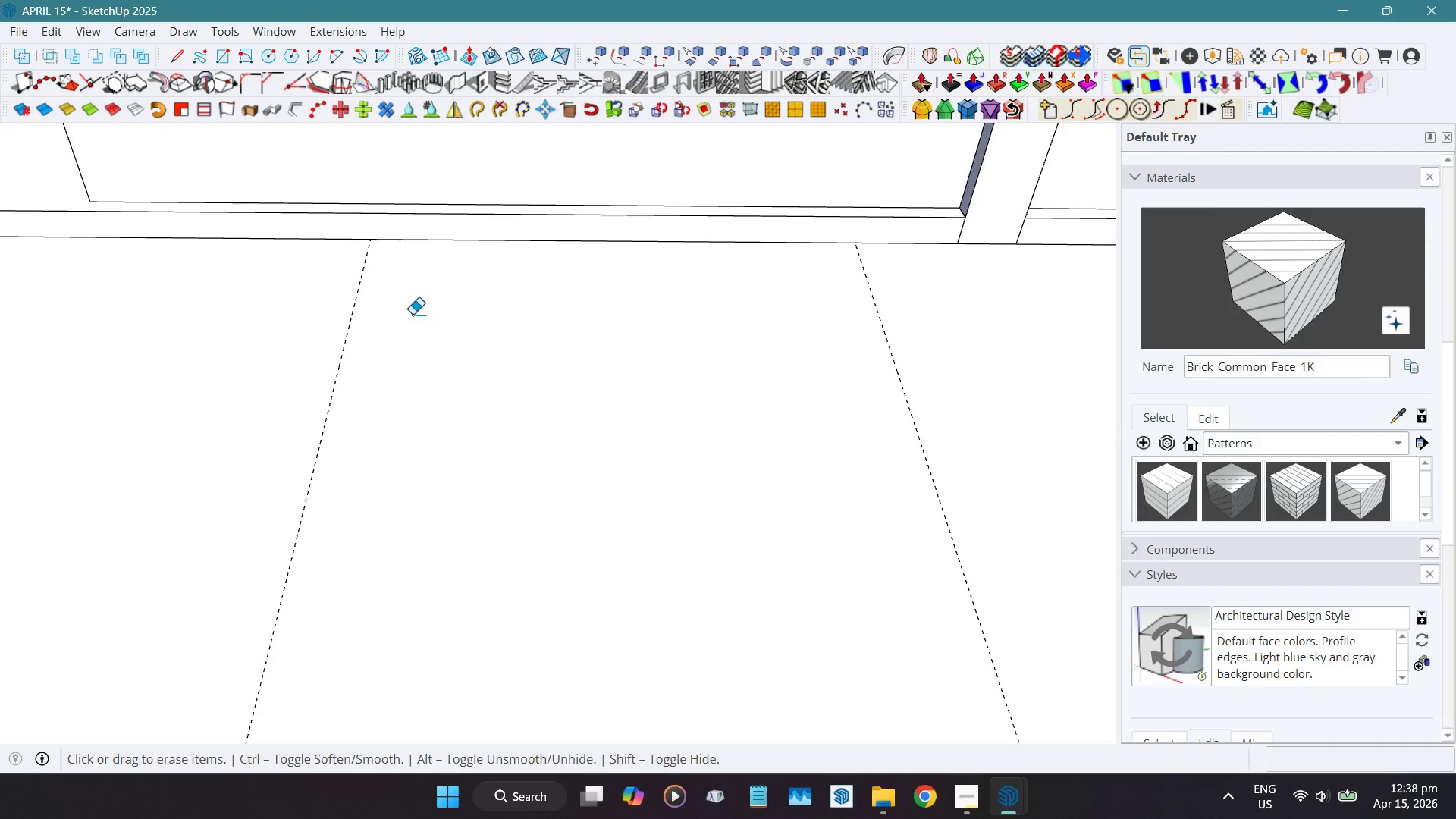 
key(Space)
 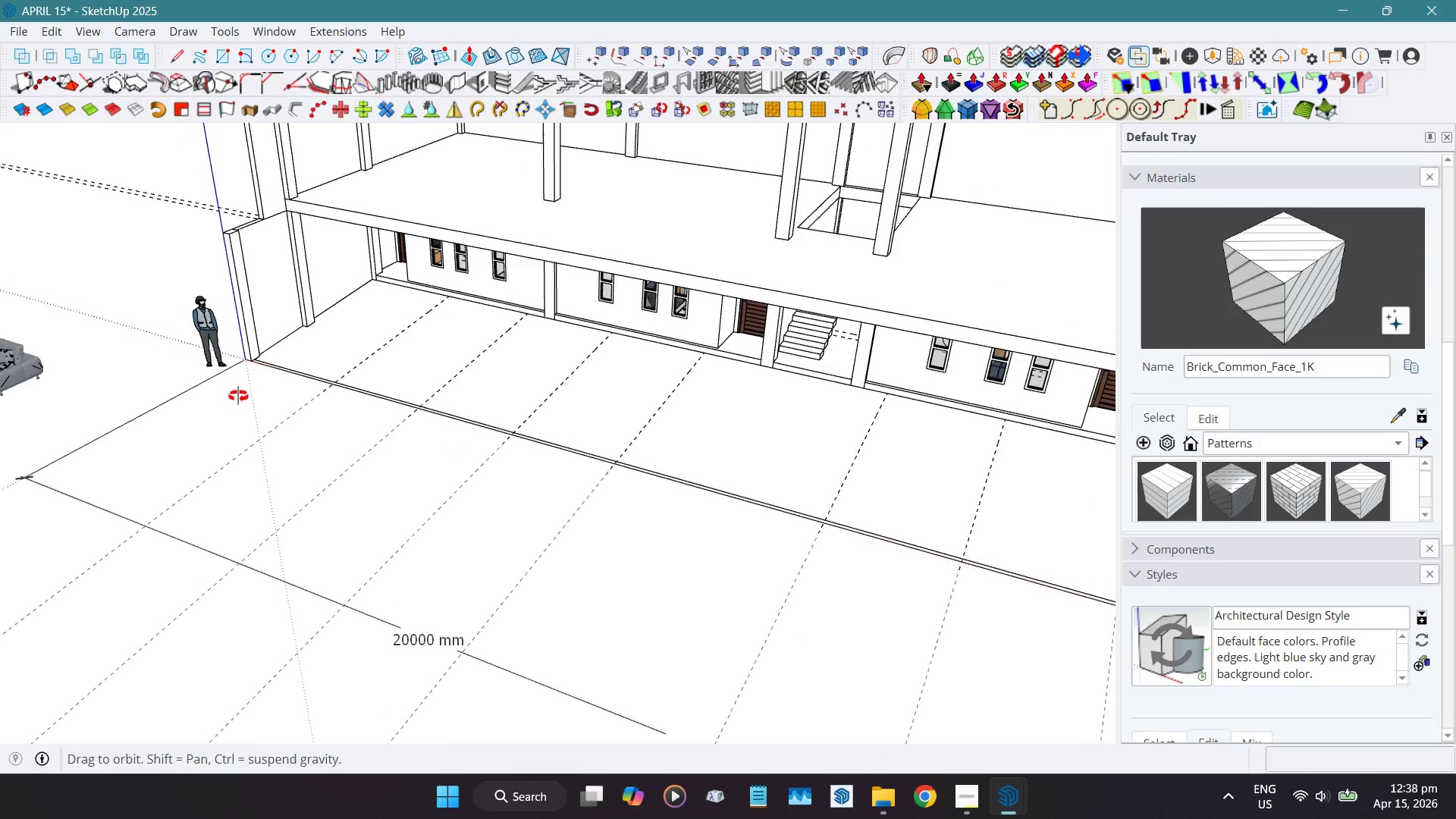 
scroll: coordinate [410, 375], scroll_direction: down, amount: 18.0
 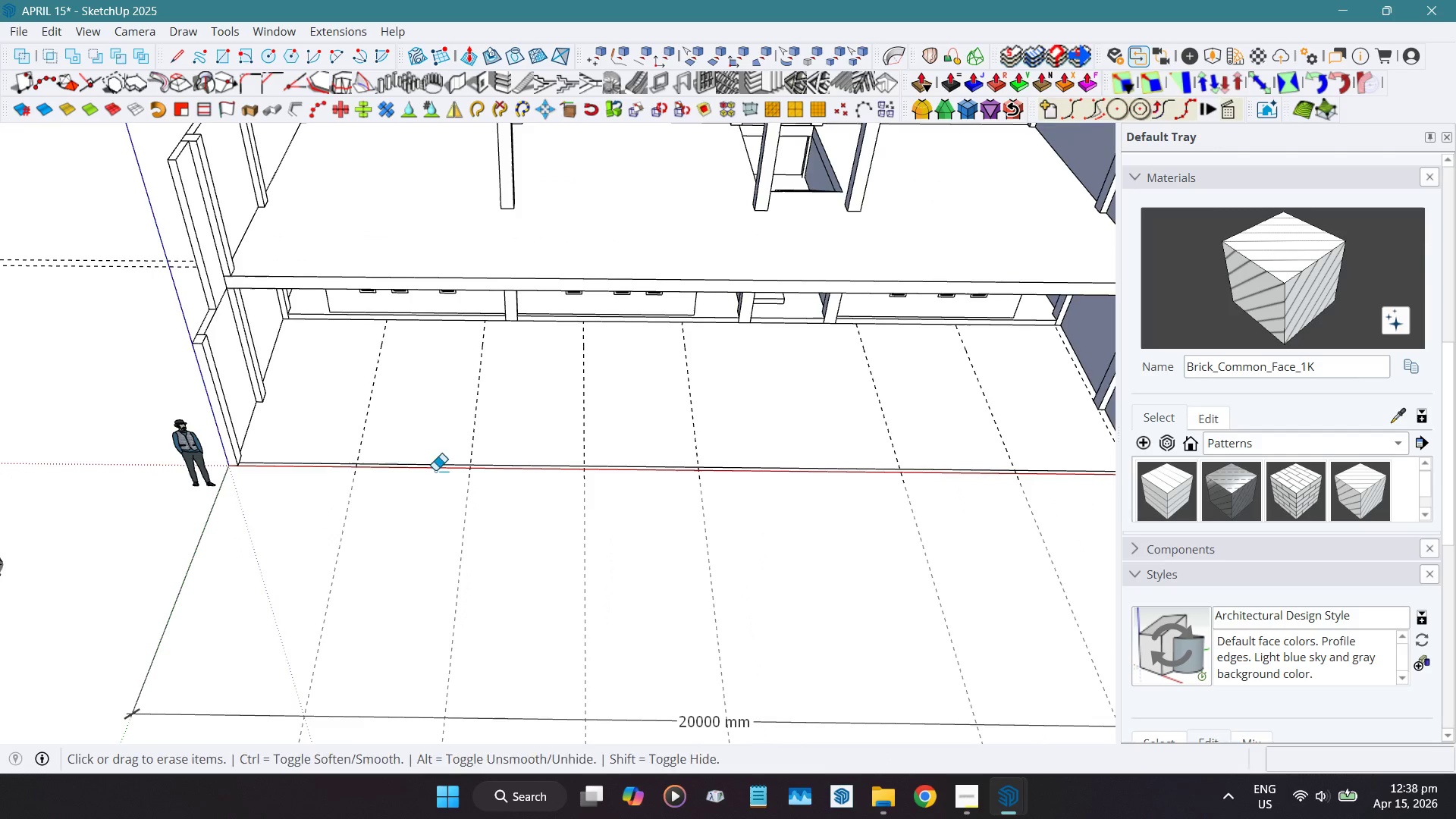 
hold_key(key=ShiftLeft, duration=0.31)
 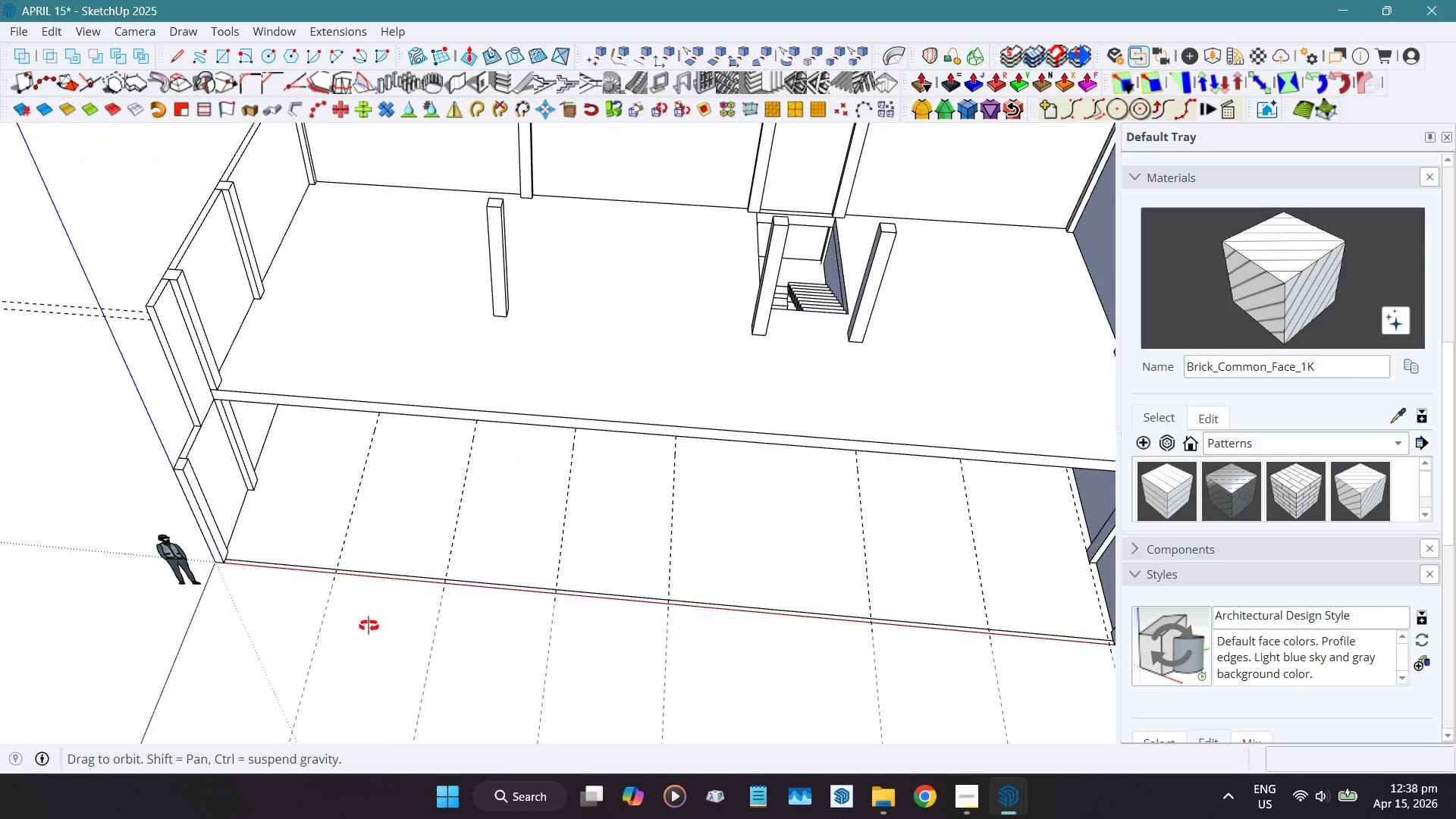 
scroll: coordinate [384, 343], scroll_direction: up, amount: 8.0
 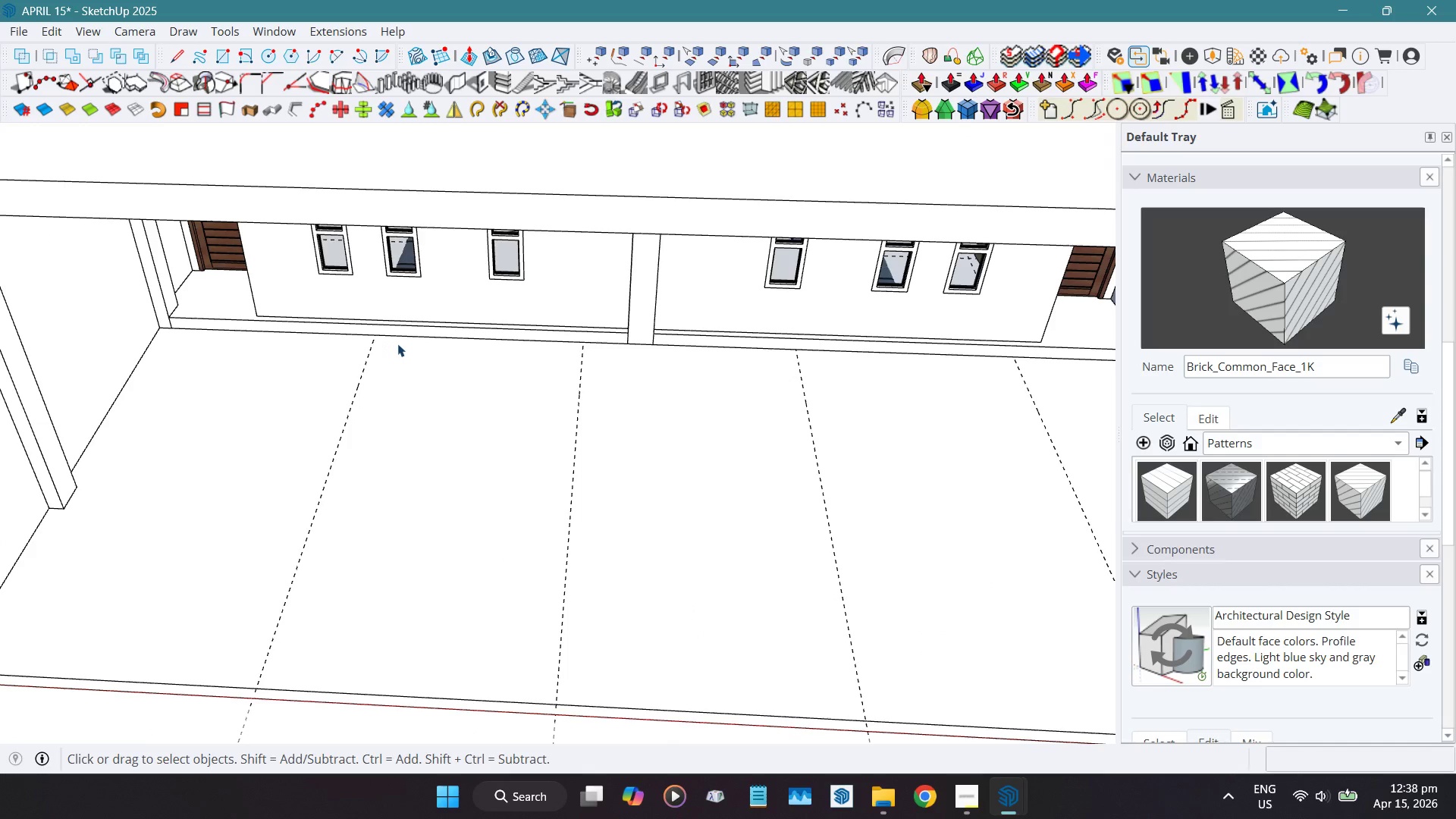 
key(T)
 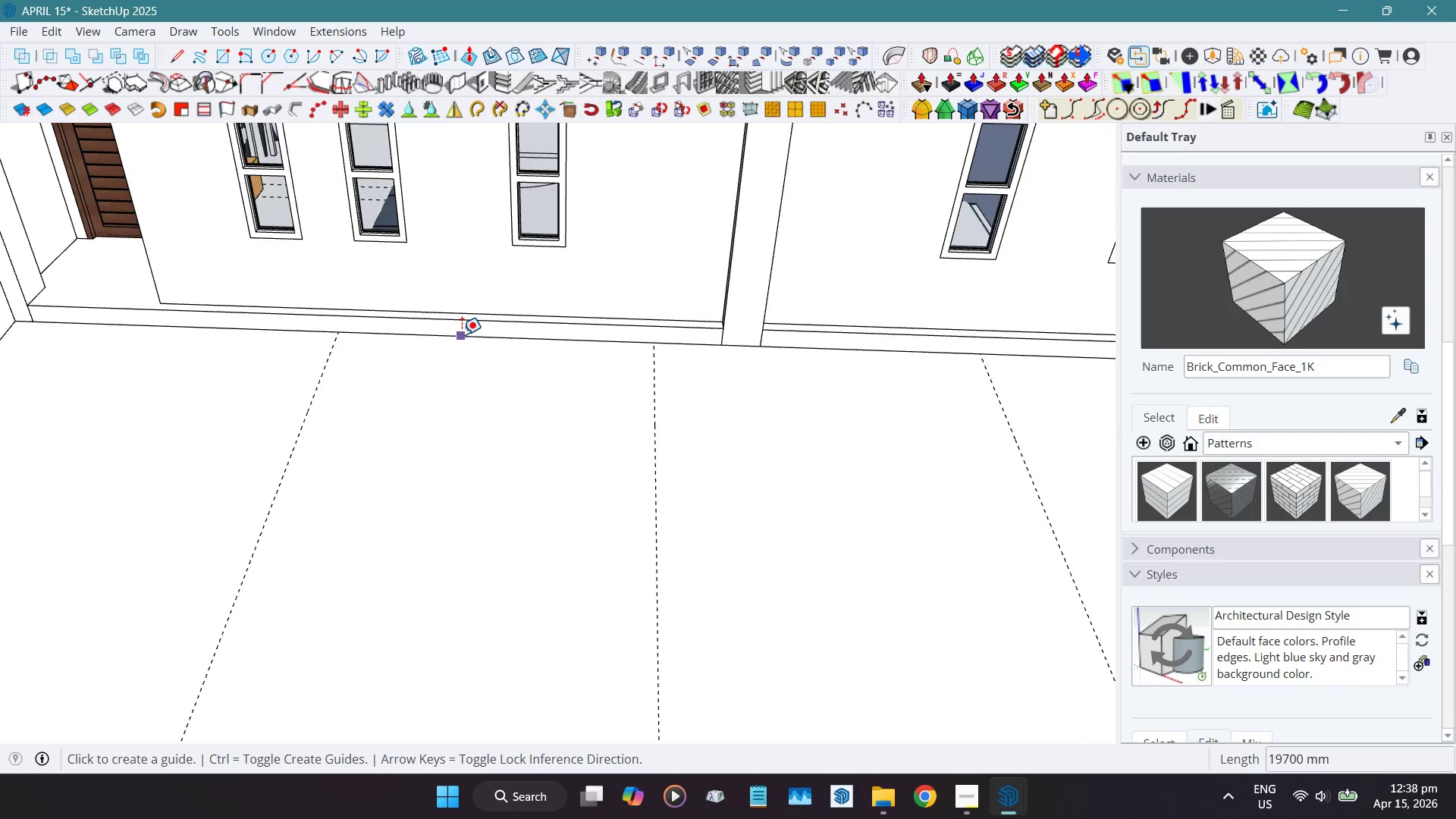 
scroll: coordinate [447, 340], scroll_direction: up, amount: 3.0
 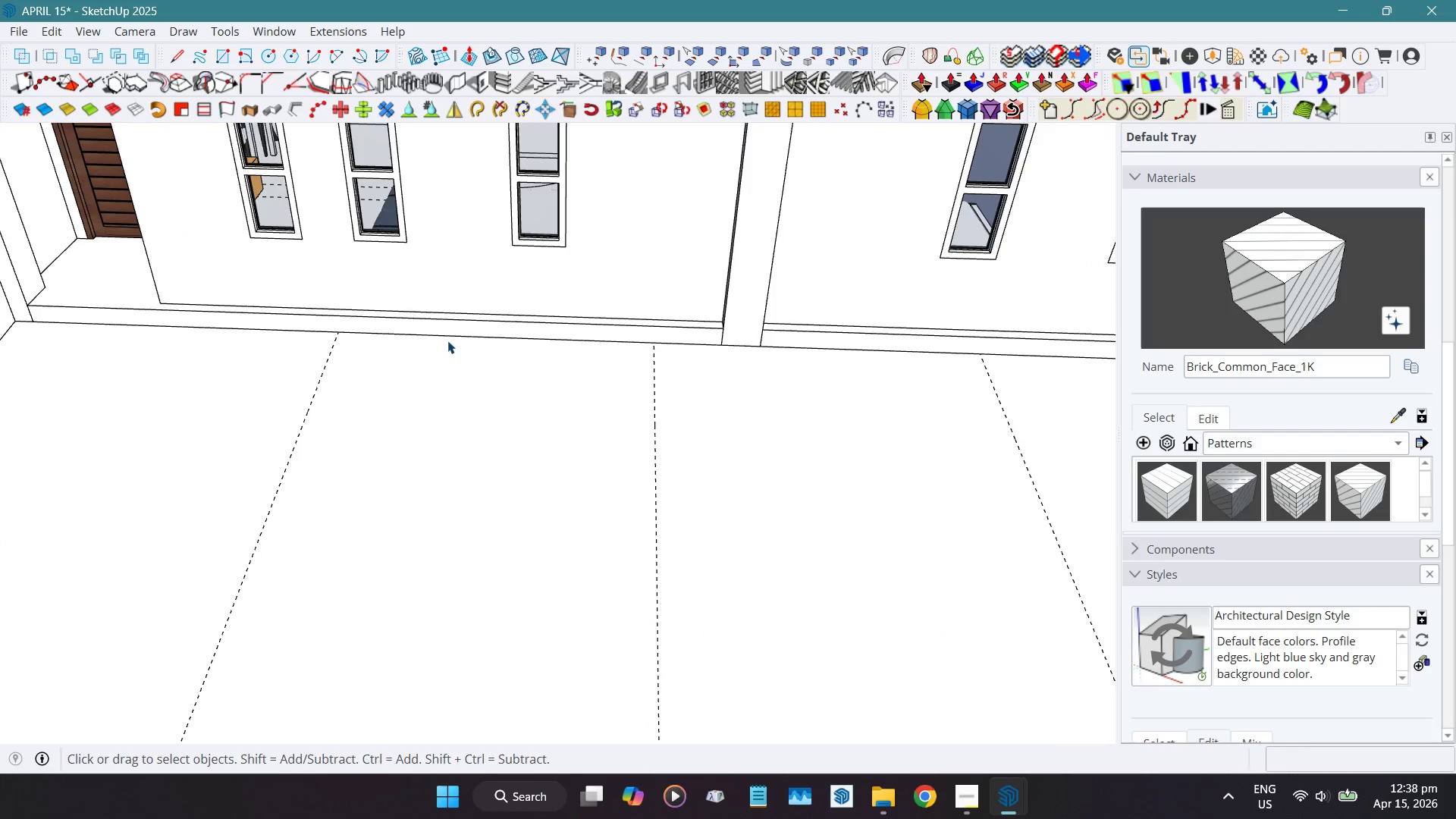 
left_click([461, 334])
 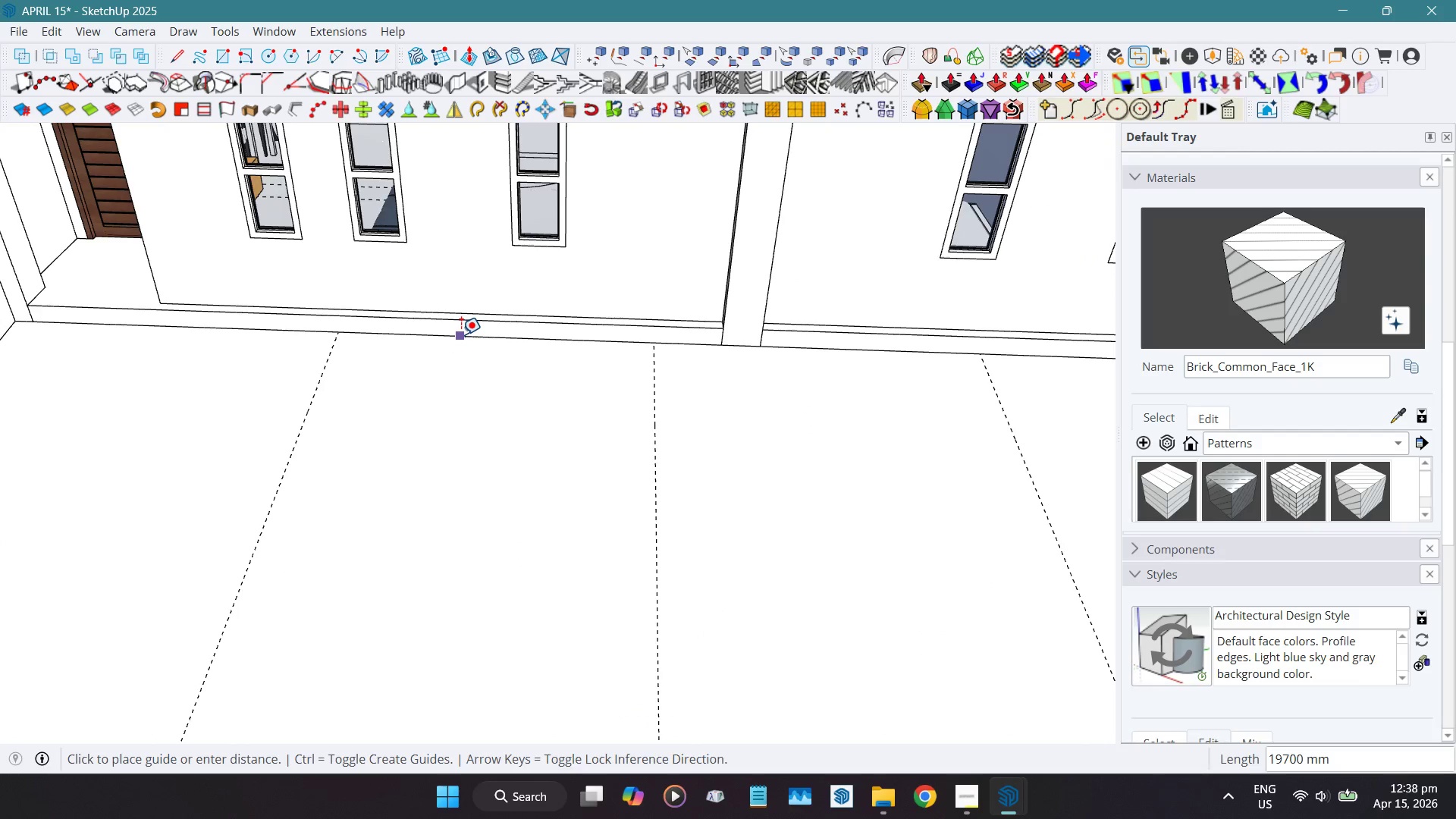 
scroll: coordinate [461, 334], scroll_direction: down, amount: 5.0
 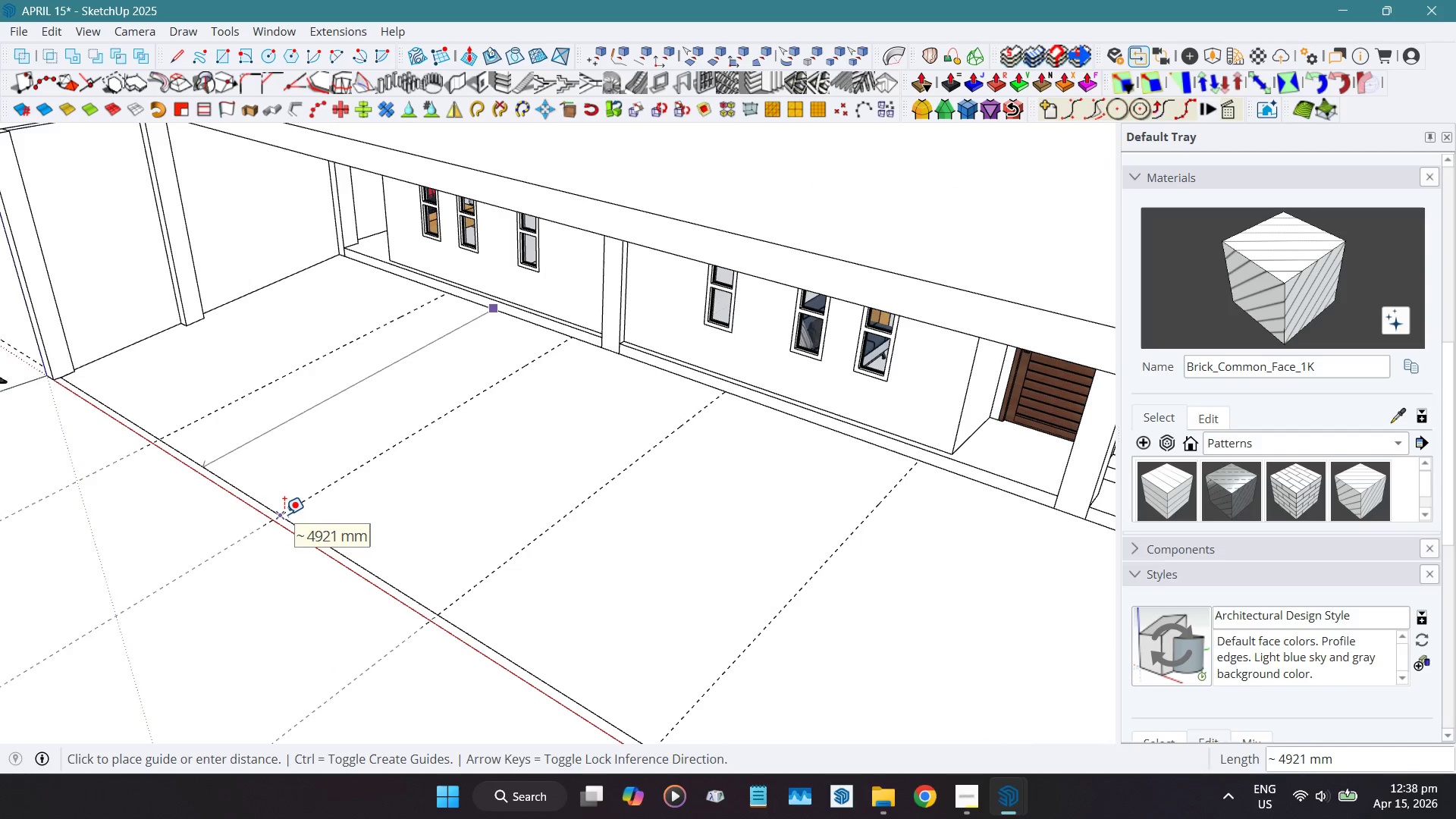 
key(Numpad1)
 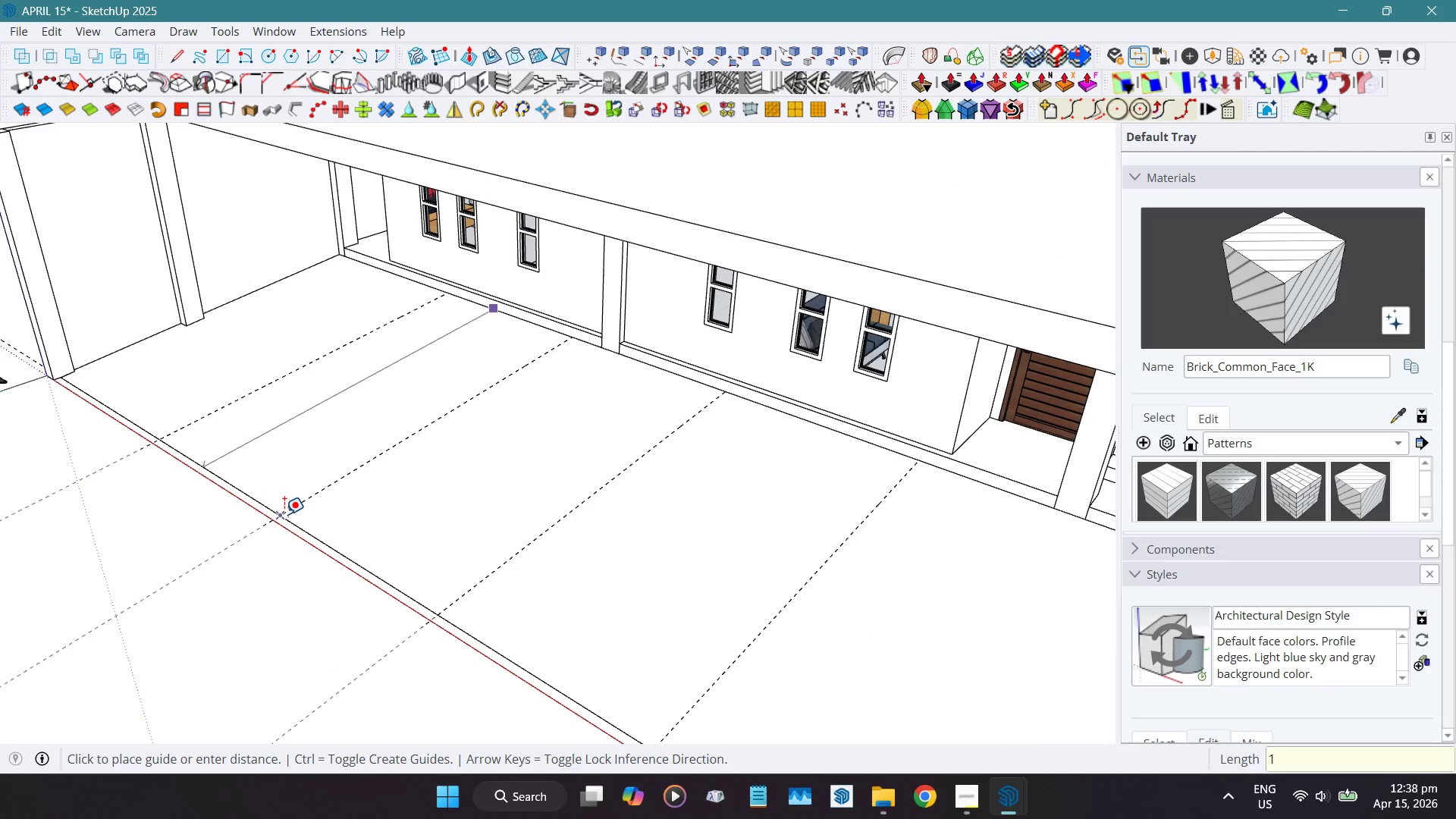 
key(Numpad0)
 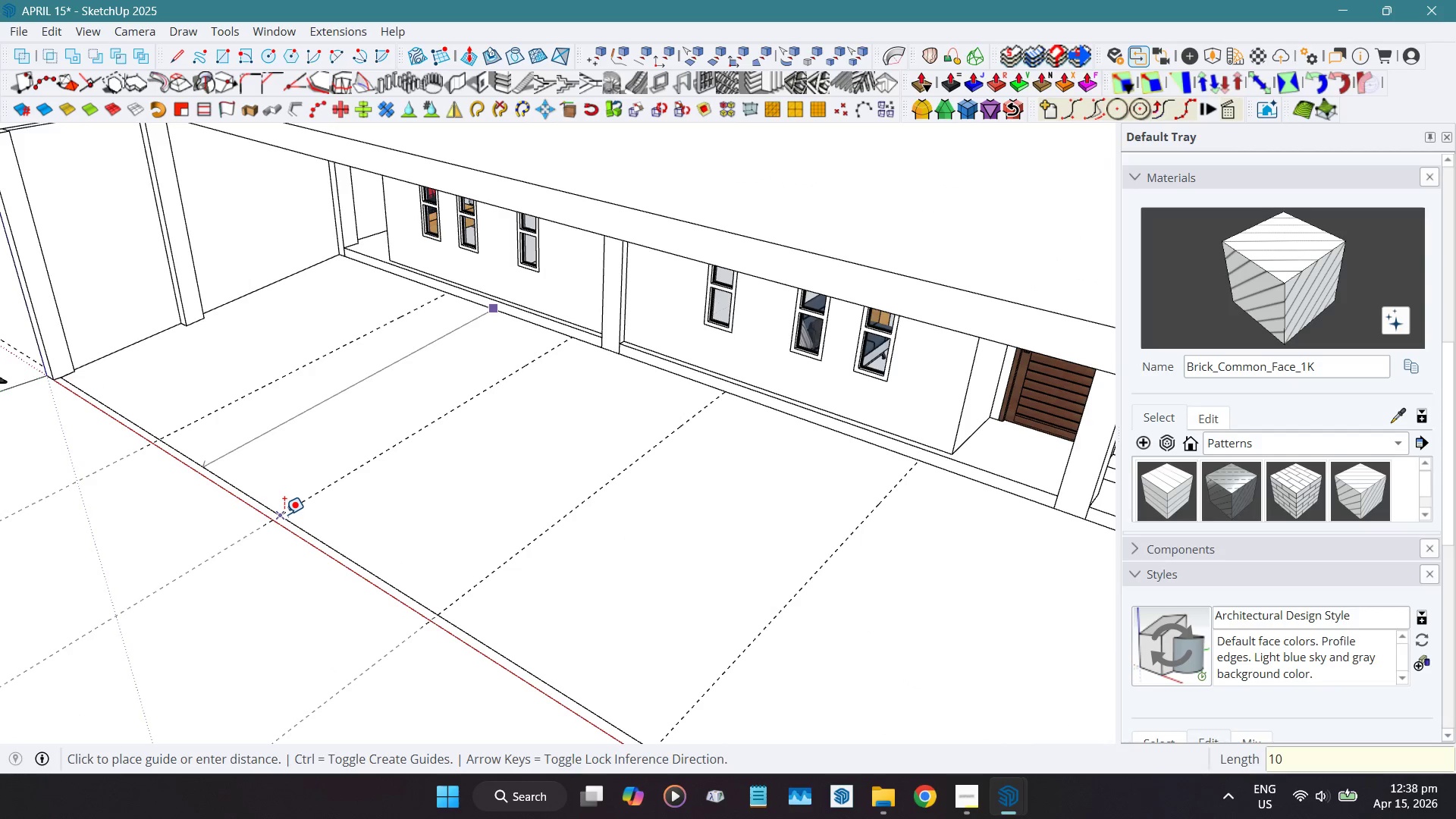 
key(Numpad0)
 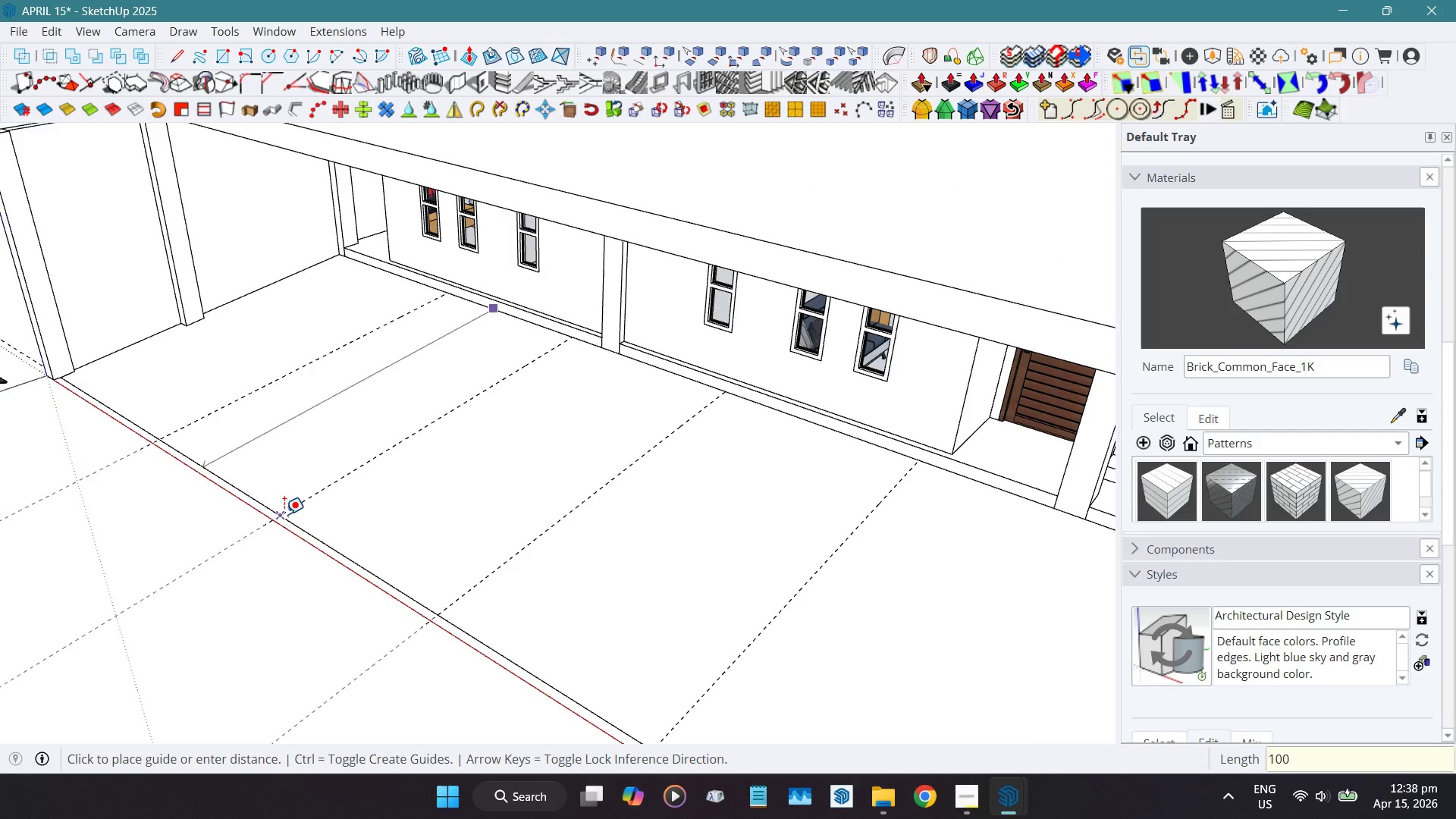 
key(NumpadEnter)
 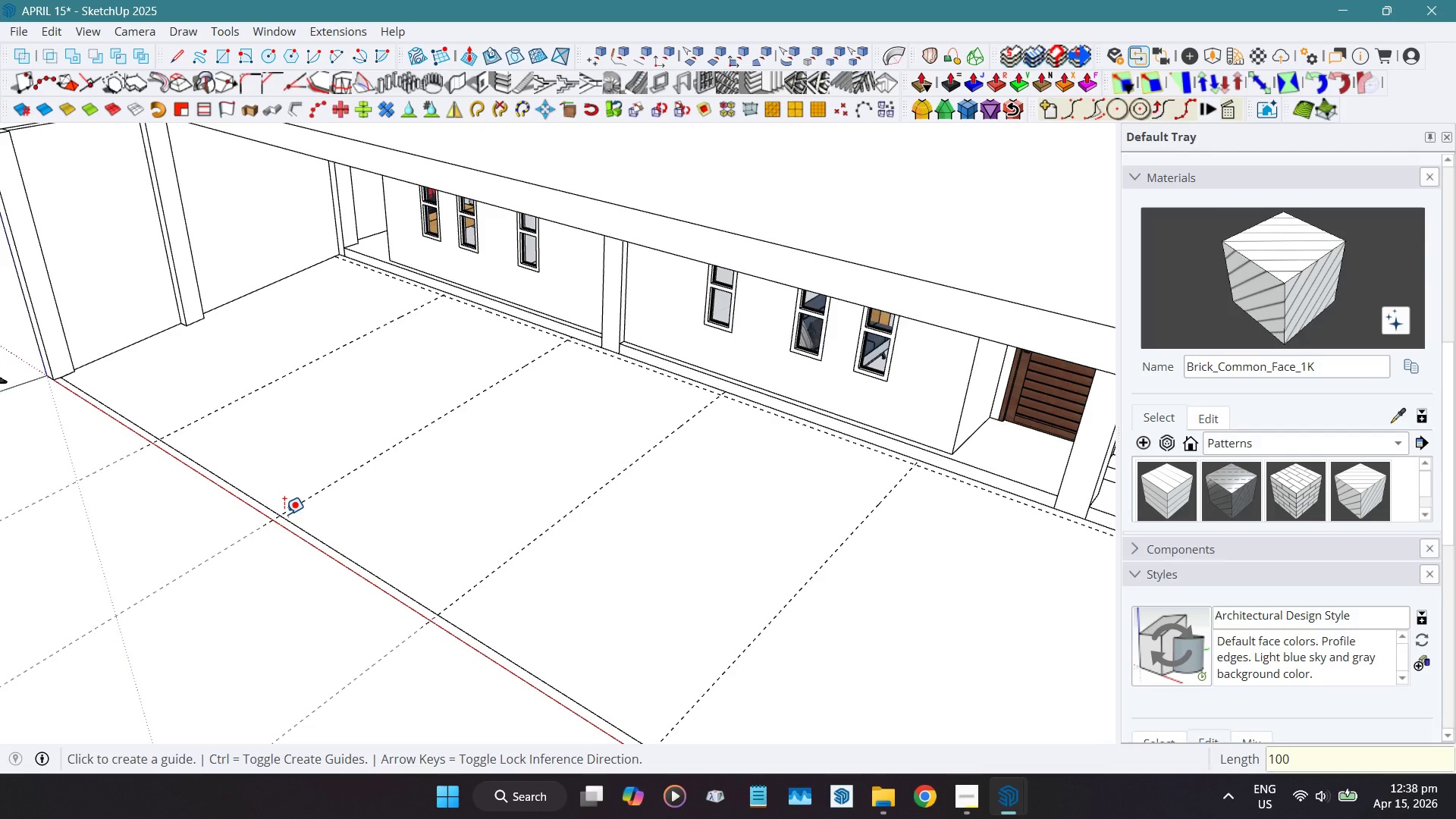 
key(Numpad5)
 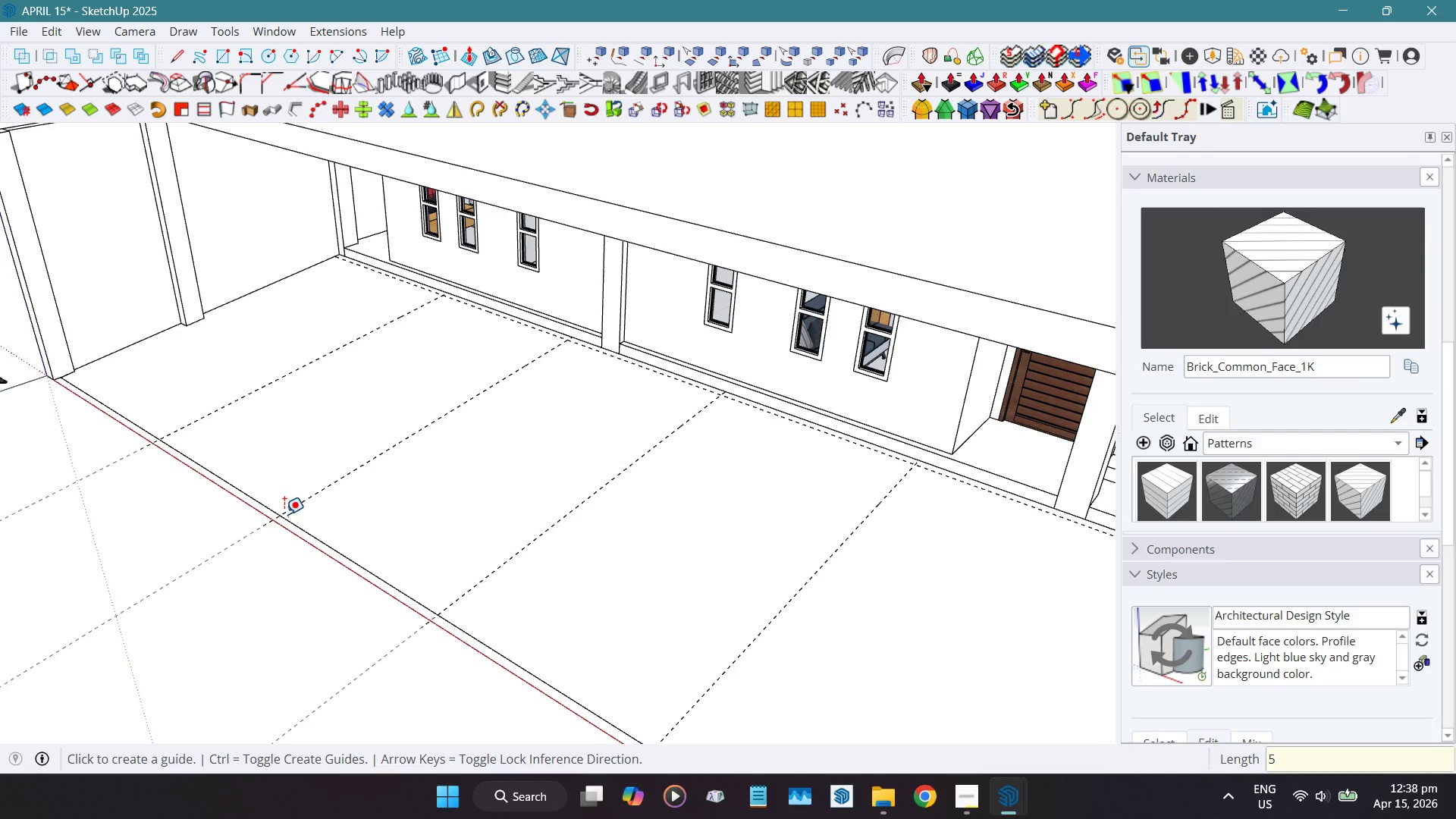 
key(Numpad0)
 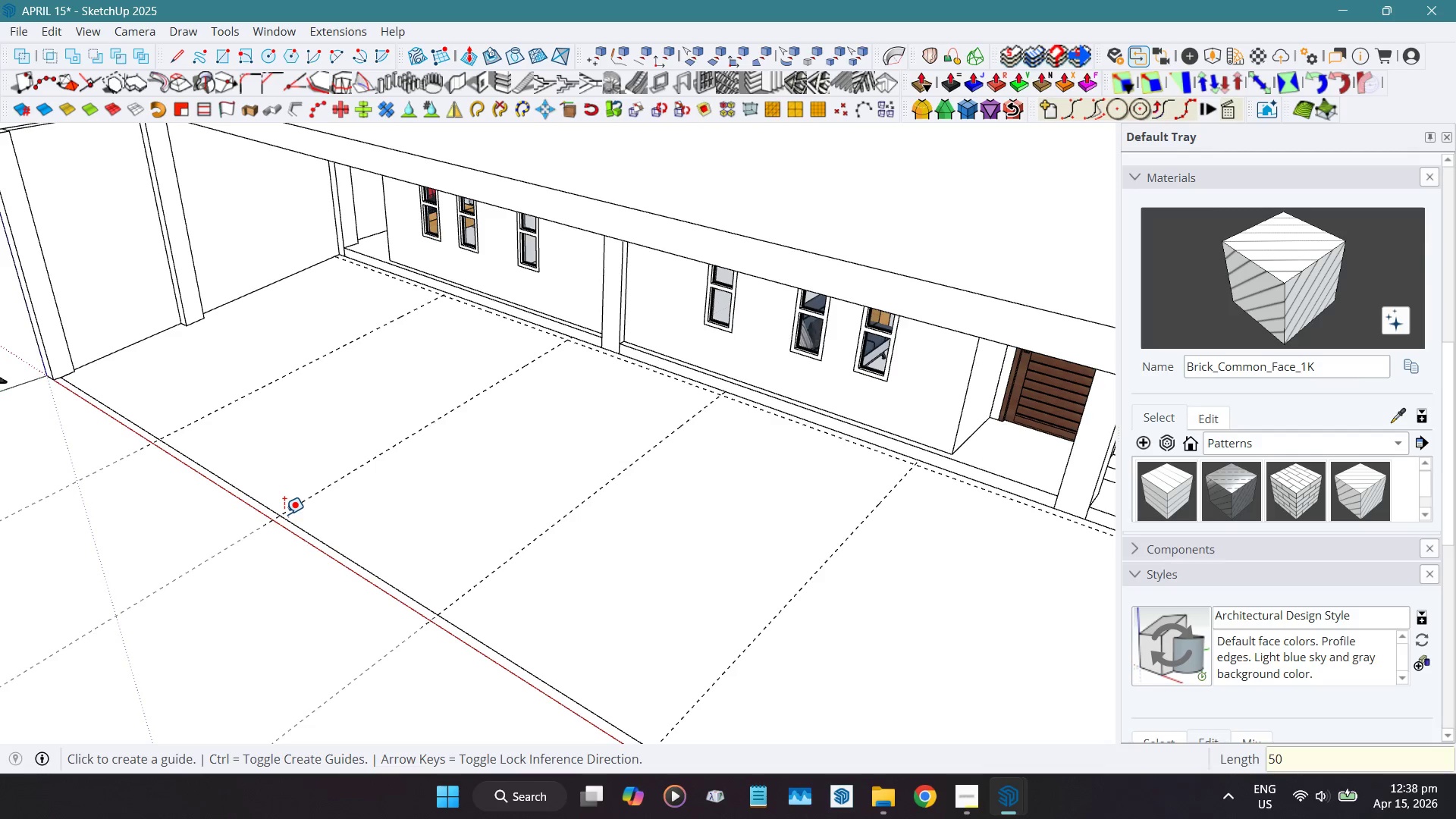 
key(Numpad0)
 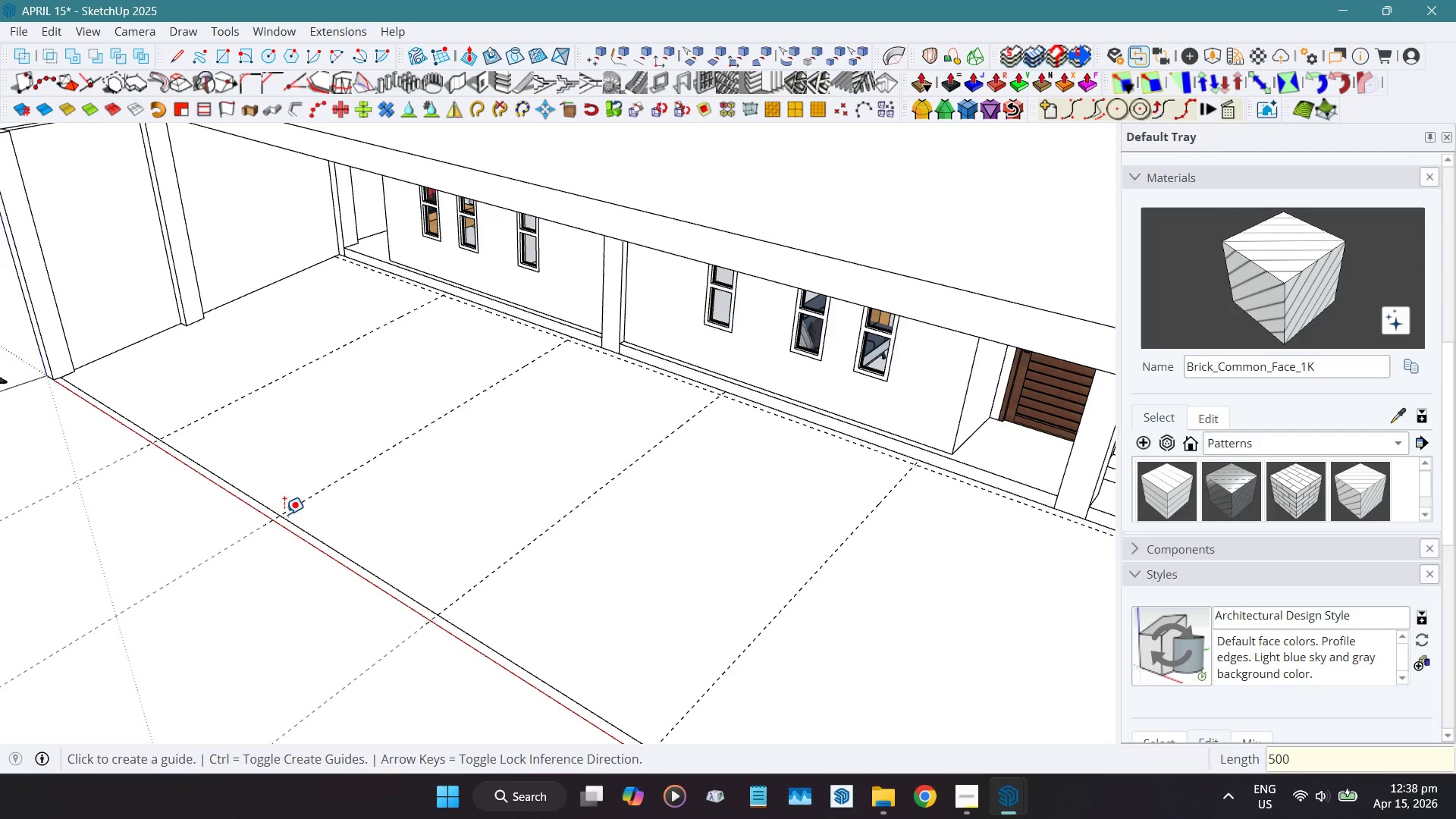 
key(NumpadEnter)
 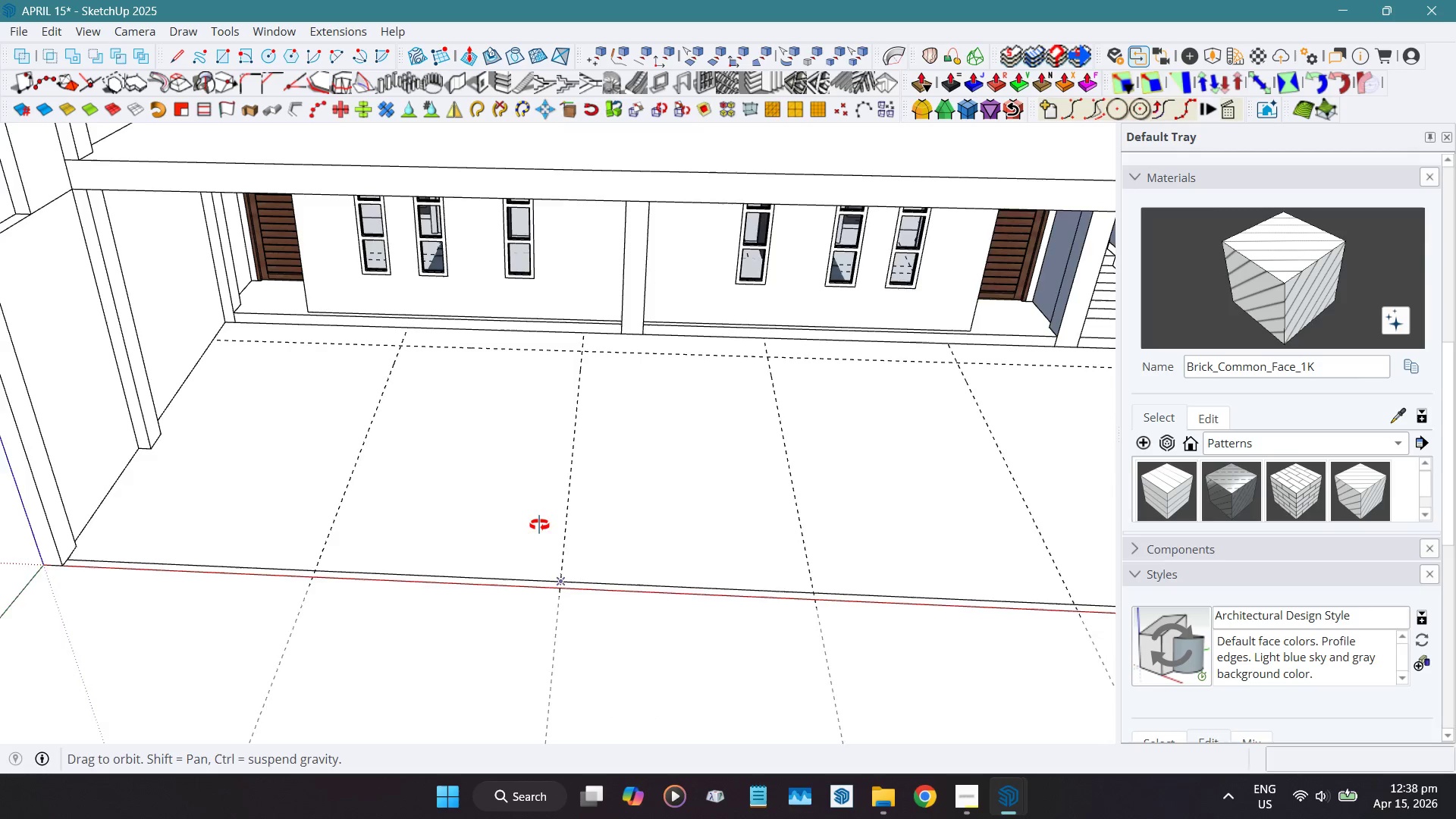 
scroll: coordinate [477, 550], scroll_direction: up, amount: 1.0
 